 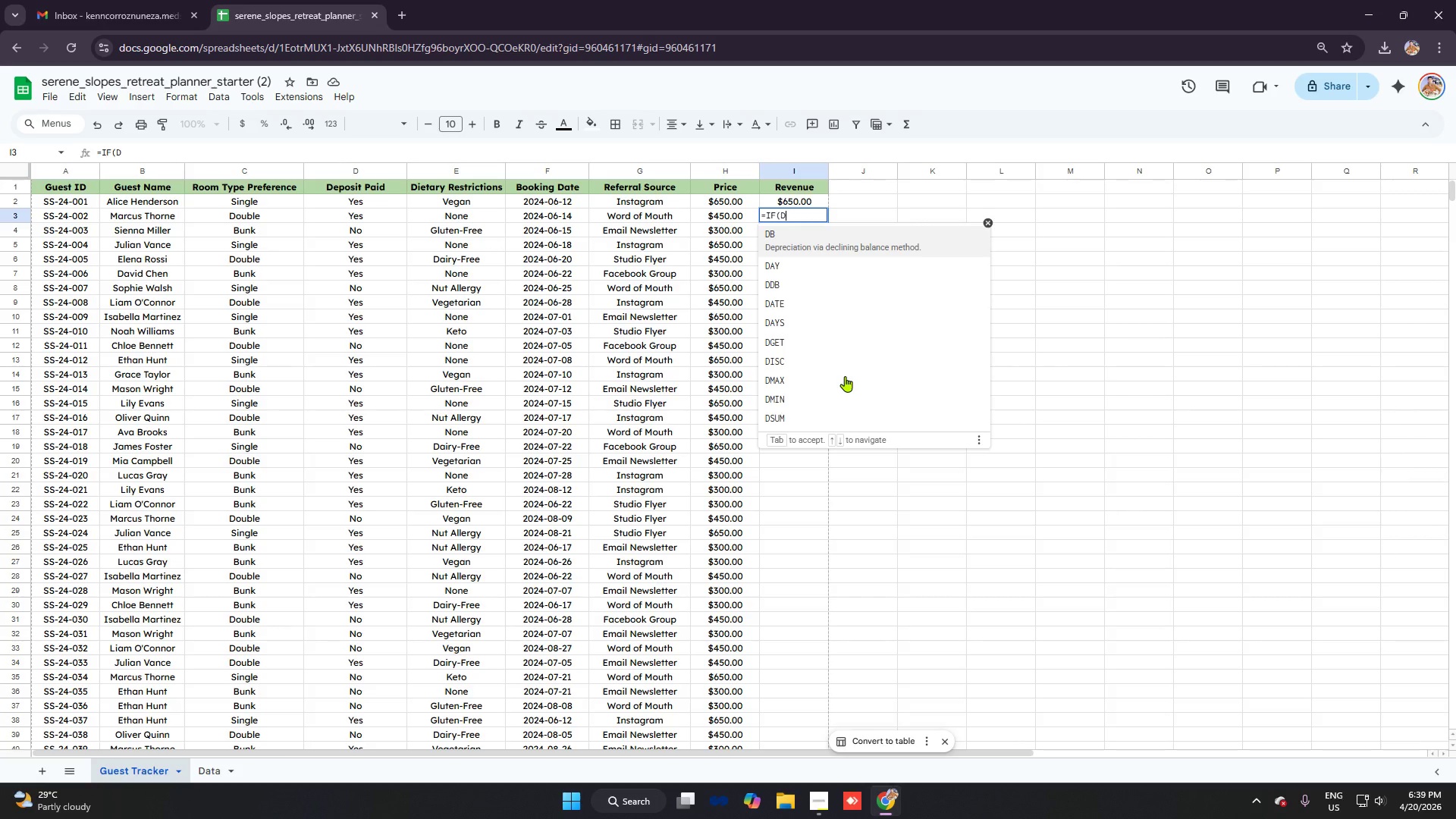 
key(3)
 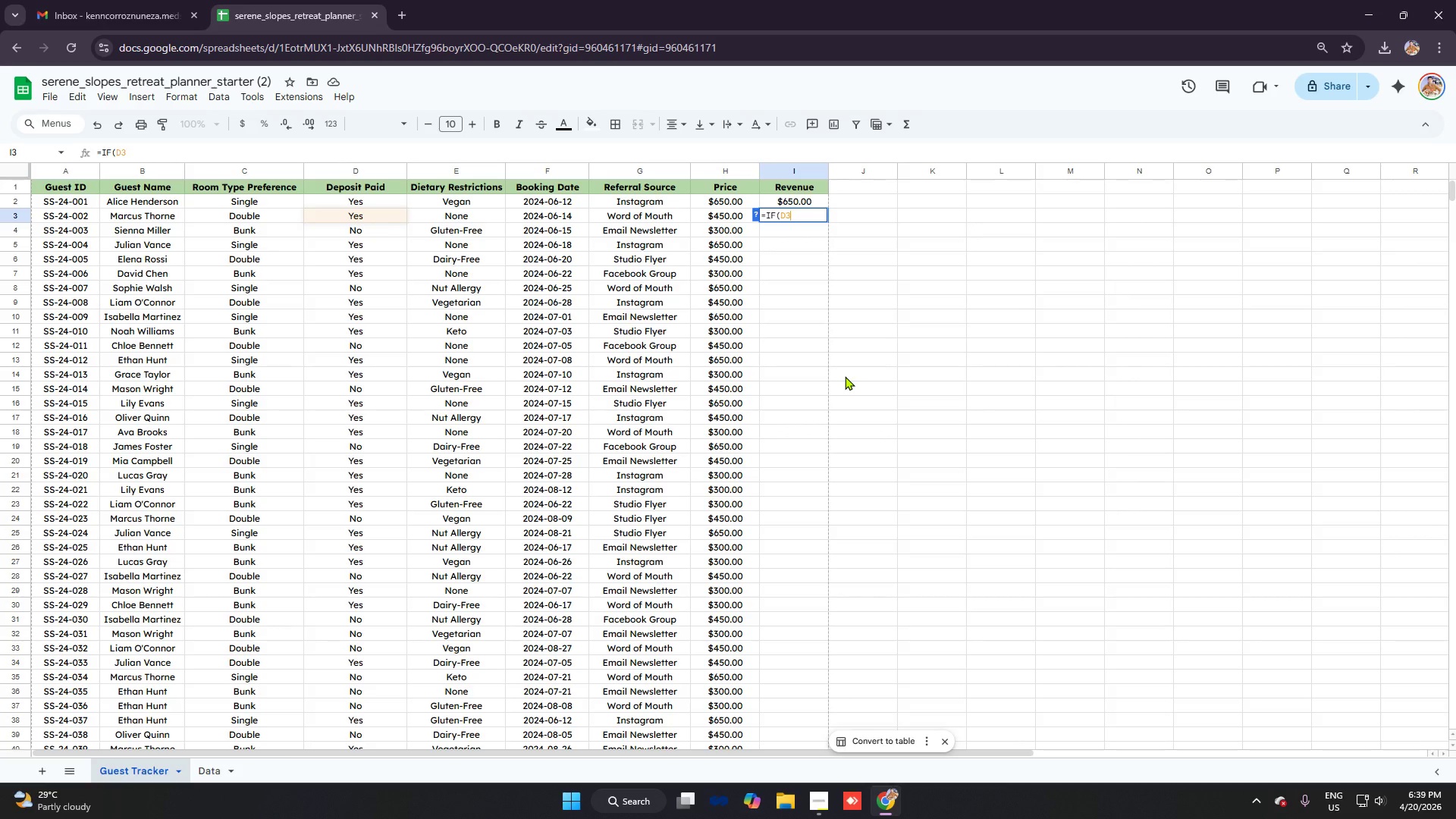 
type(="yes)
 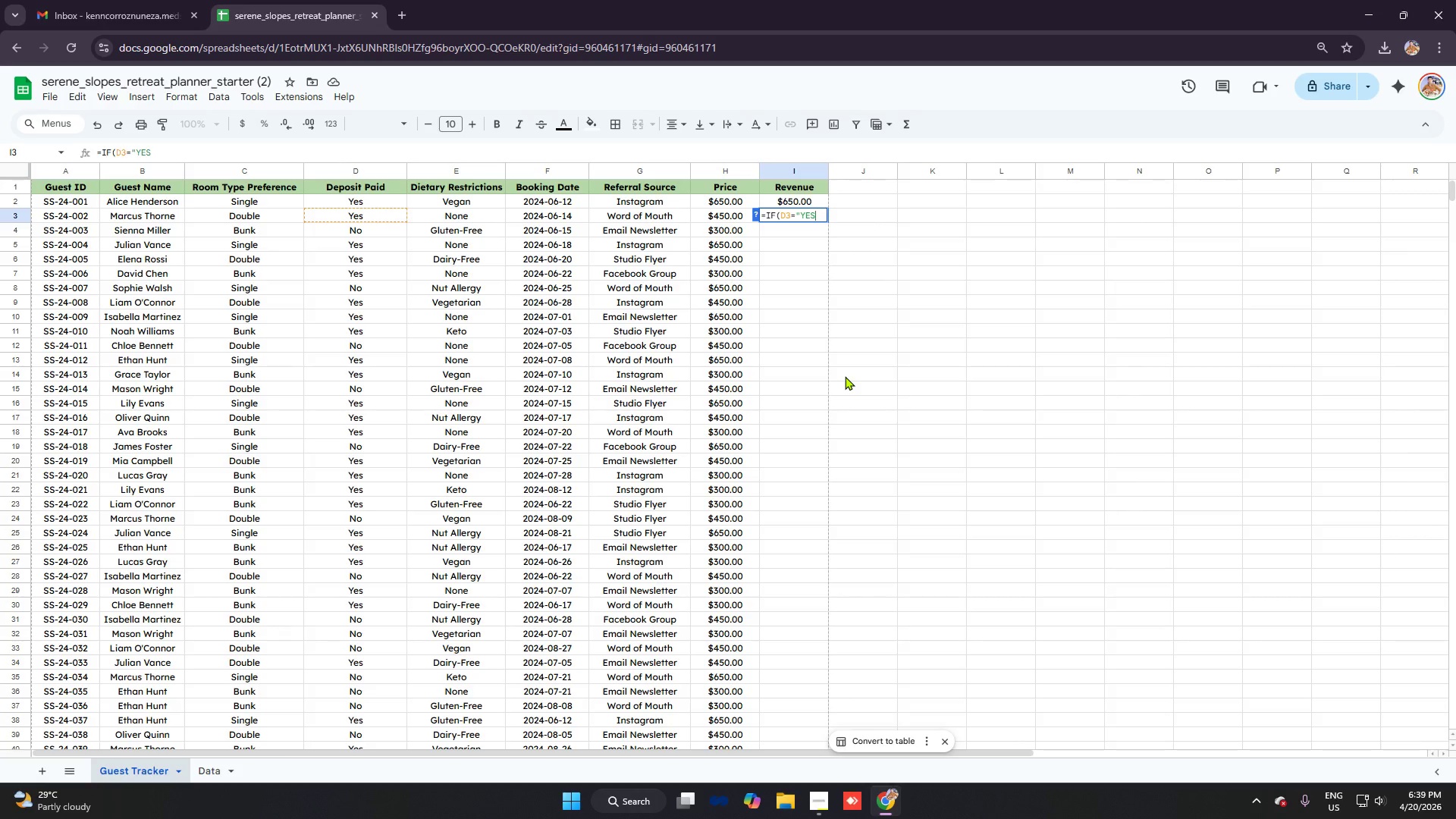 
key(Shift+Quote)
 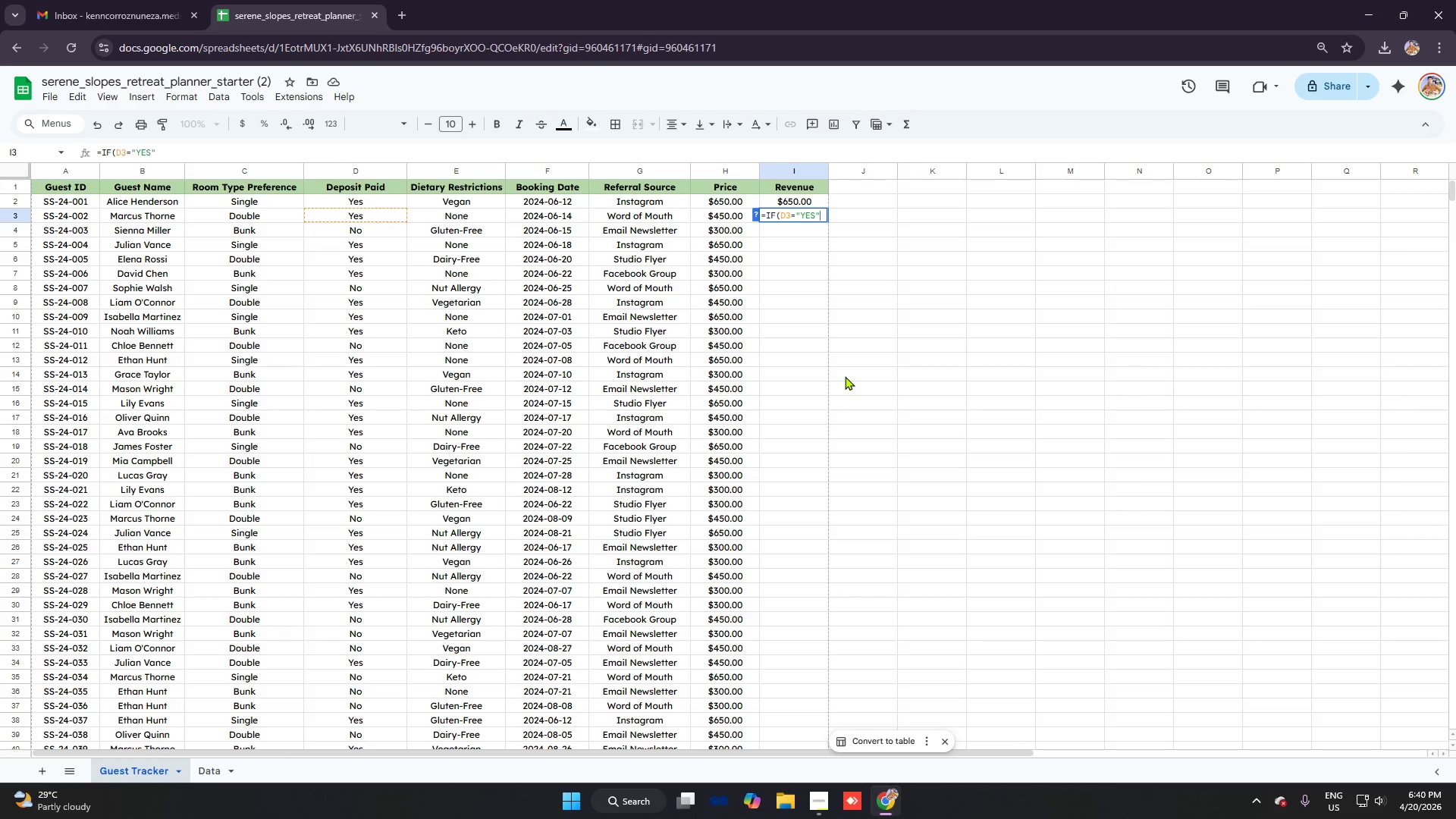 
type(,h3,0)
 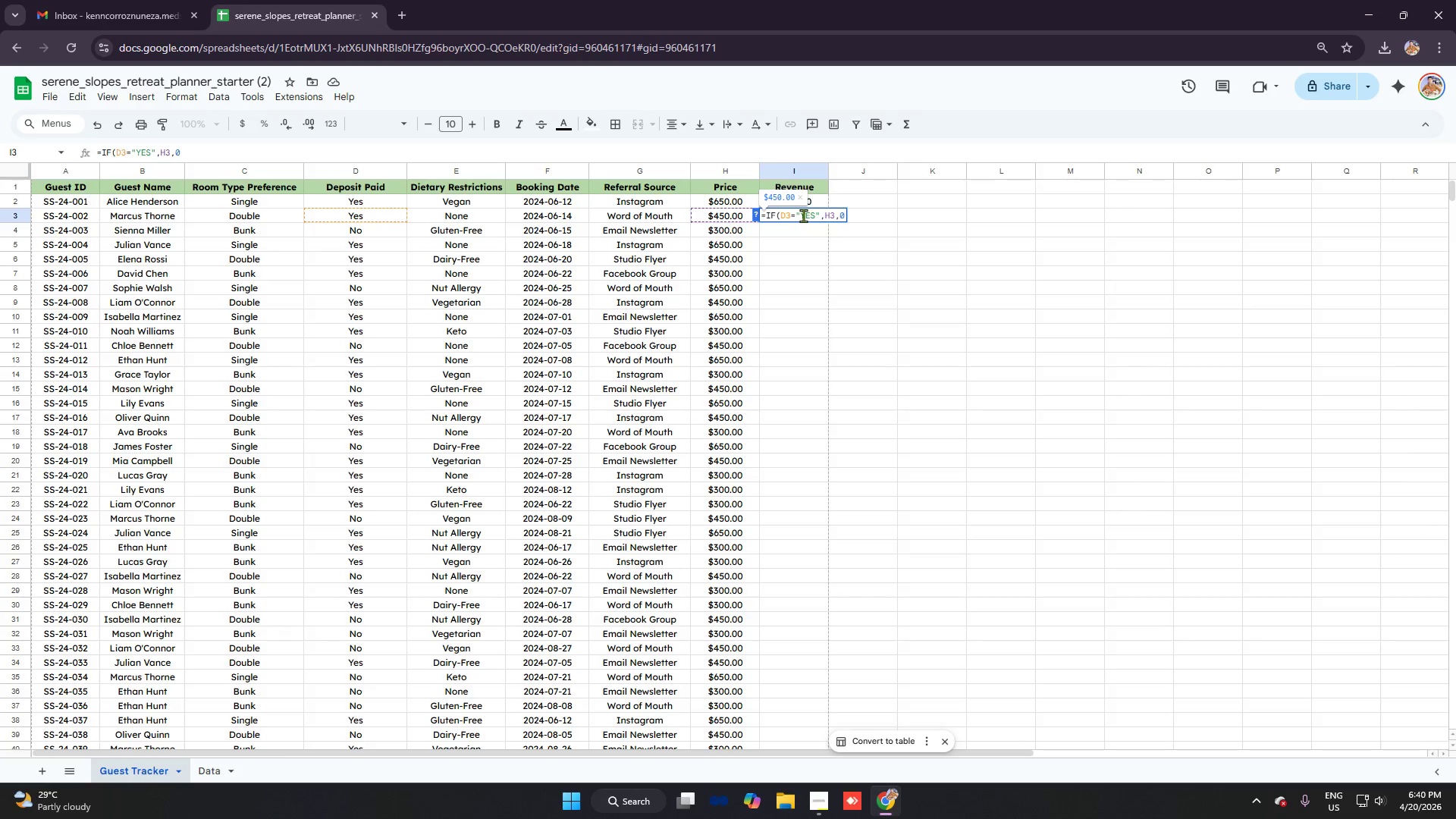 
left_click_drag(start_coordinate=[792, 215], to_coordinate=[824, 215])
 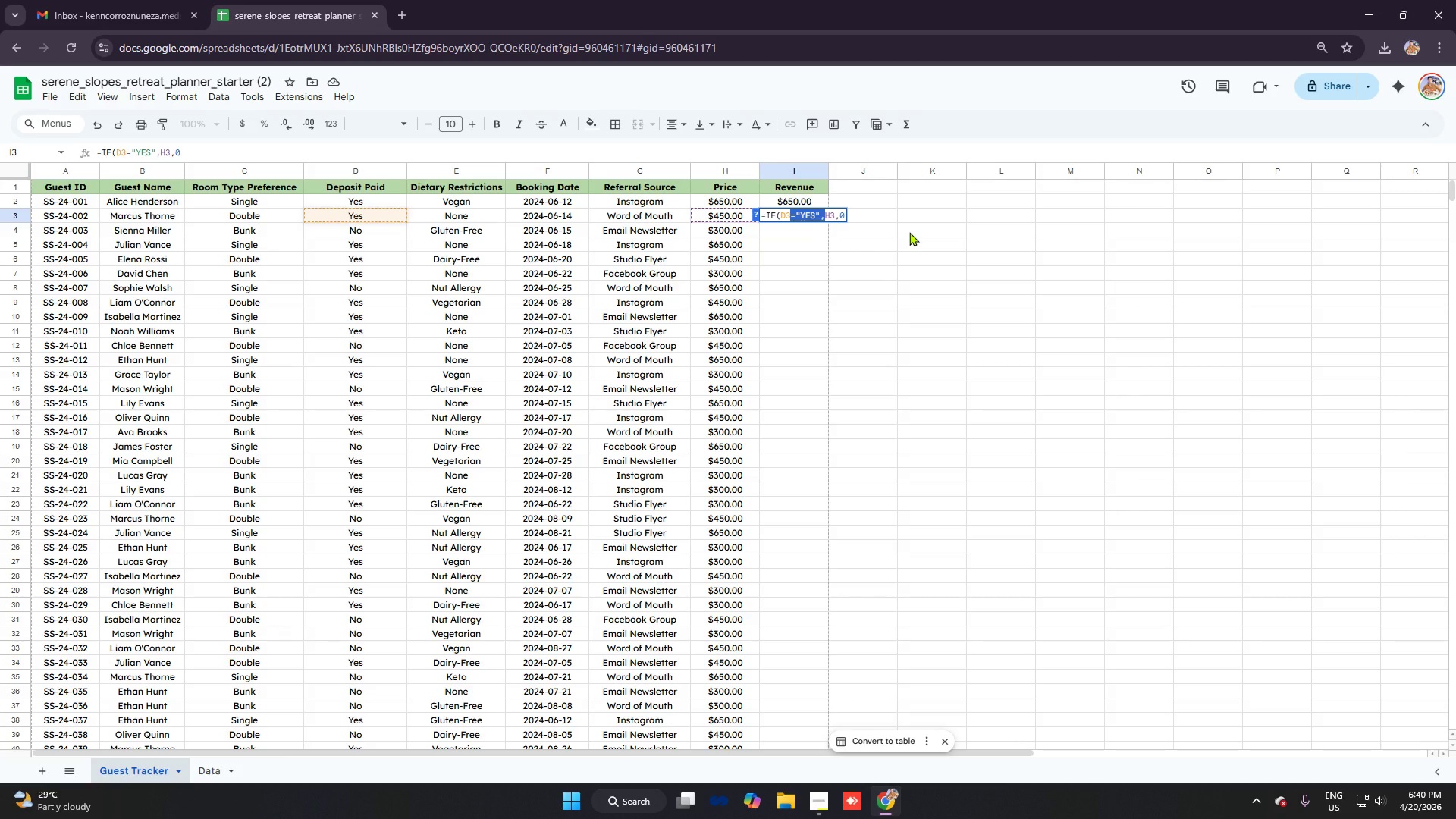 
key(Control+C)
 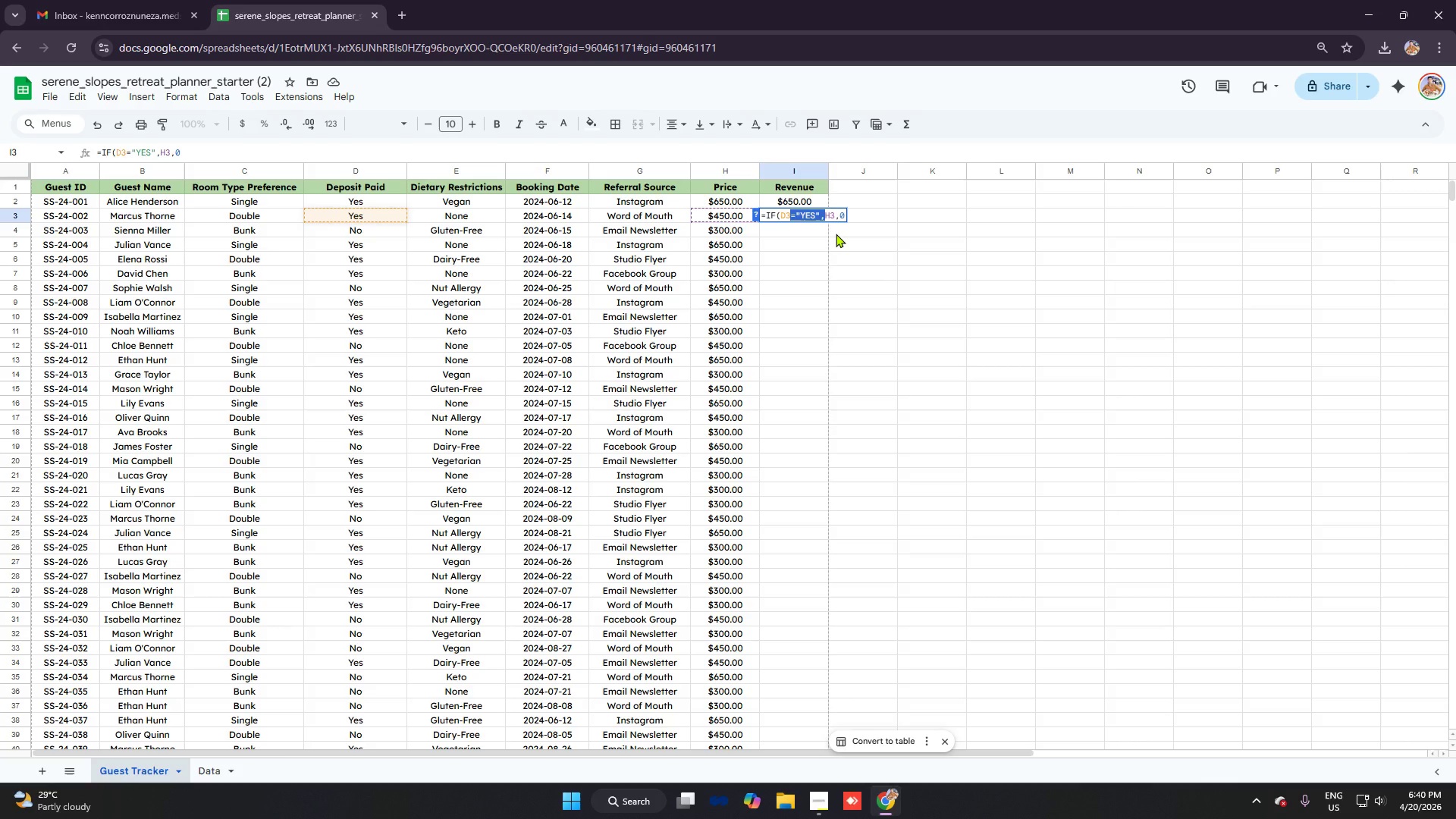 
key(Enter)
 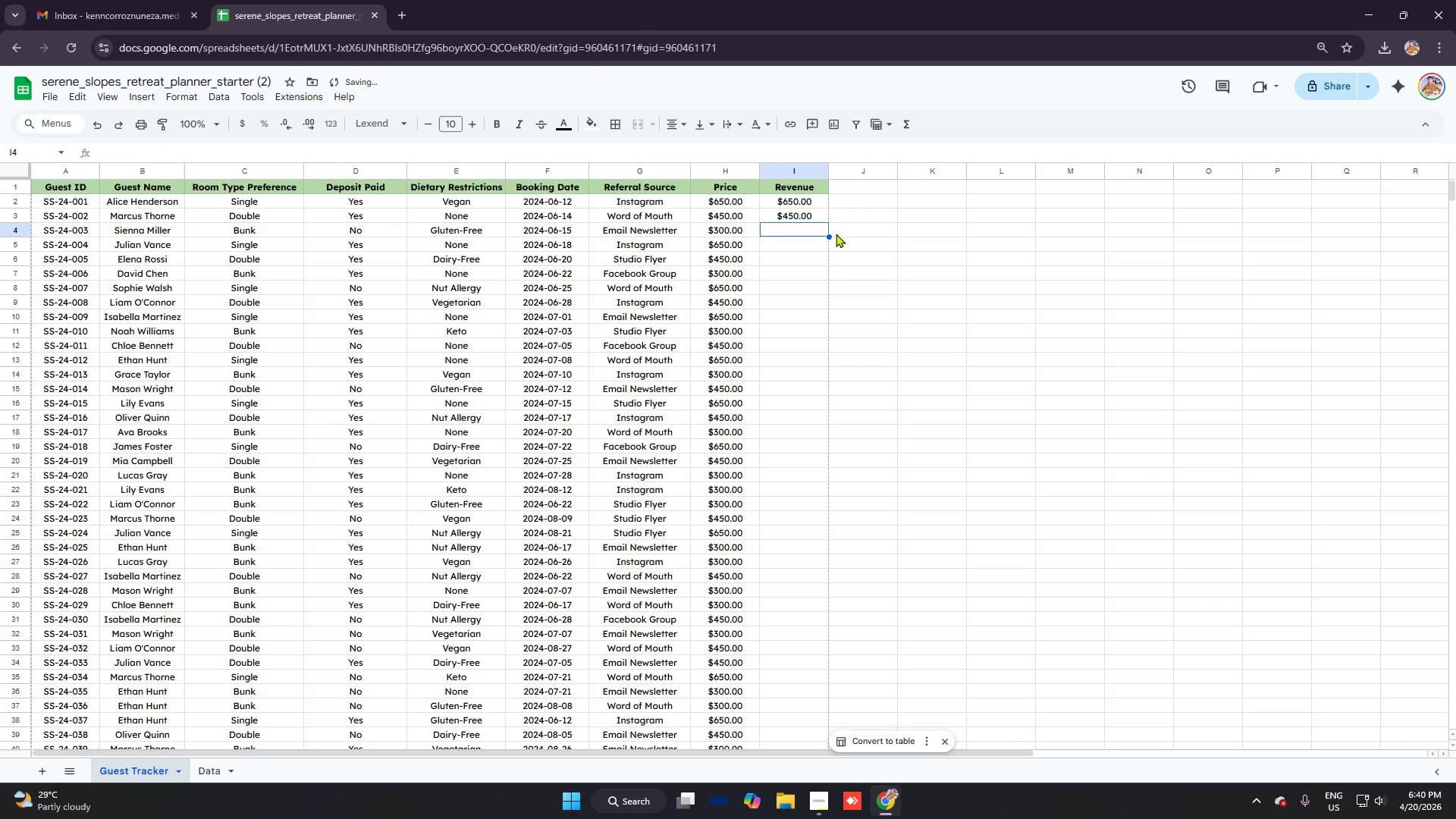 
type(=if)
 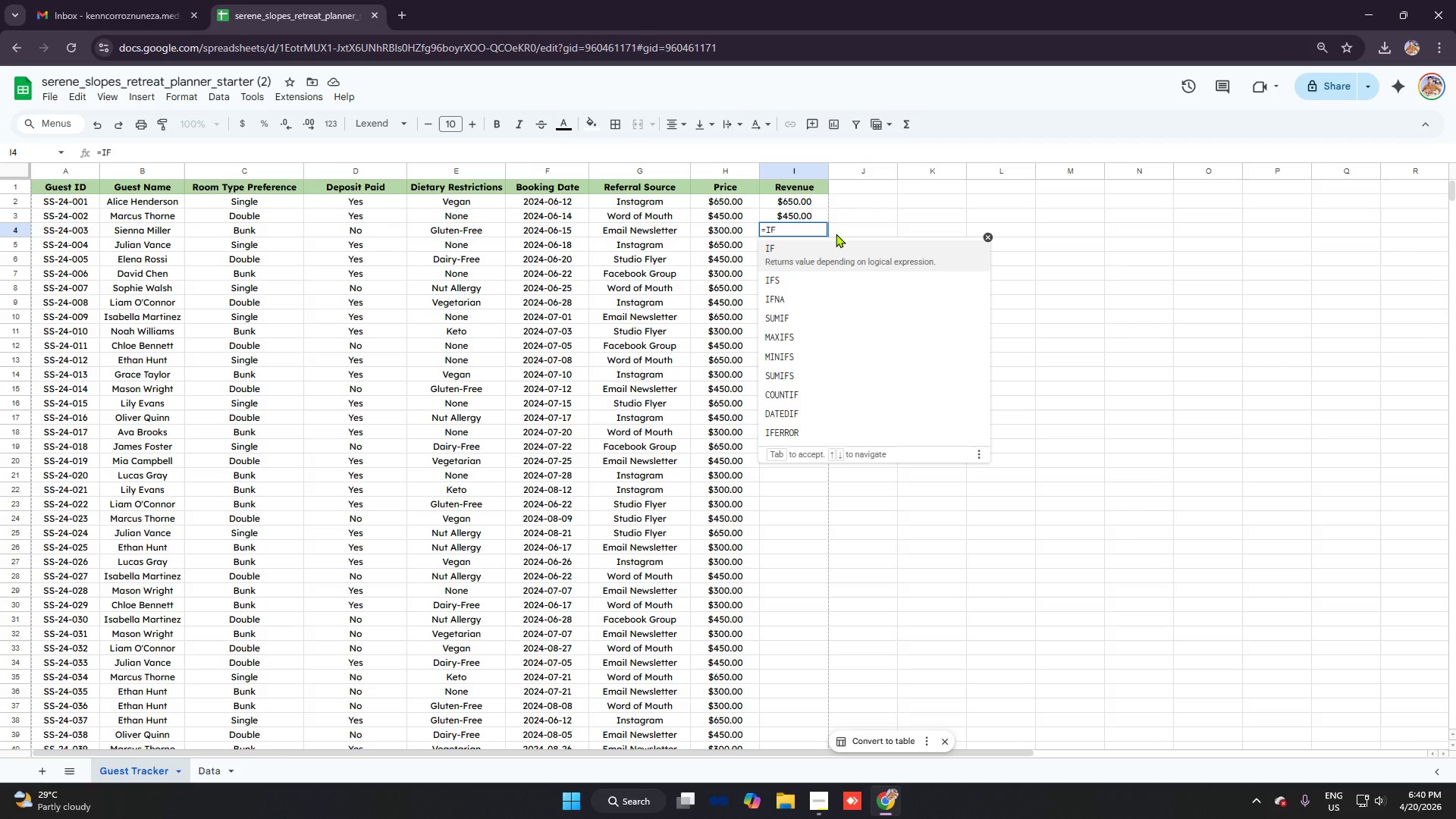 
wait(6.77)
 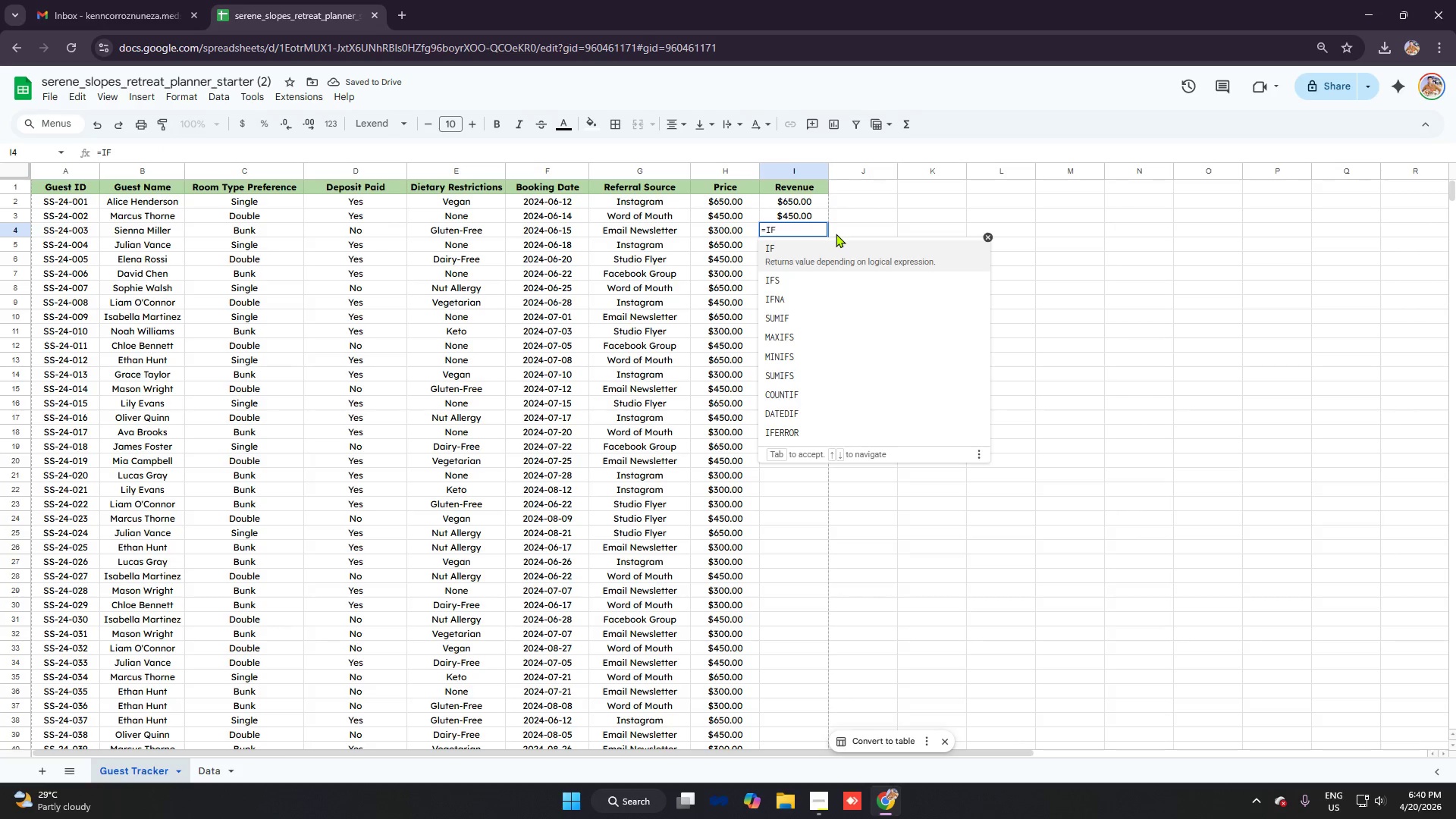 
key(Tab)
type(d4)
 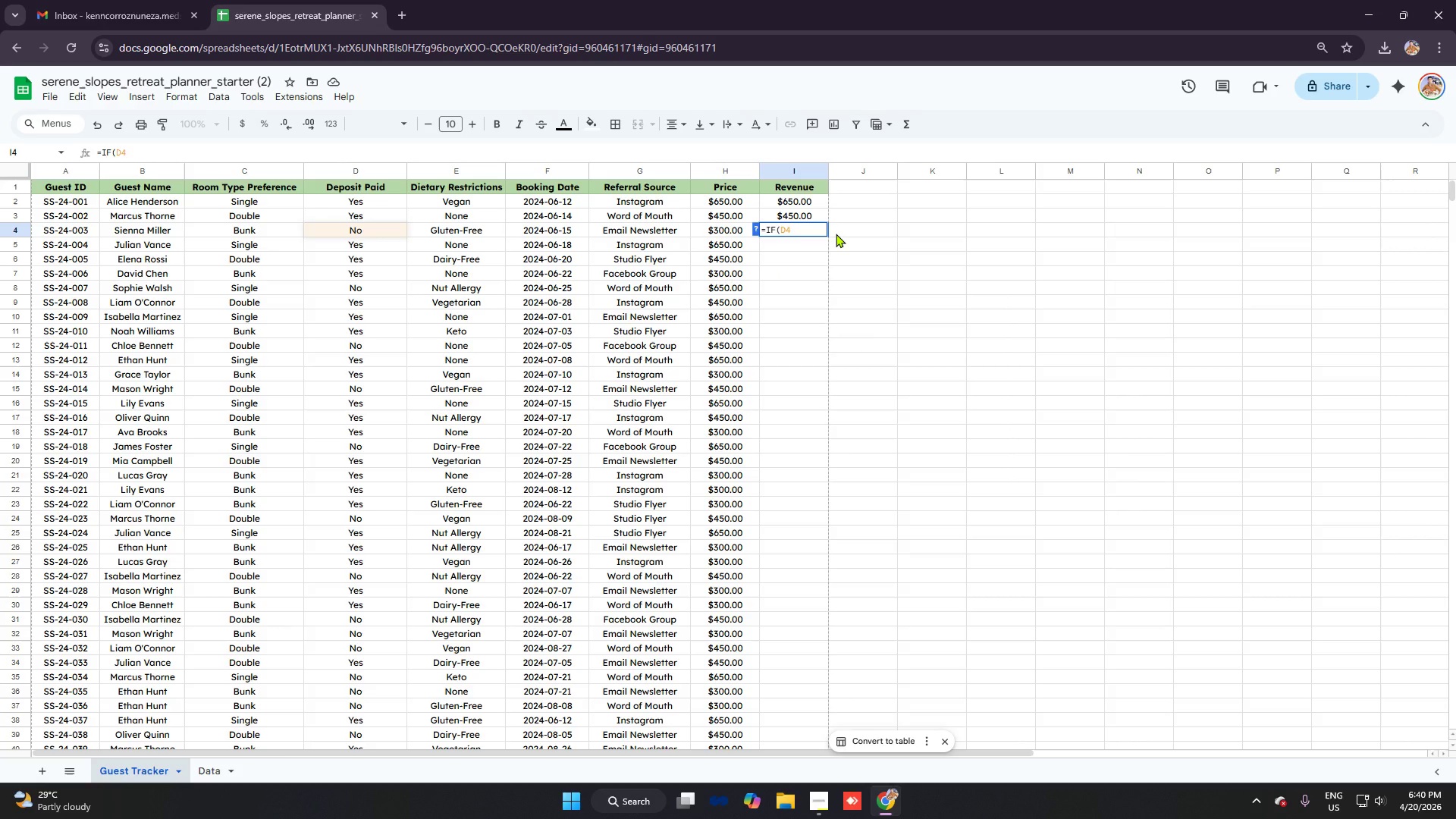 
key(Control+ControlLeft)
 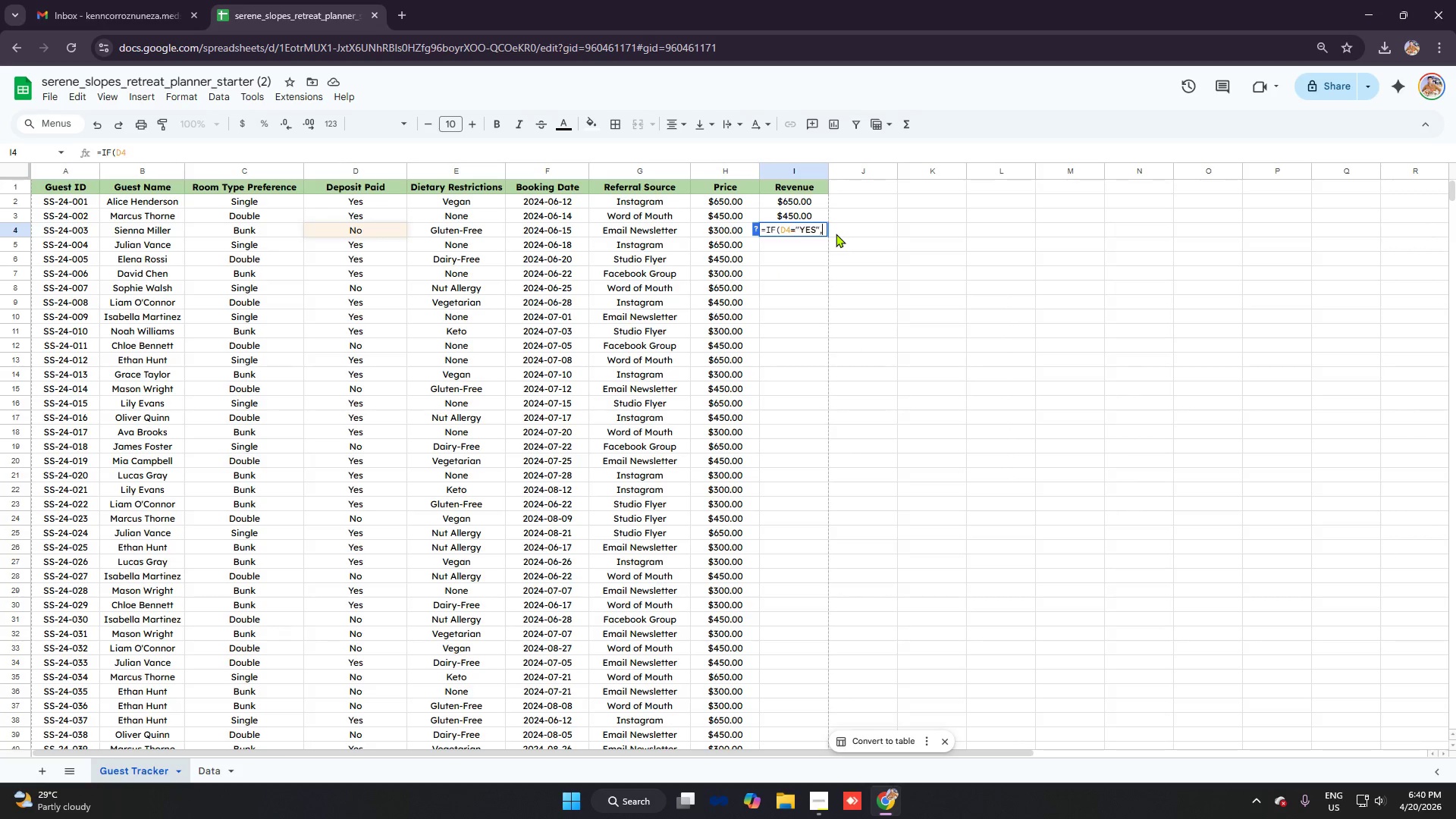 
key(Control+V)
 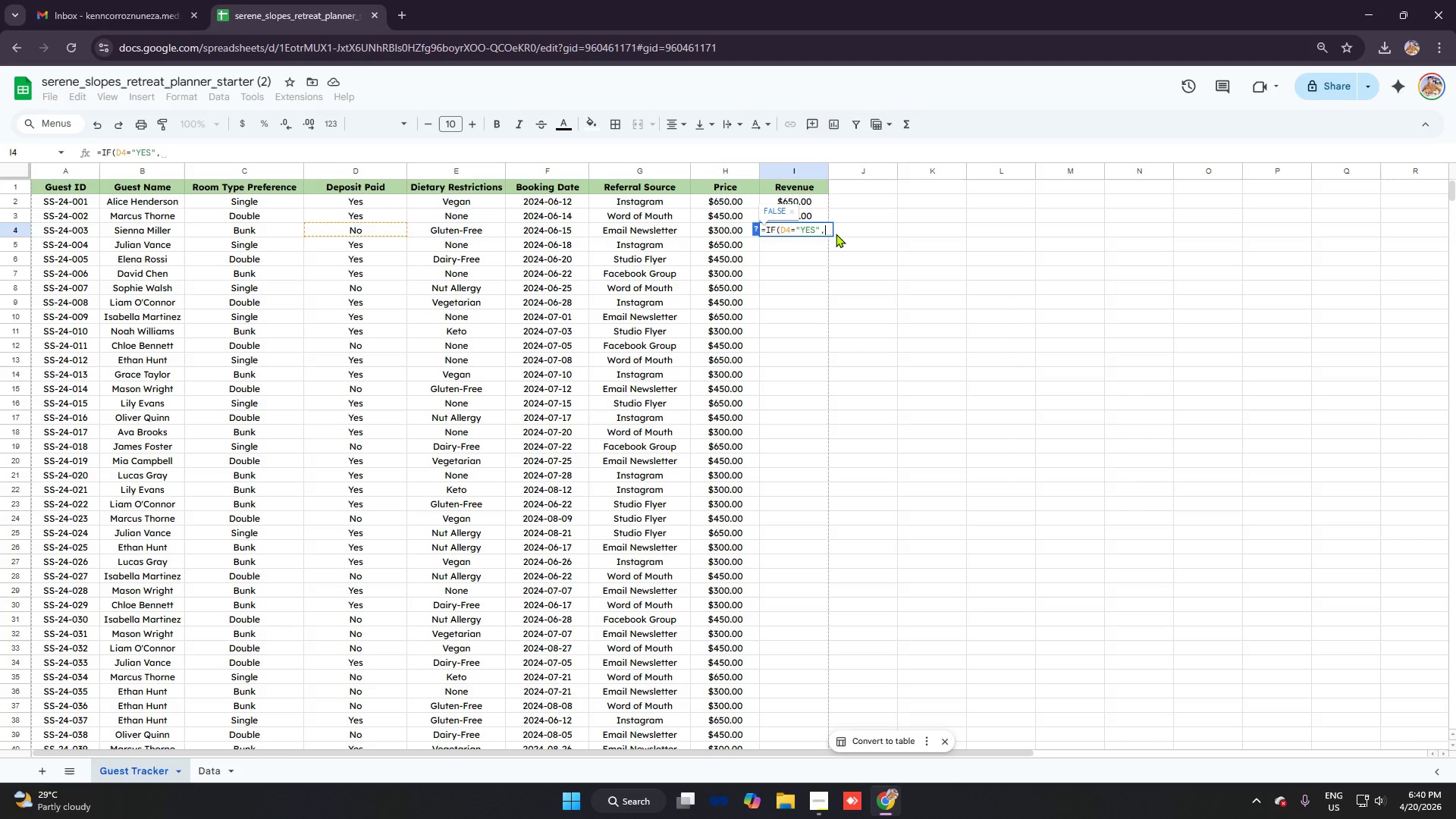 
key(0)
 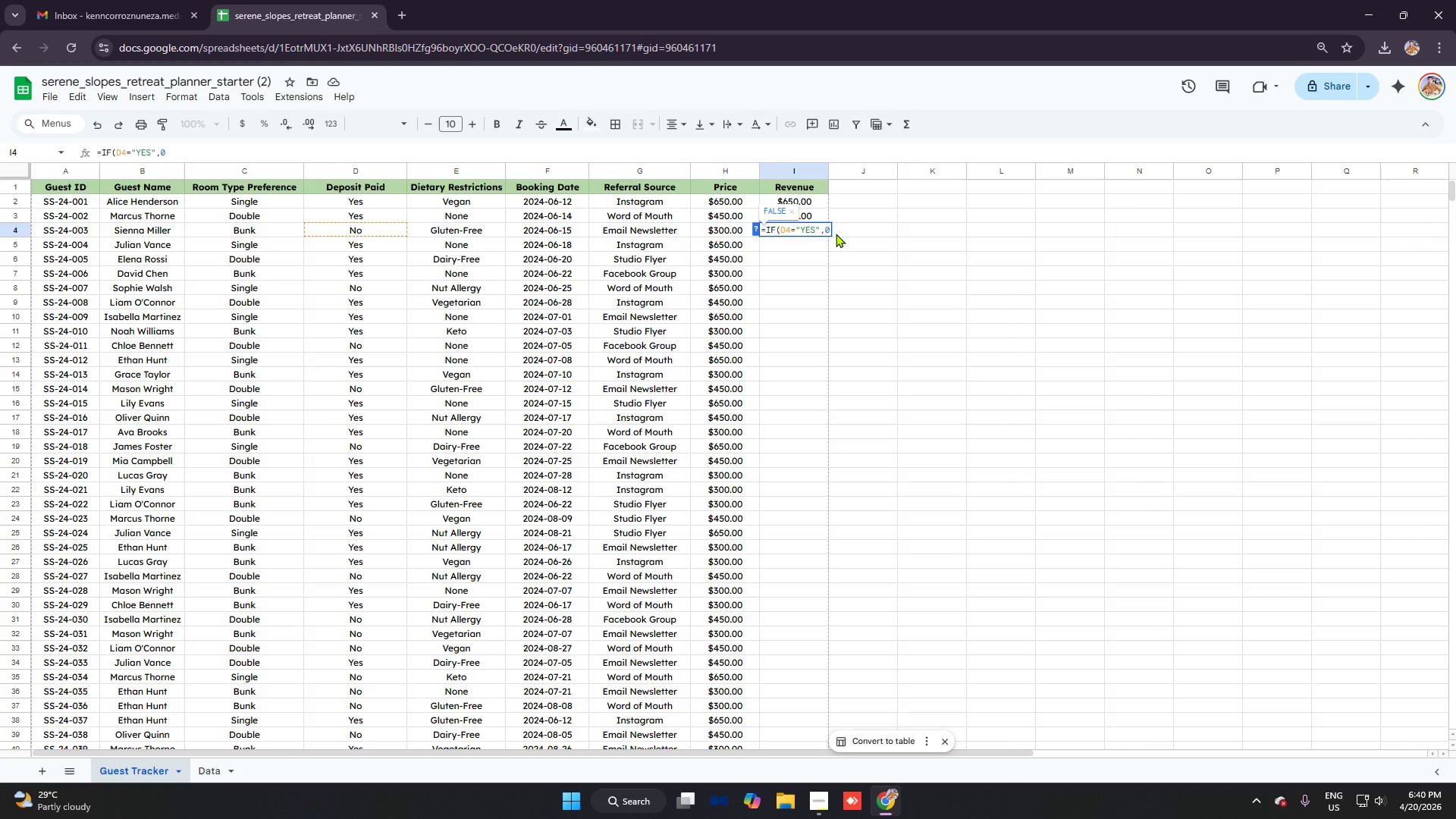 
key(Enter)
 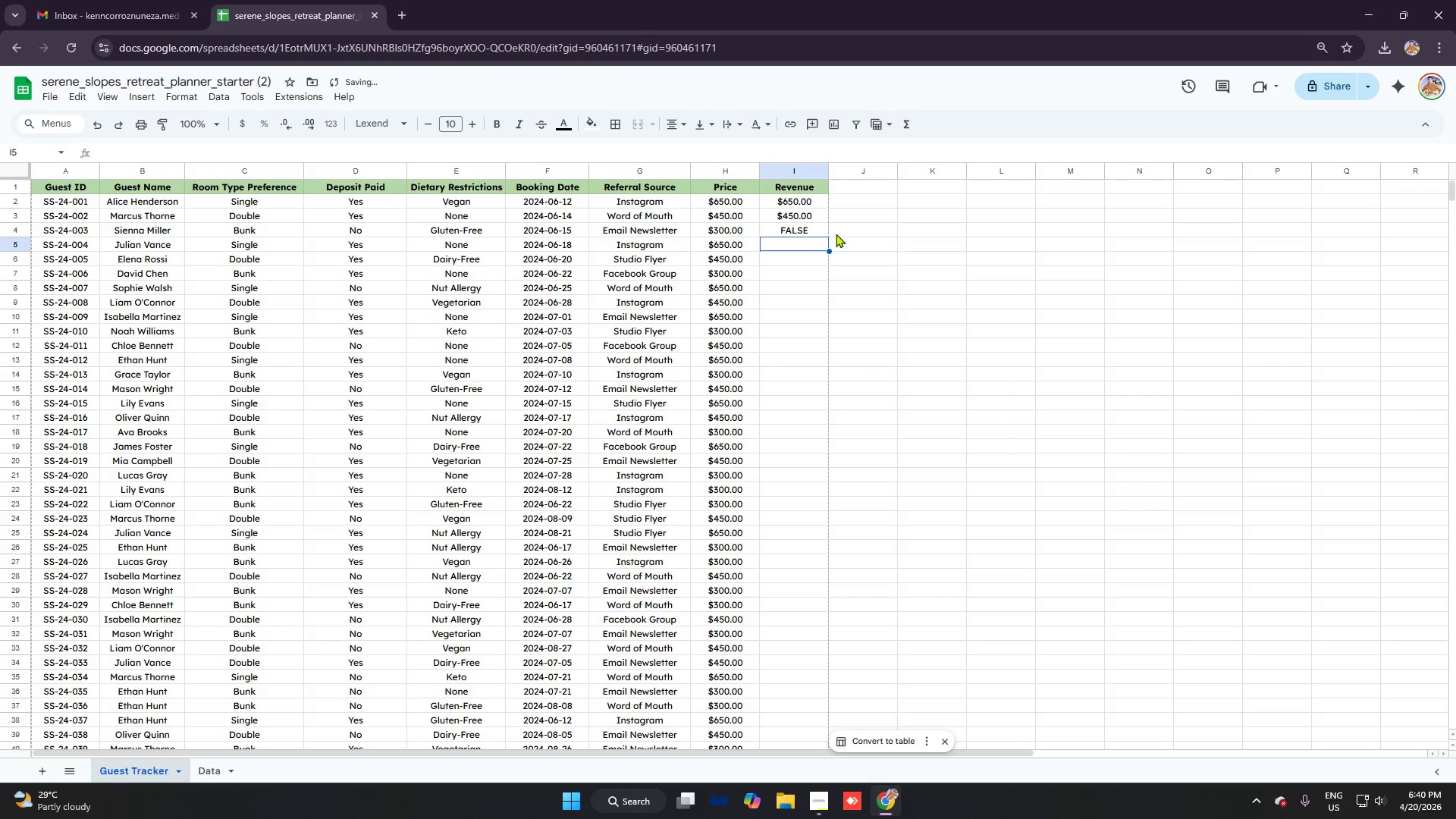 
left_click([812, 238])
 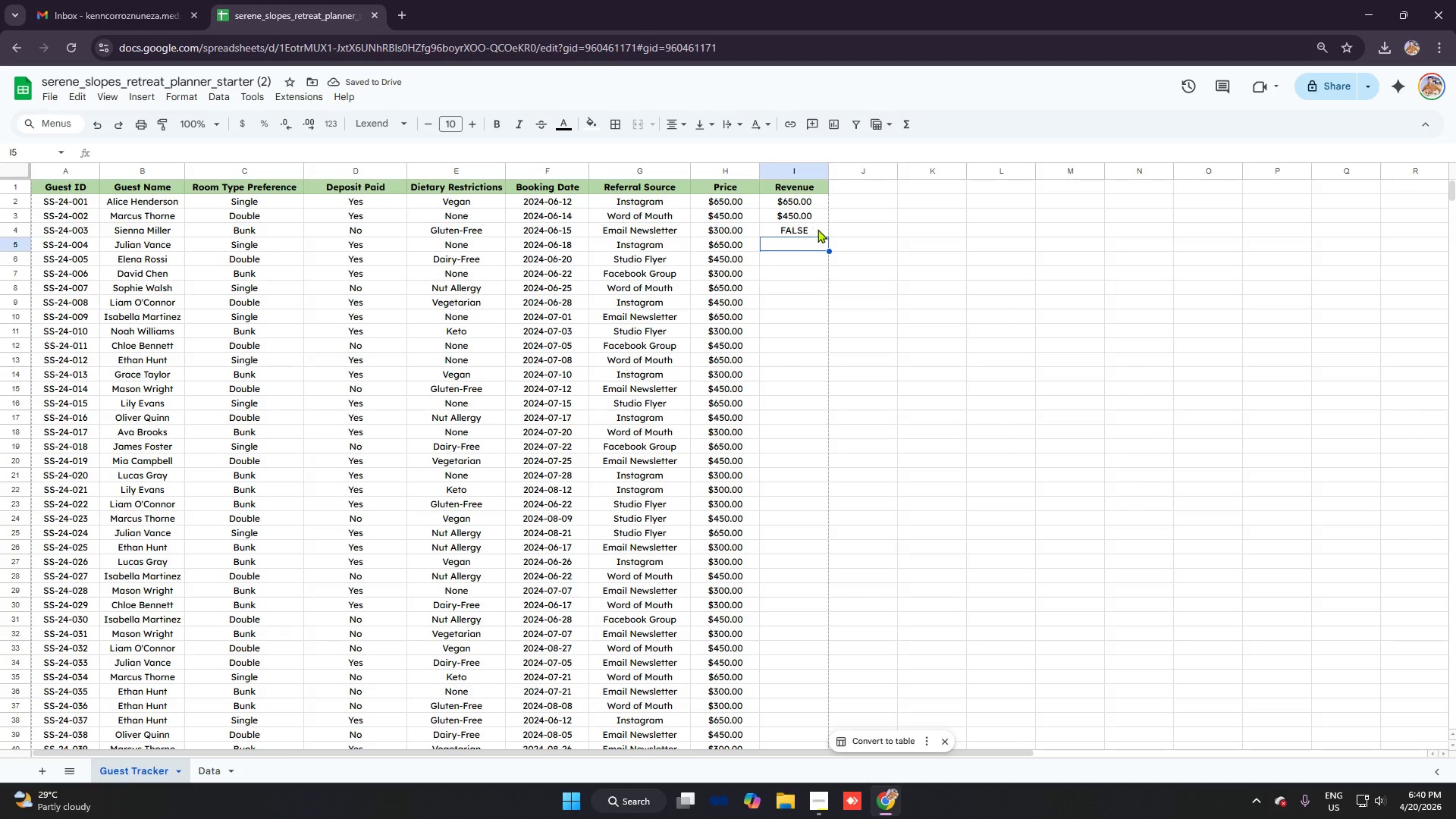 
left_click([817, 229])
 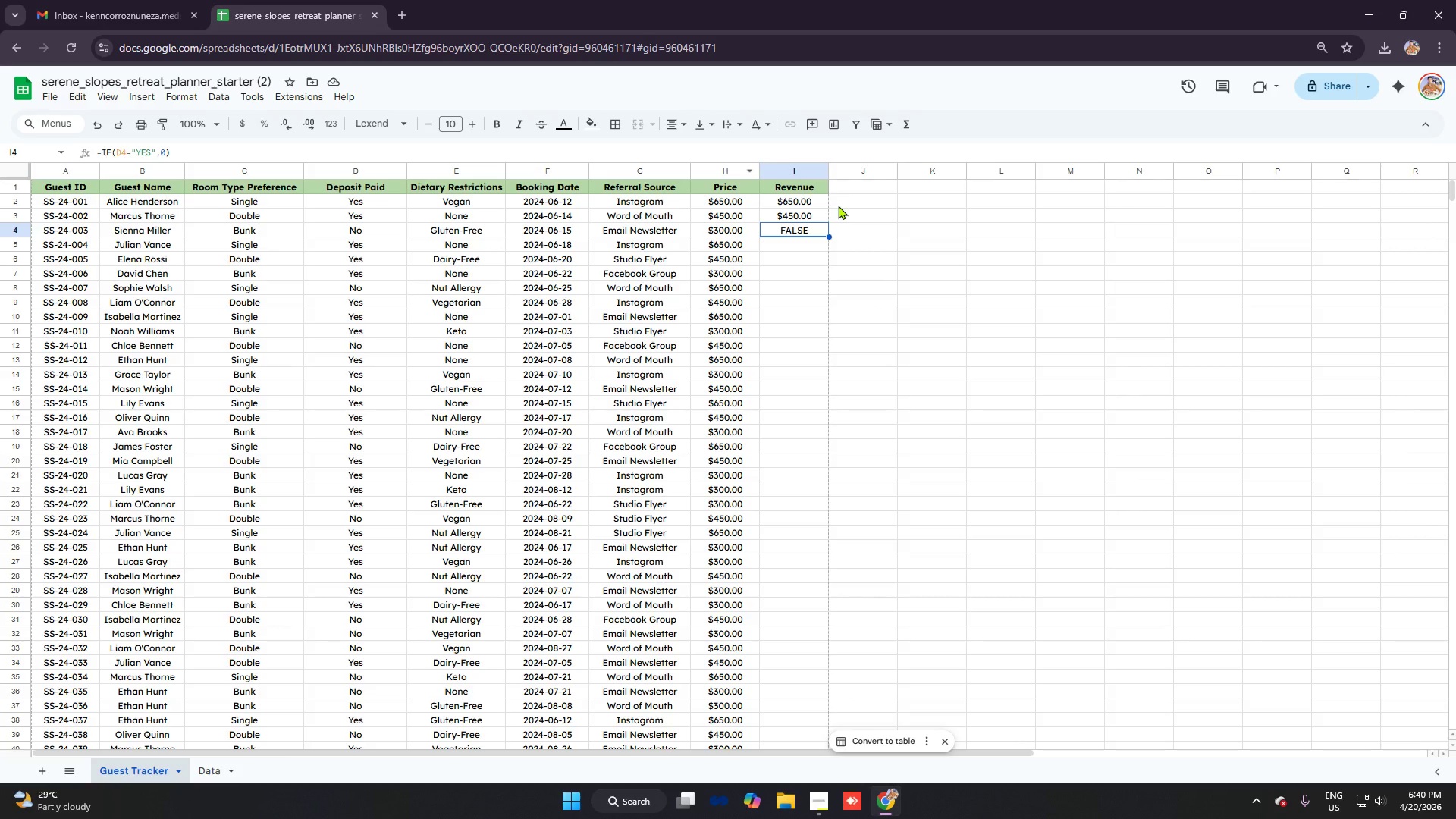 
key(ArrowUp)
 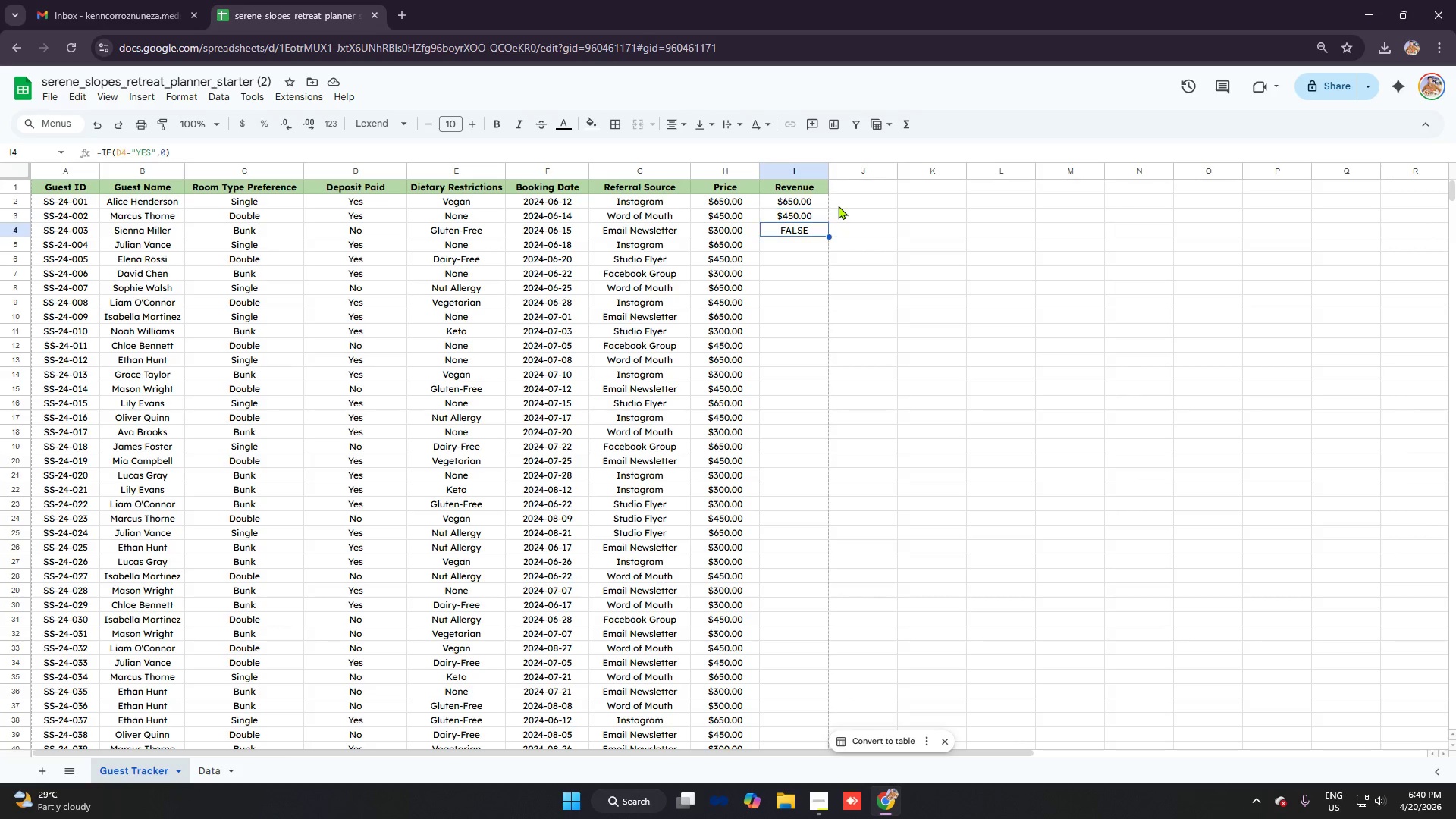 
key(ArrowDown)
 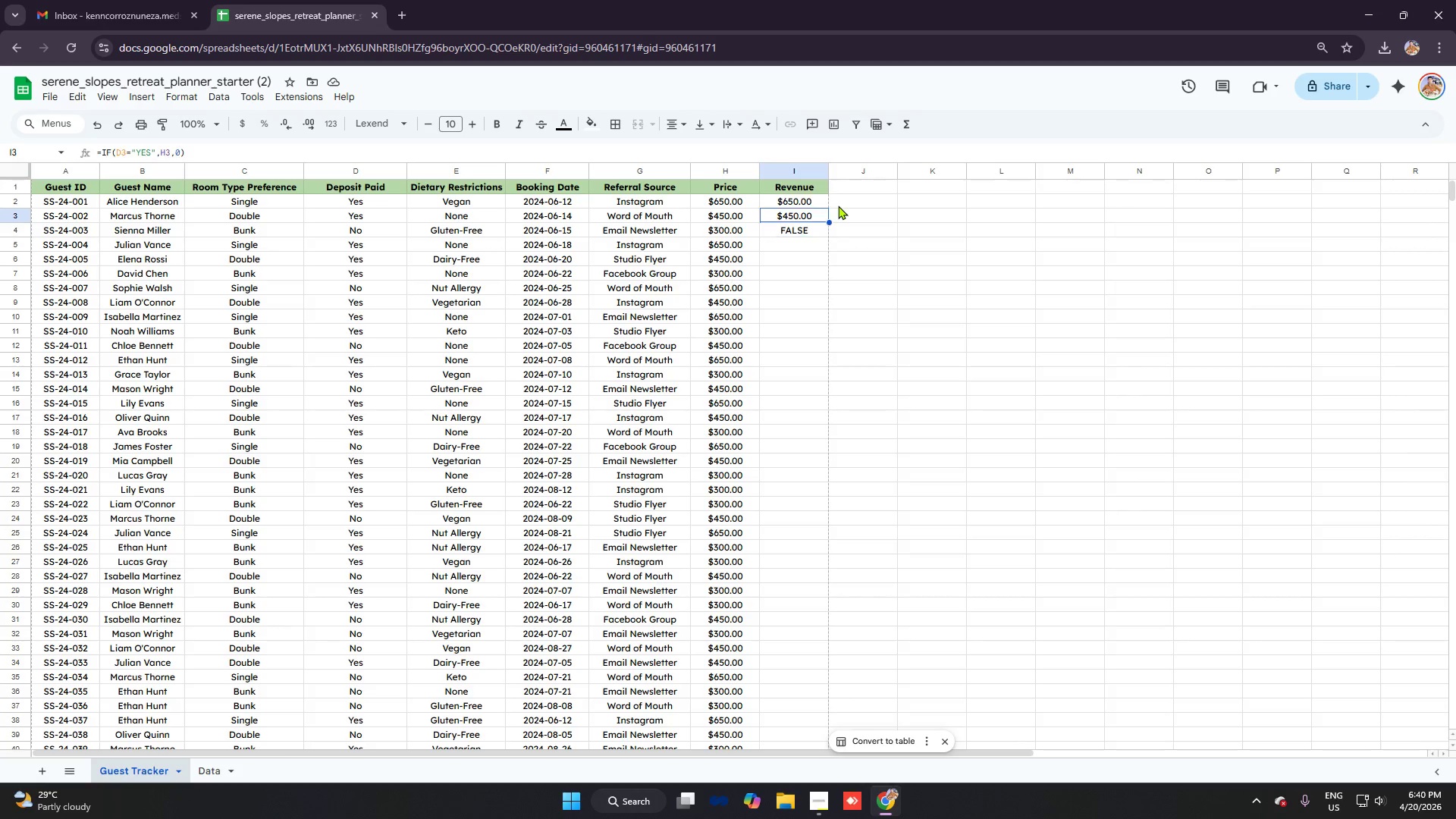 
key(ArrowUp)
 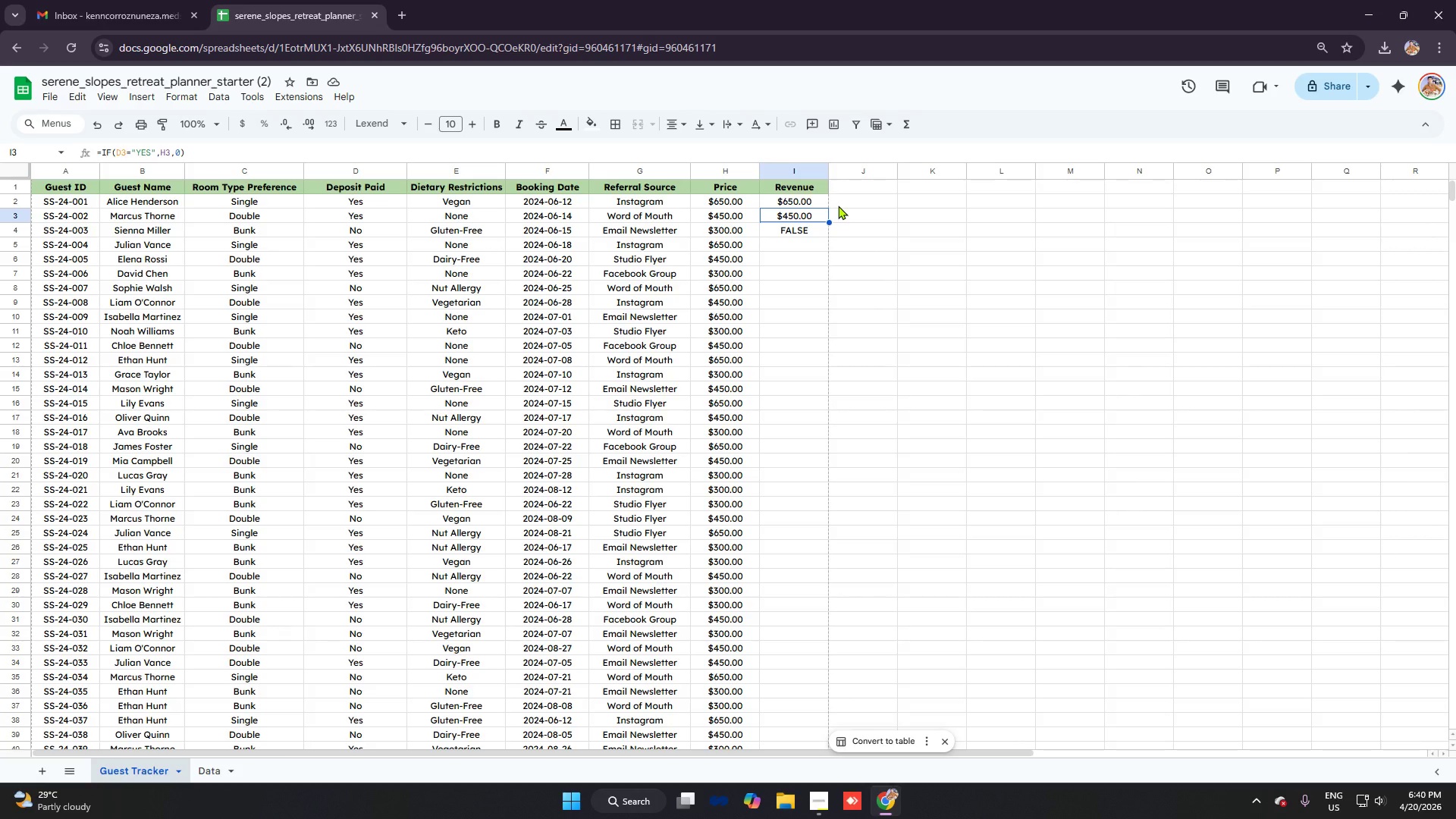 
key(ArrowUp)
 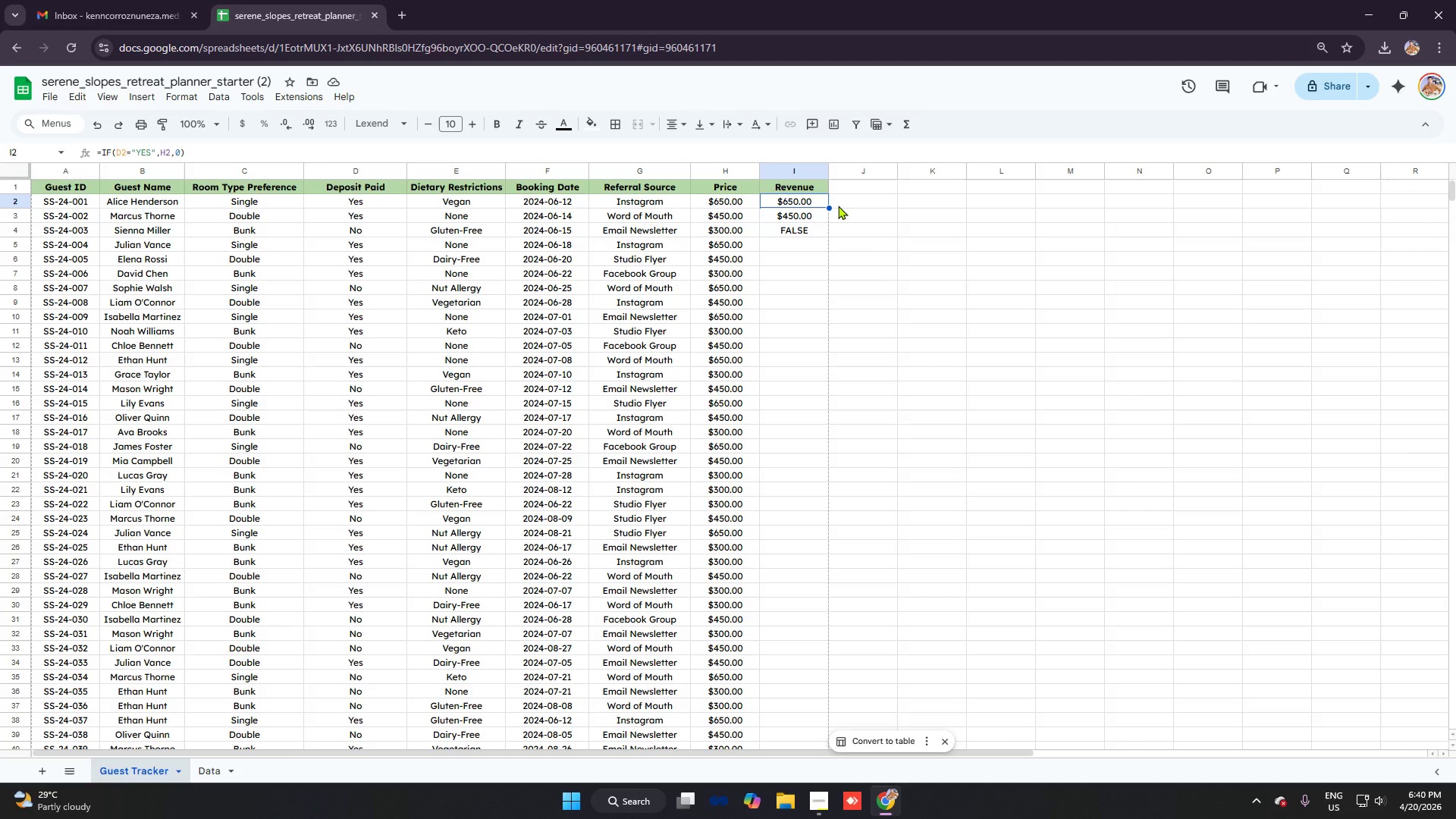 
key(ArrowDown)
 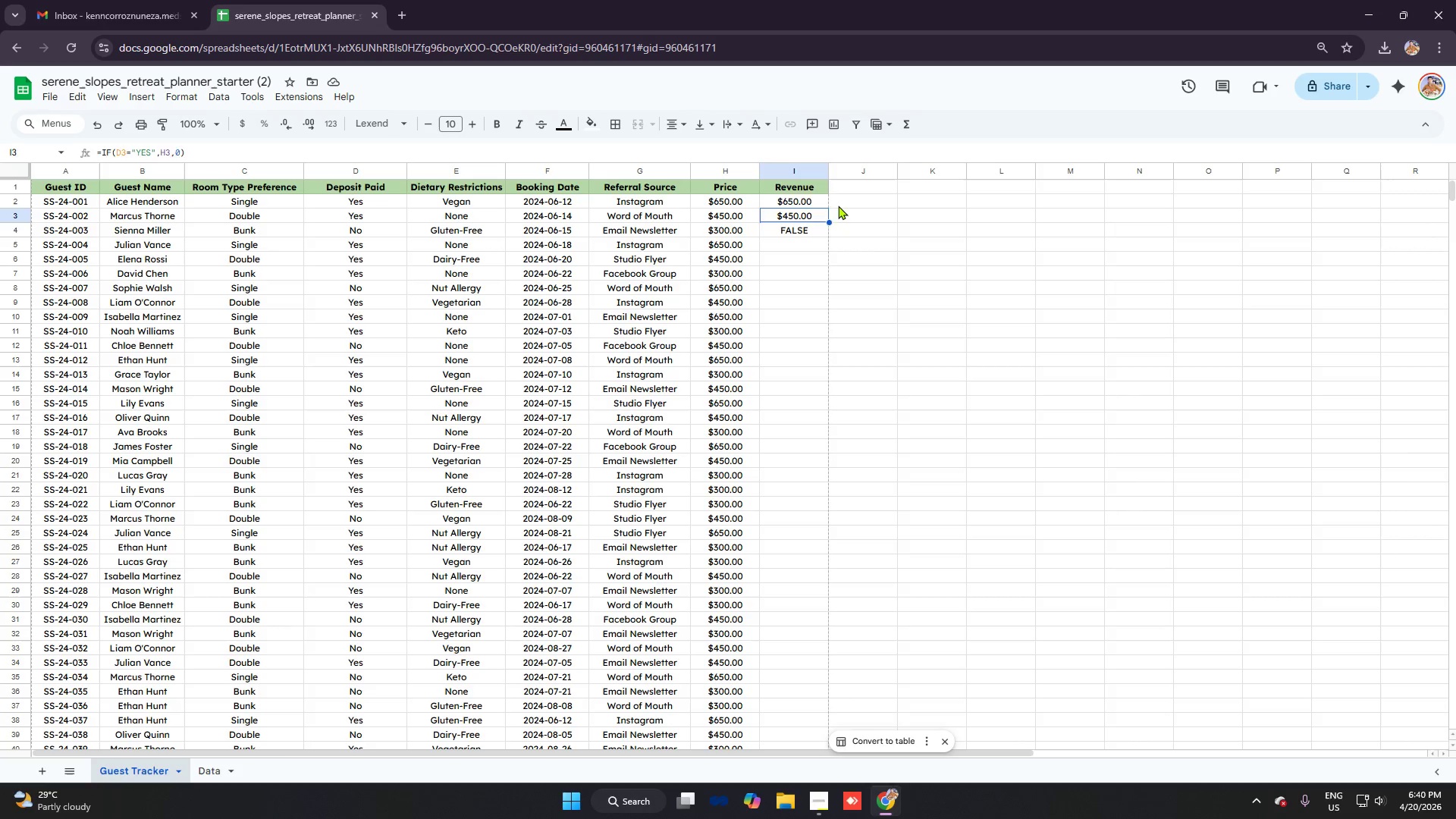 
key(ArrowDown)
 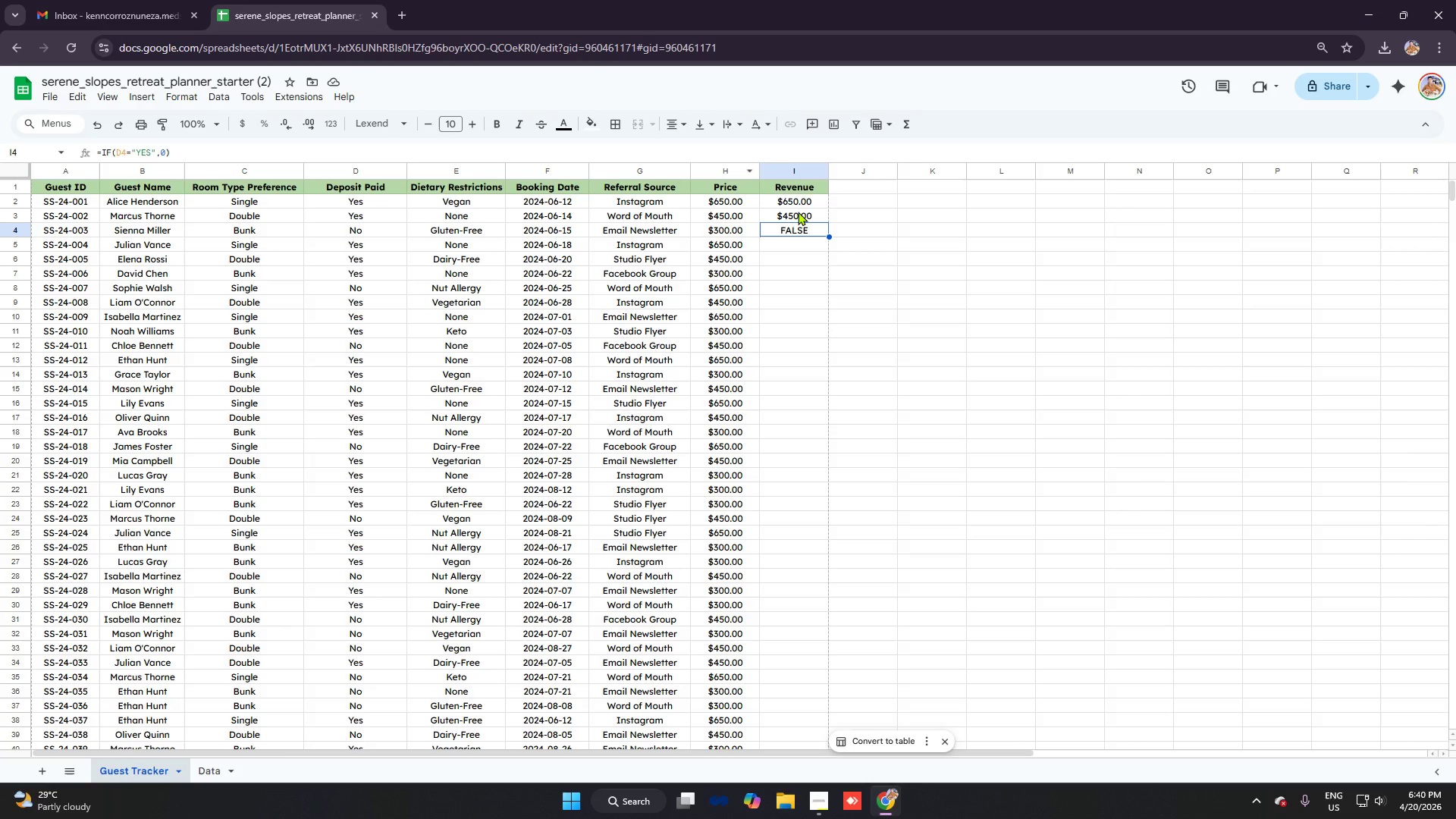 
left_click([800, 216])
 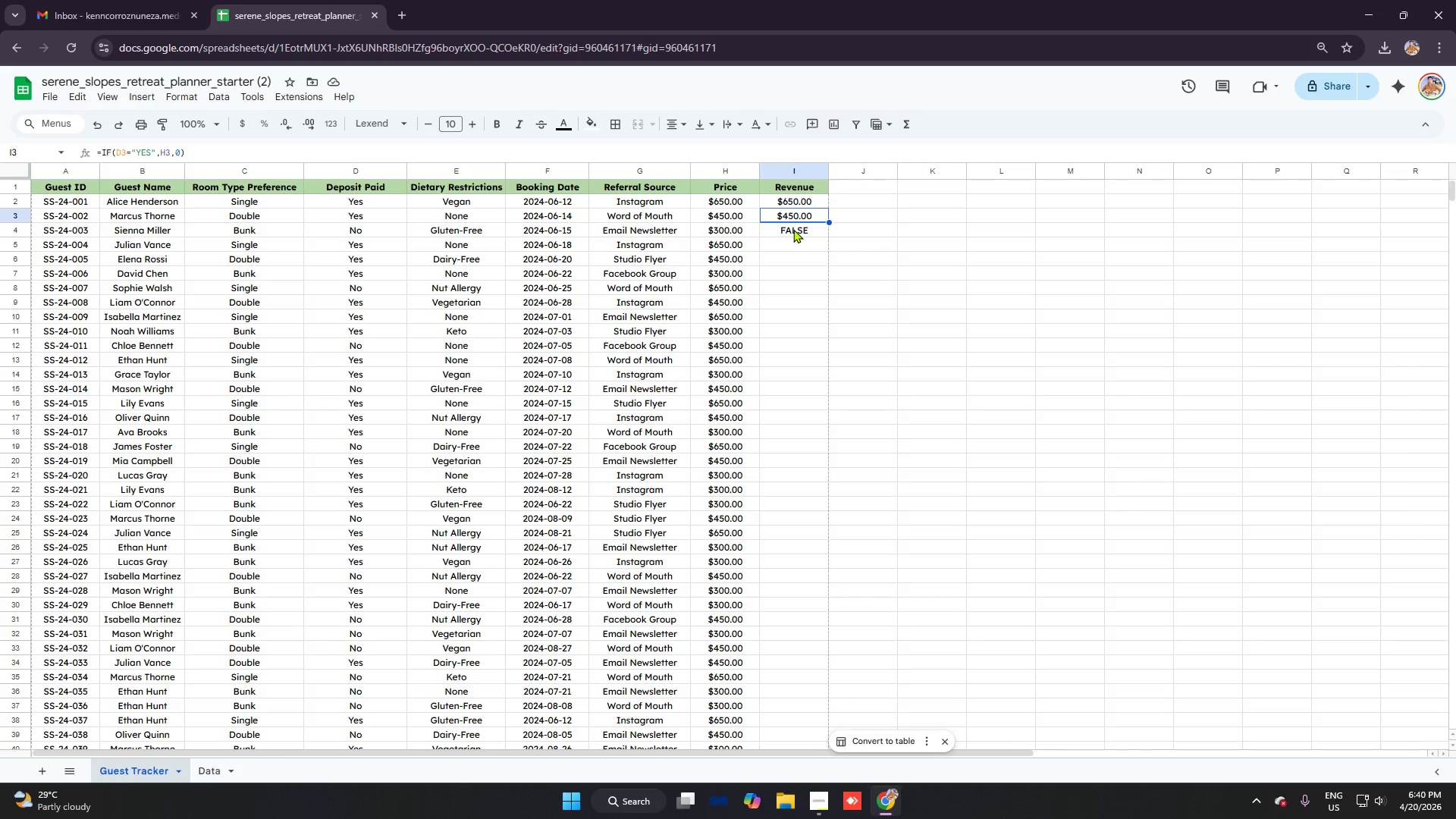 
left_click([793, 229])
 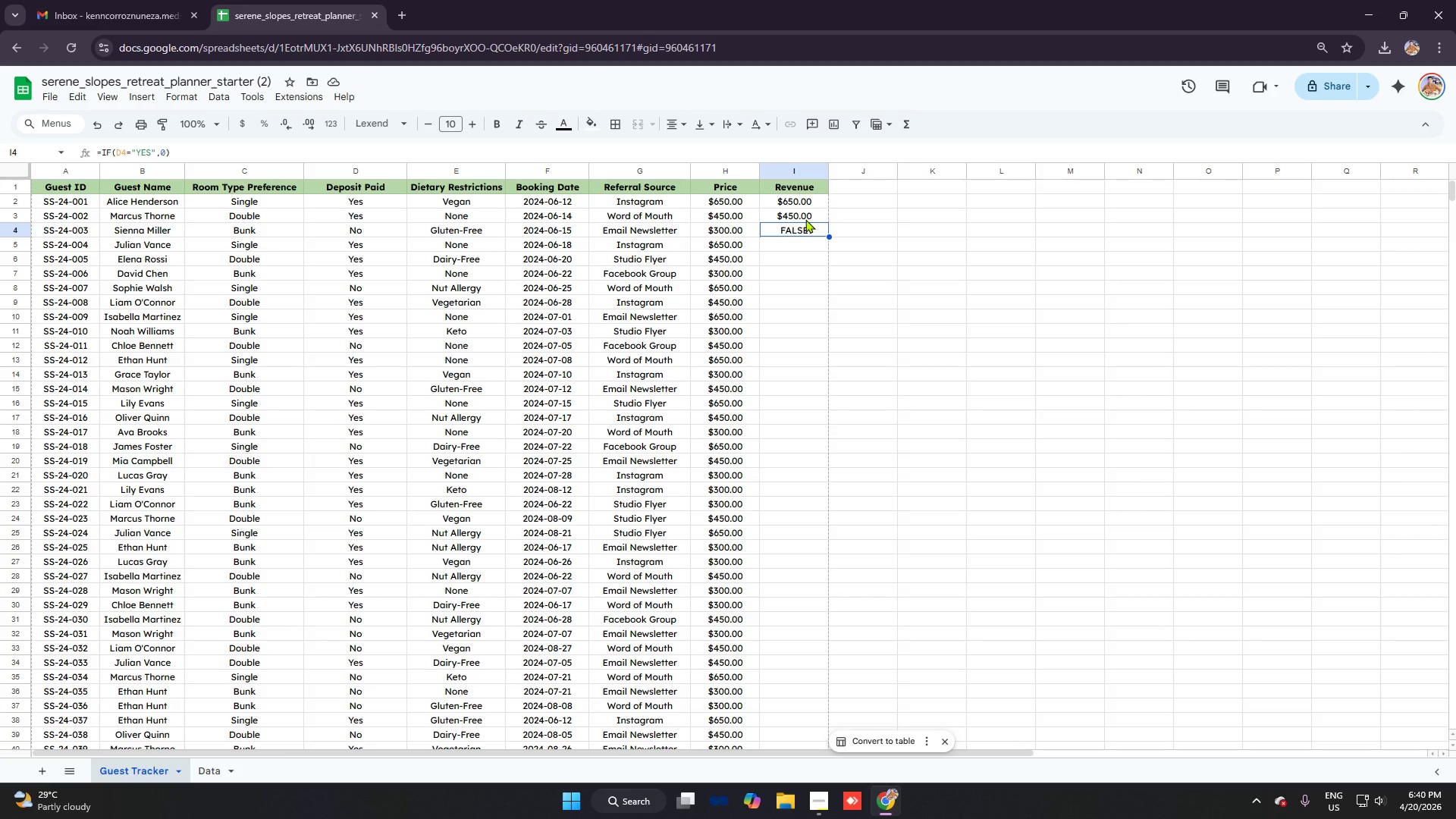 
double_click([807, 230])
 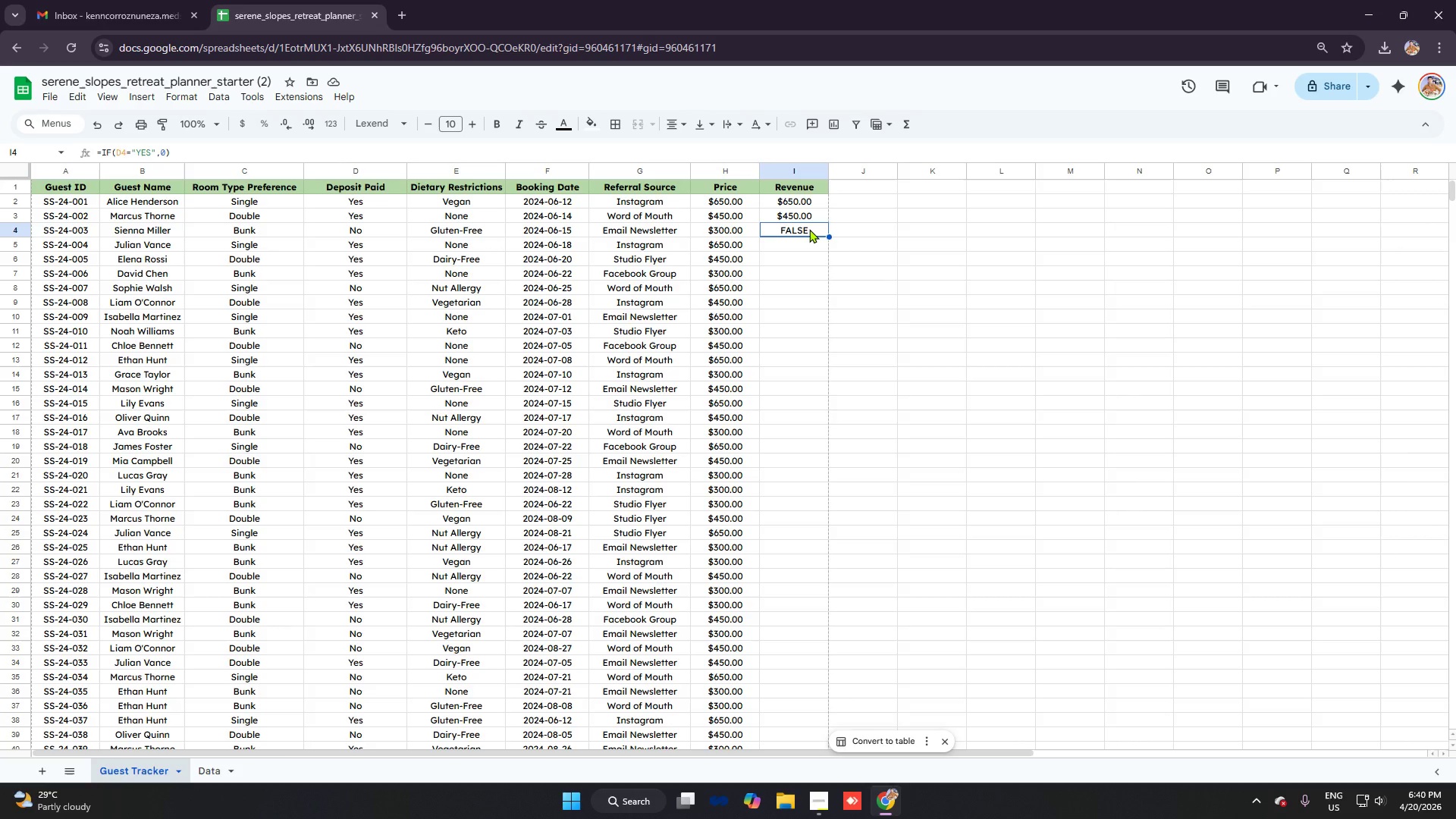 
key(Backspace)
type(=if)
 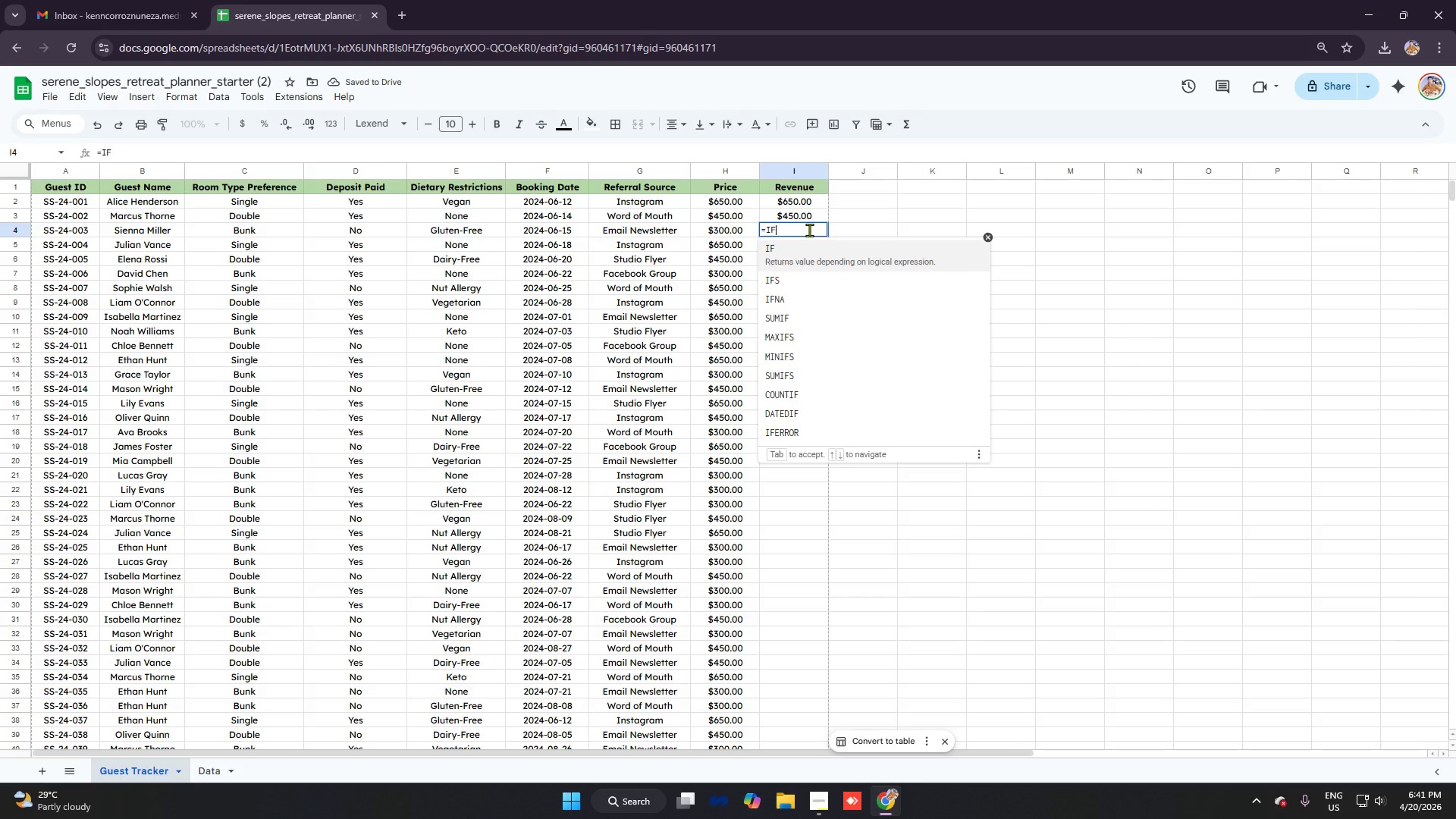 
key(Tab)
 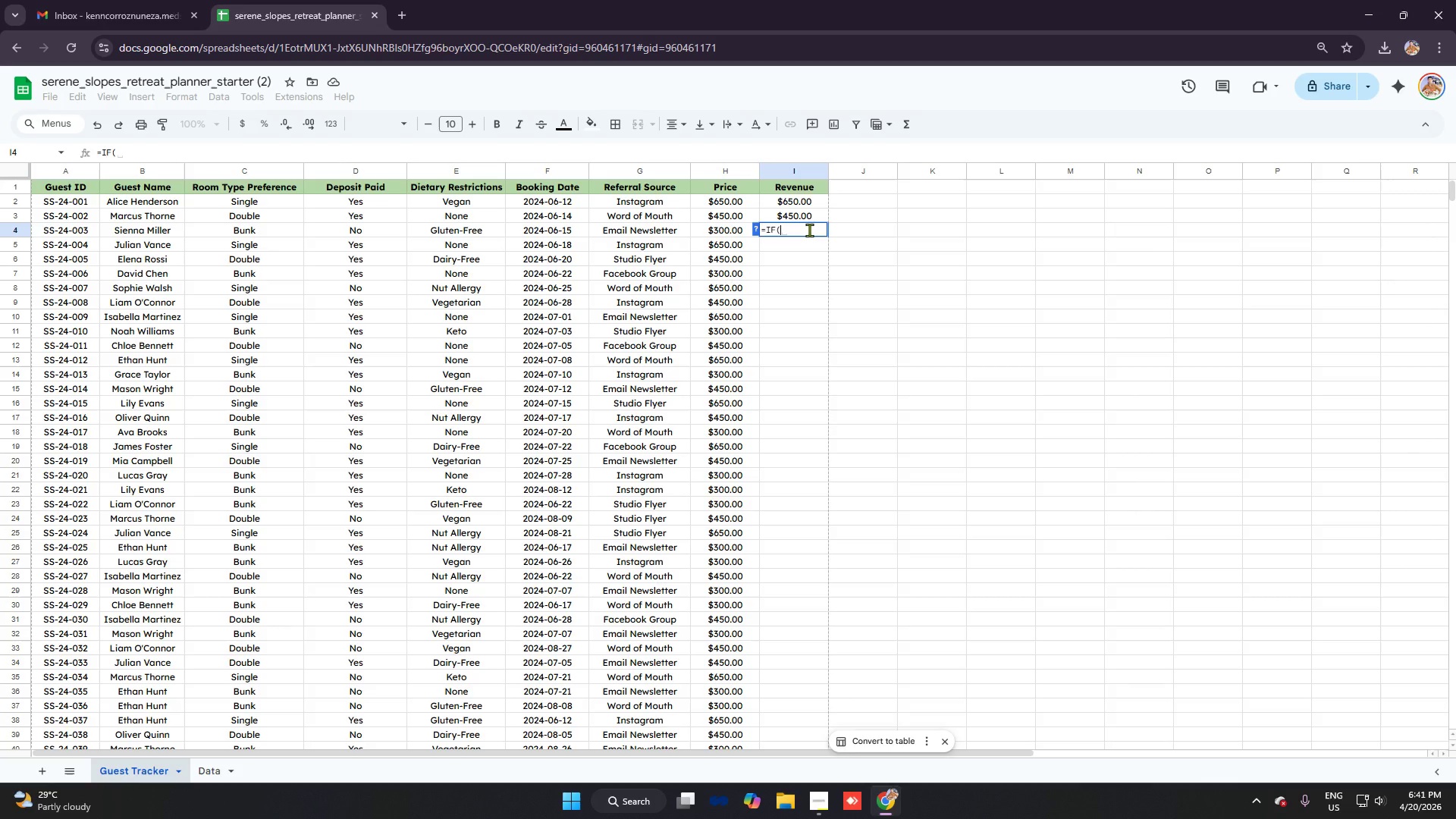 
key(D)
 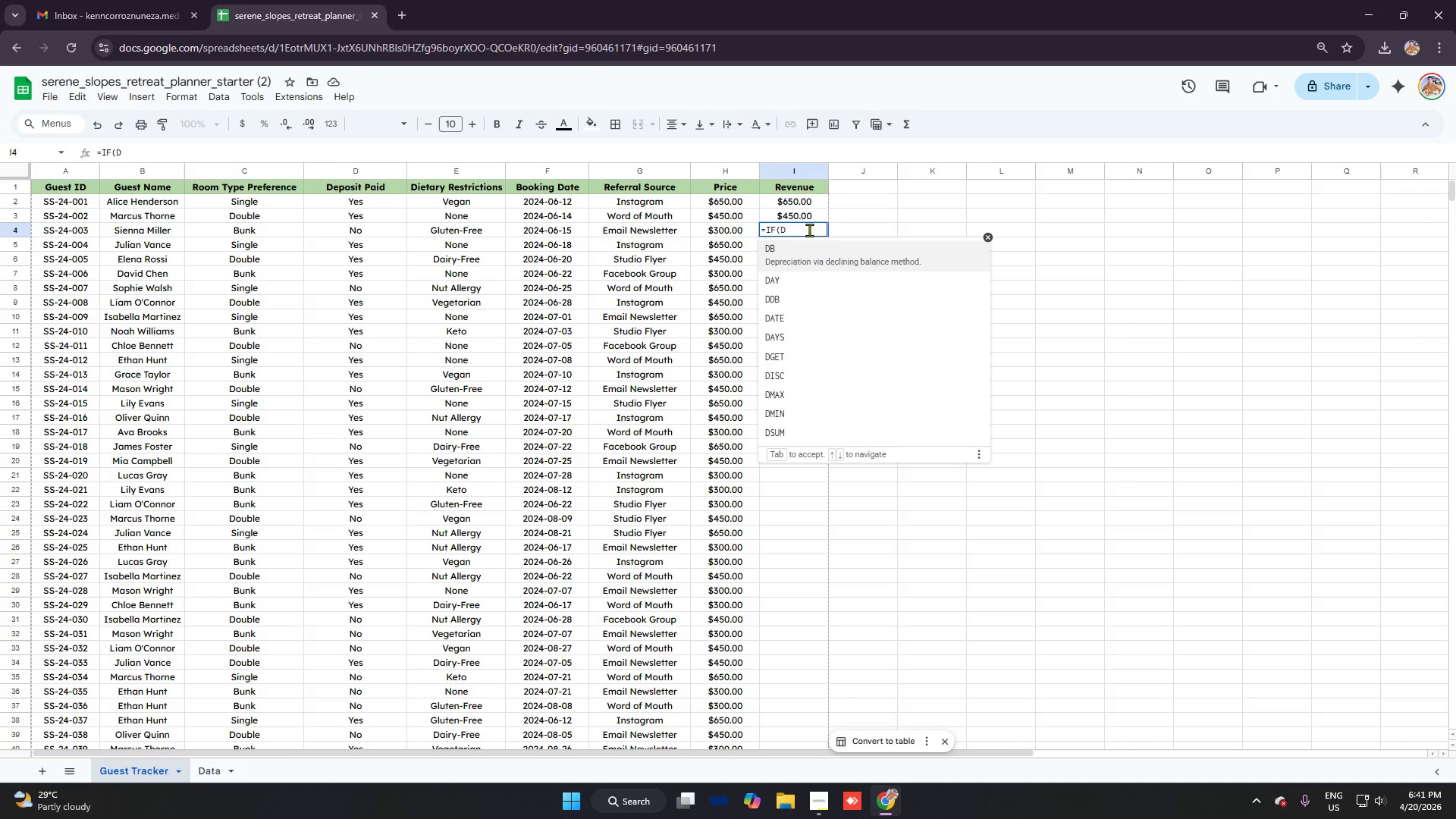 
key(3)
 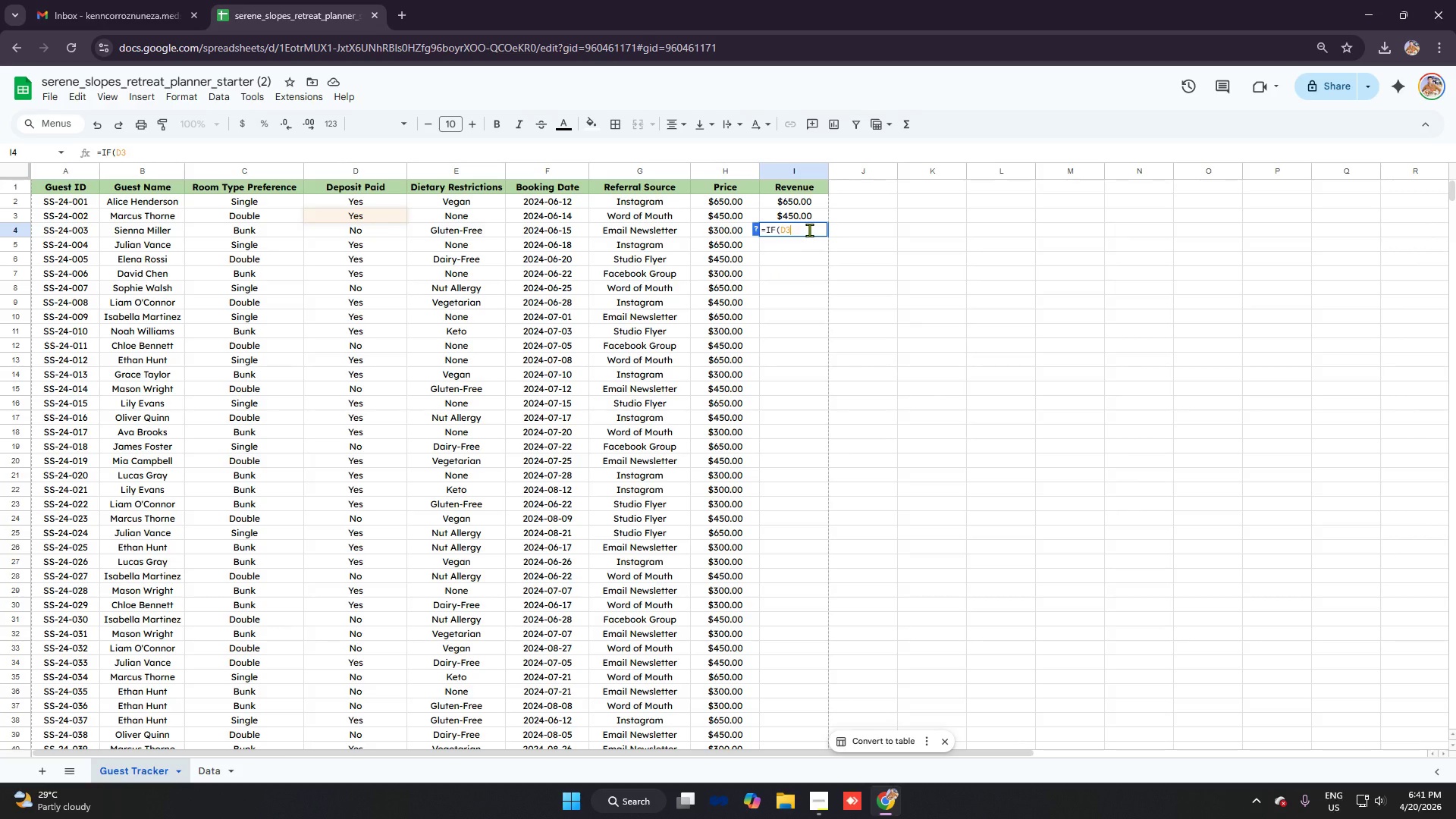 
key(Backspace)
 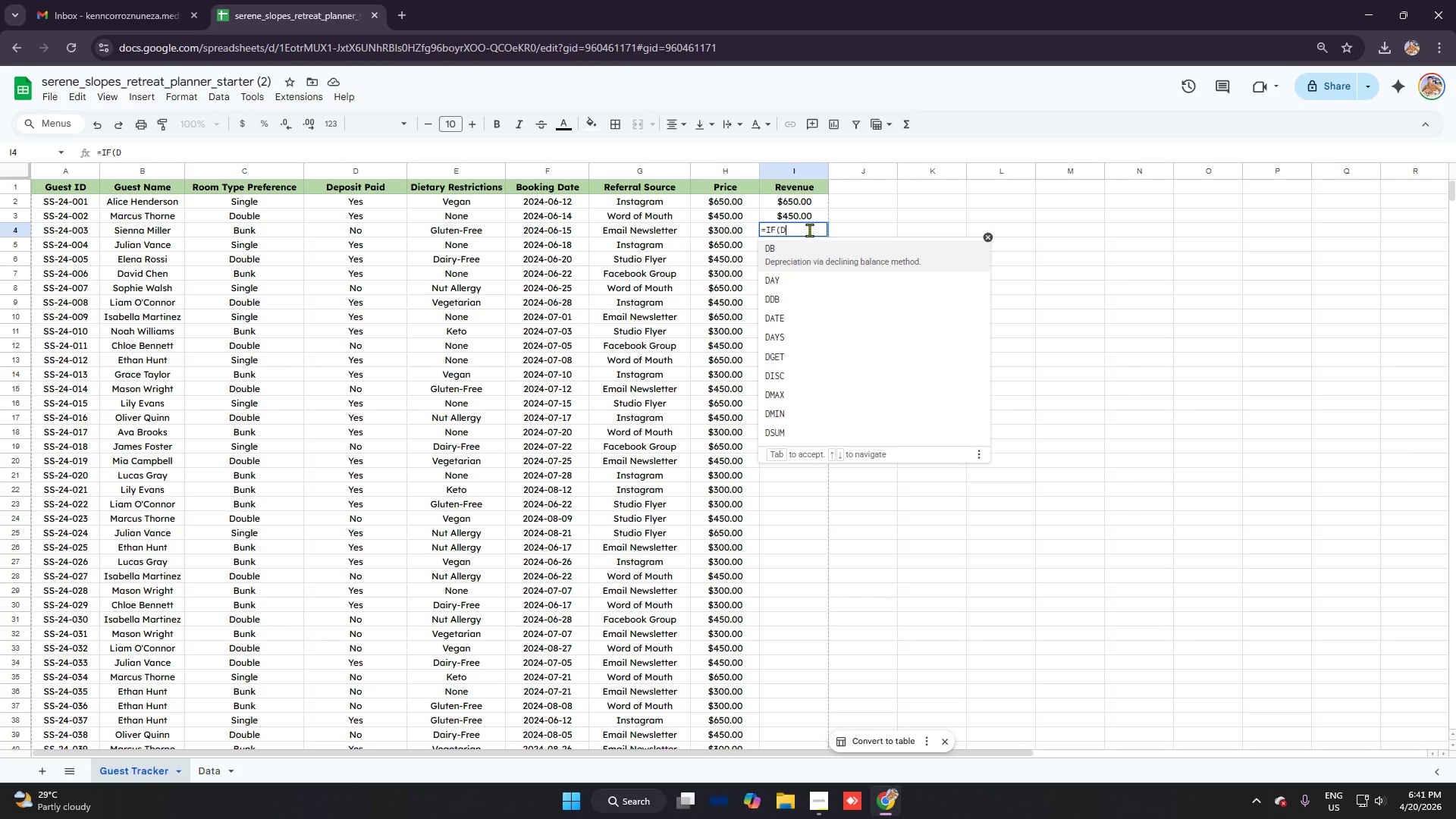 
key(4)
 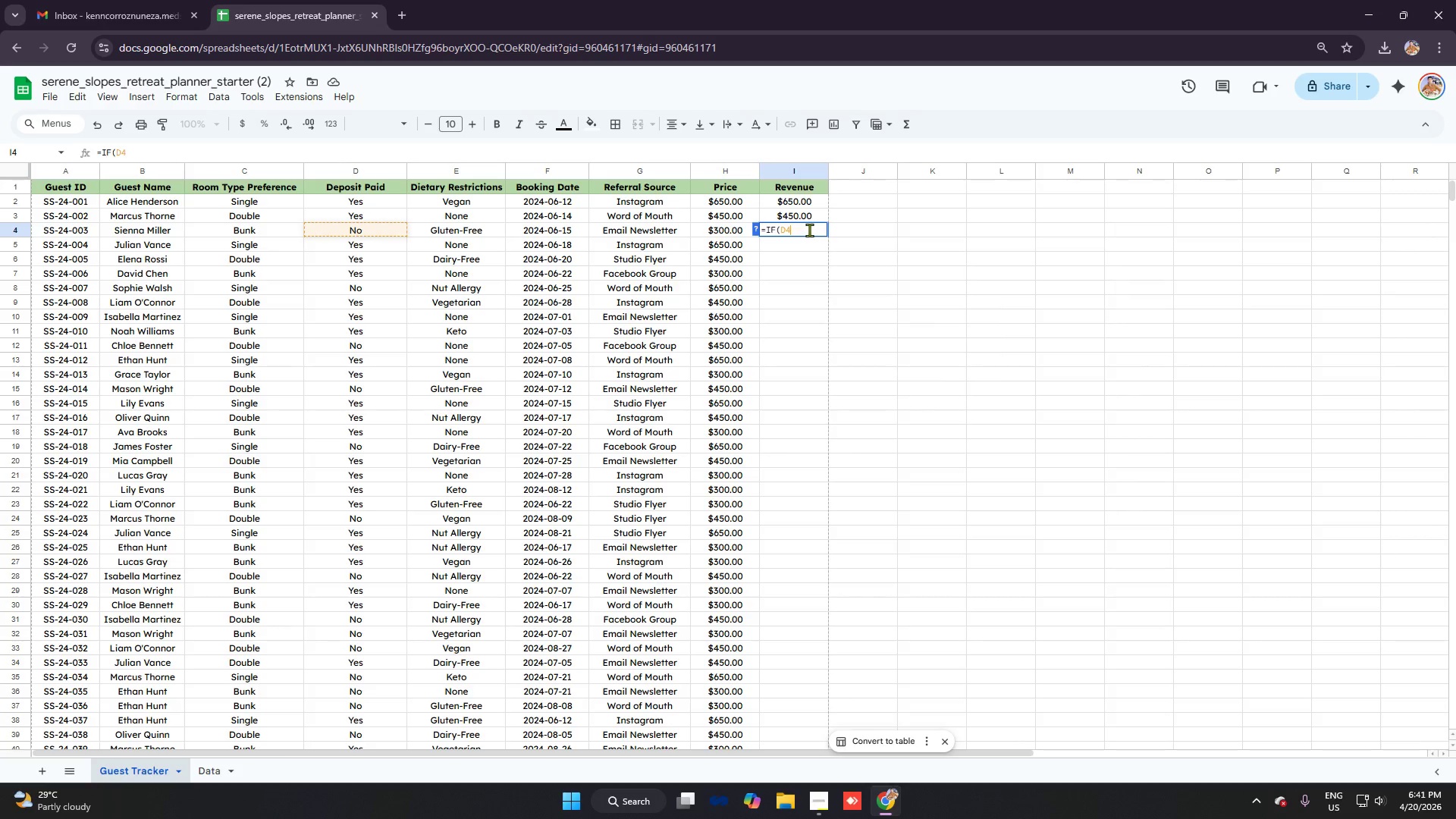 
key(Control+ControlLeft)
 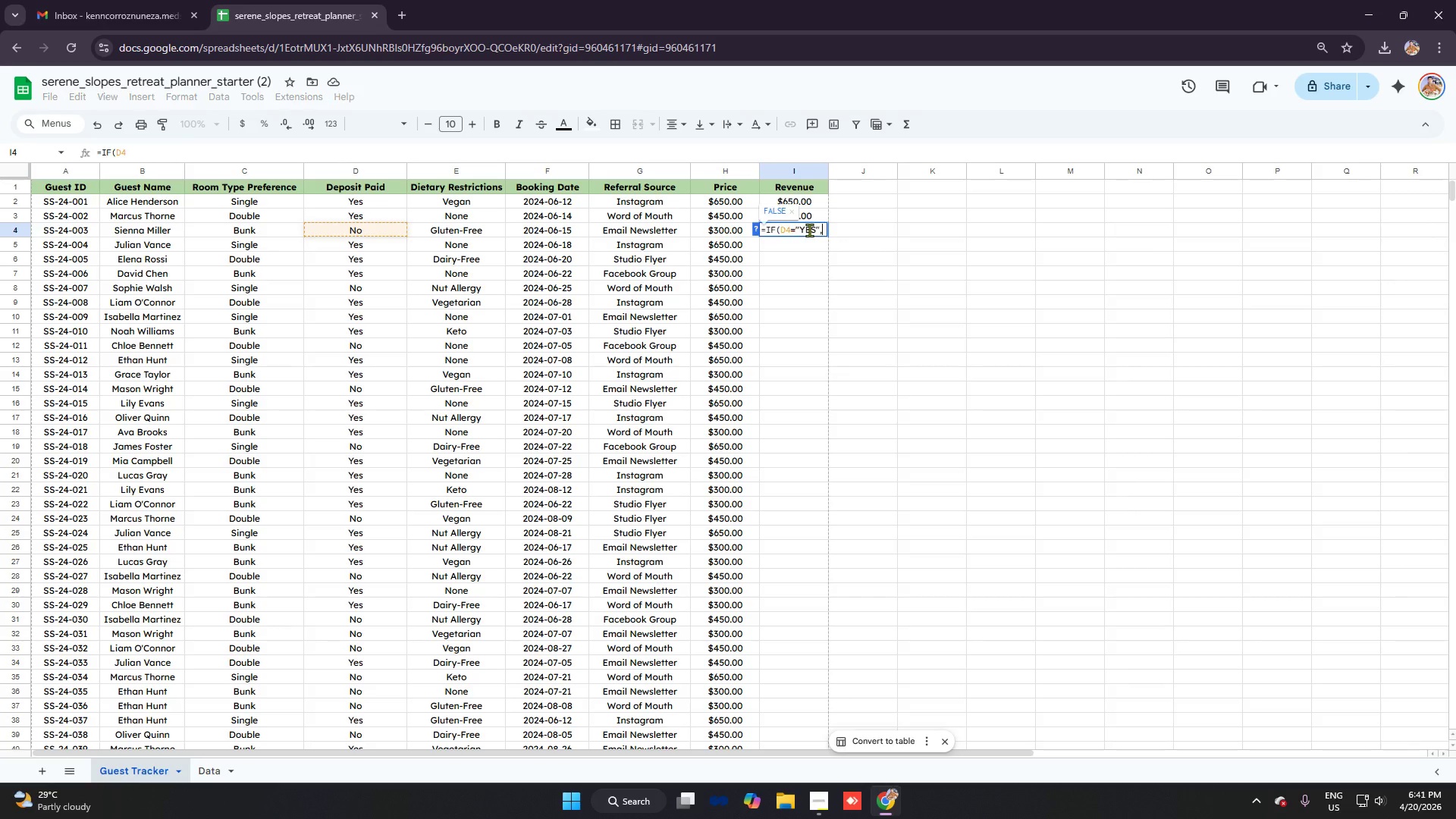 
key(Control+V)
 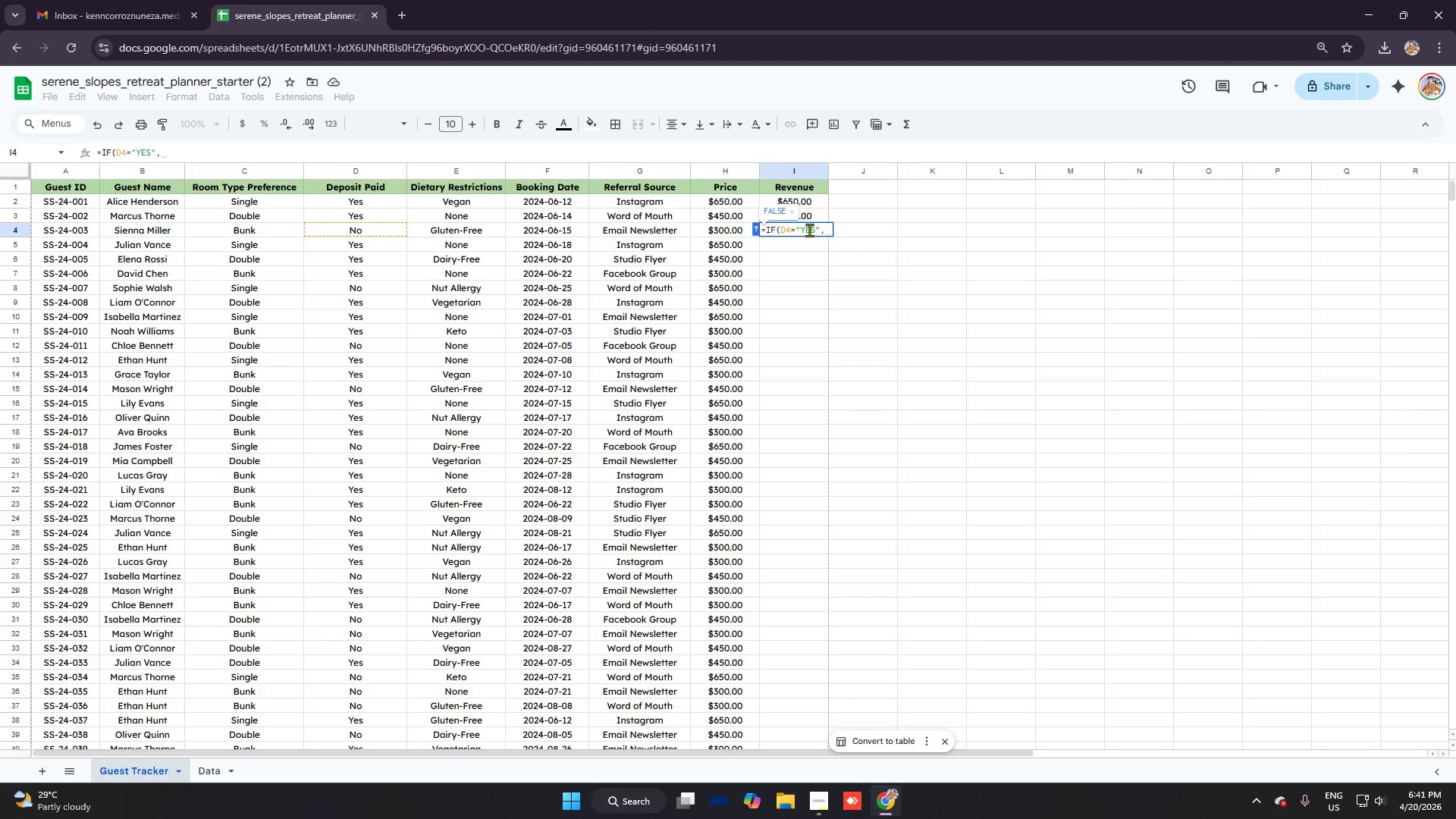 
type(h4,)
 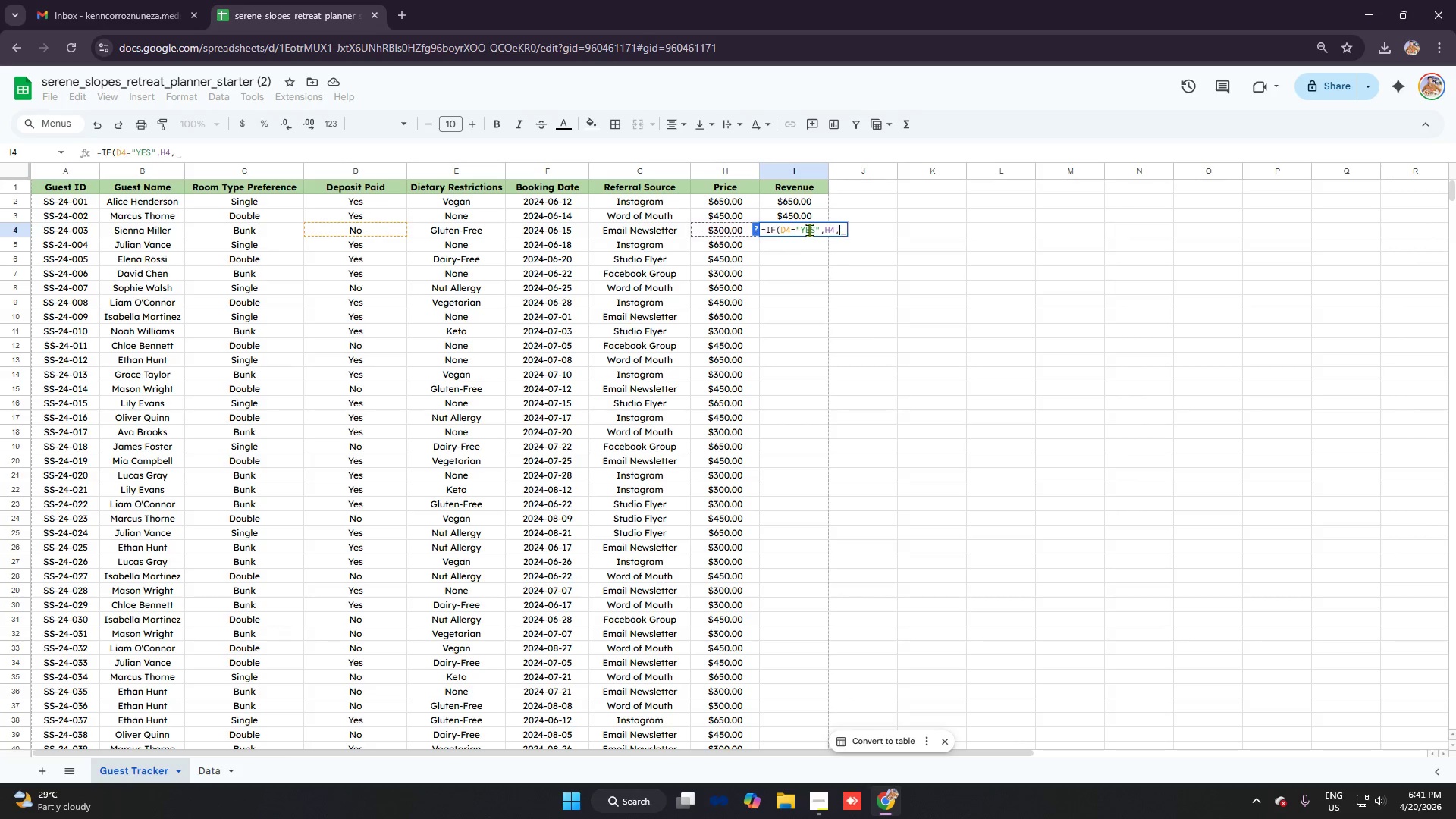 
key(Control+ControlLeft)
 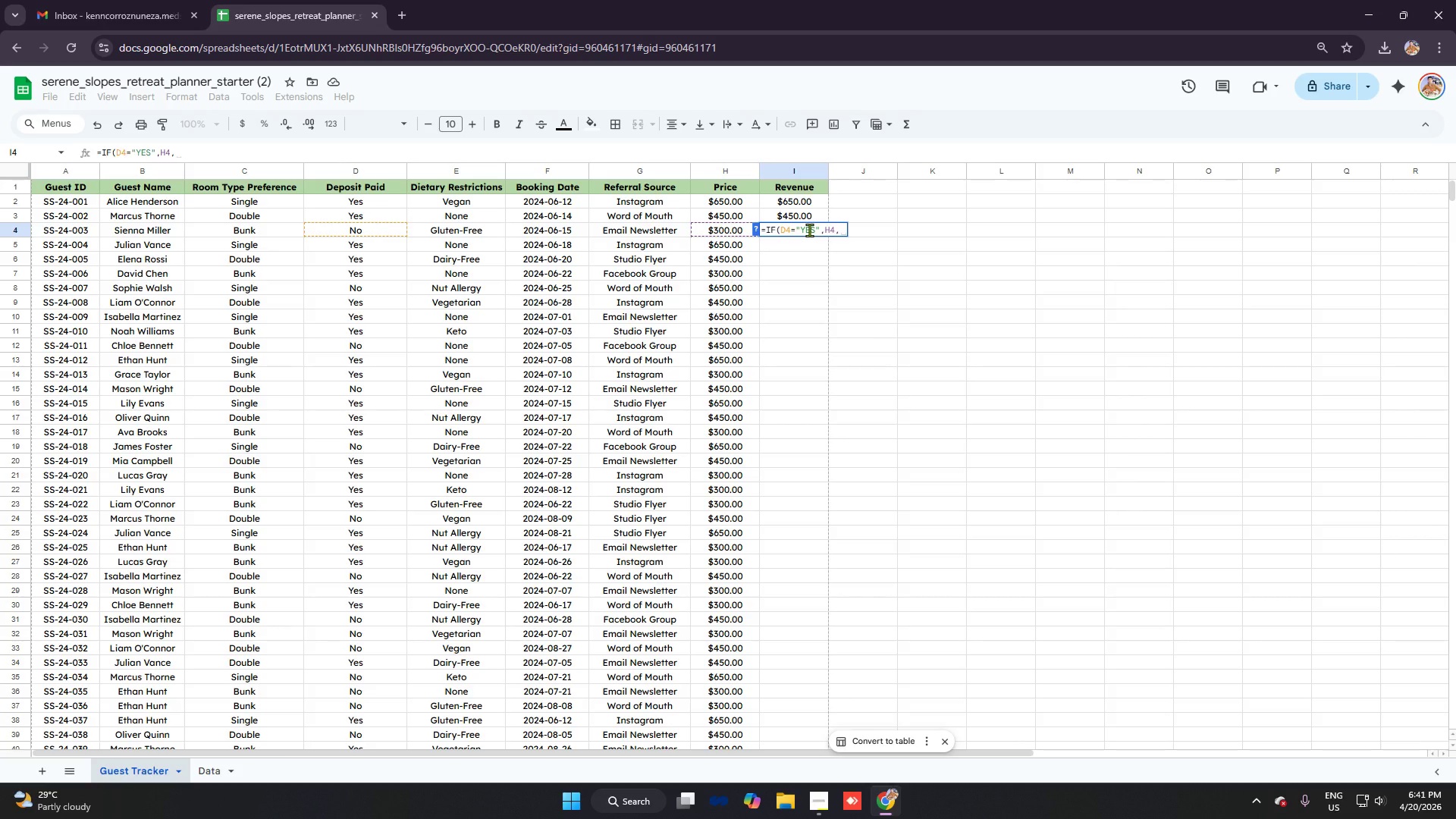 
key(0)
 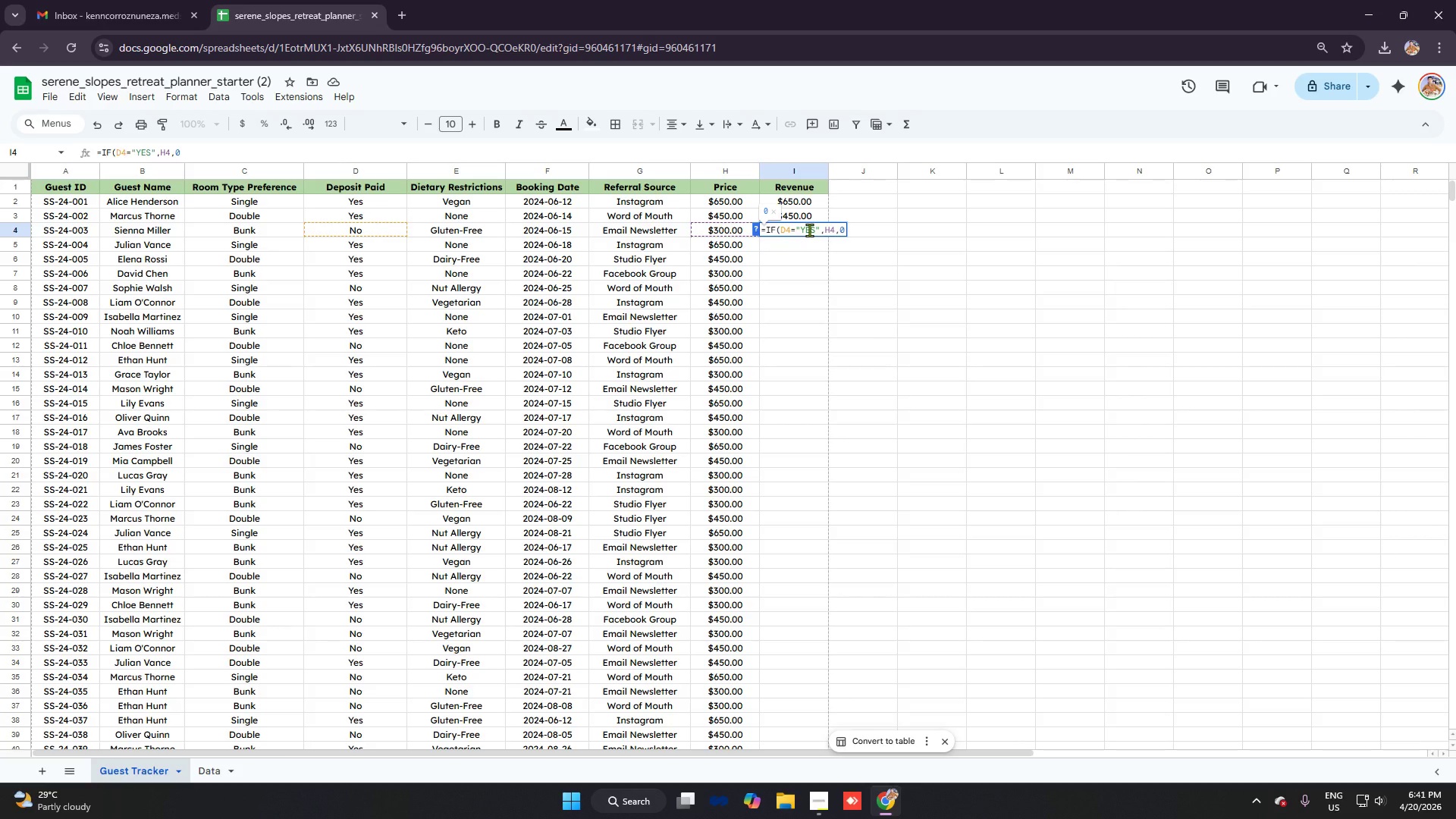 
key(Enter)
 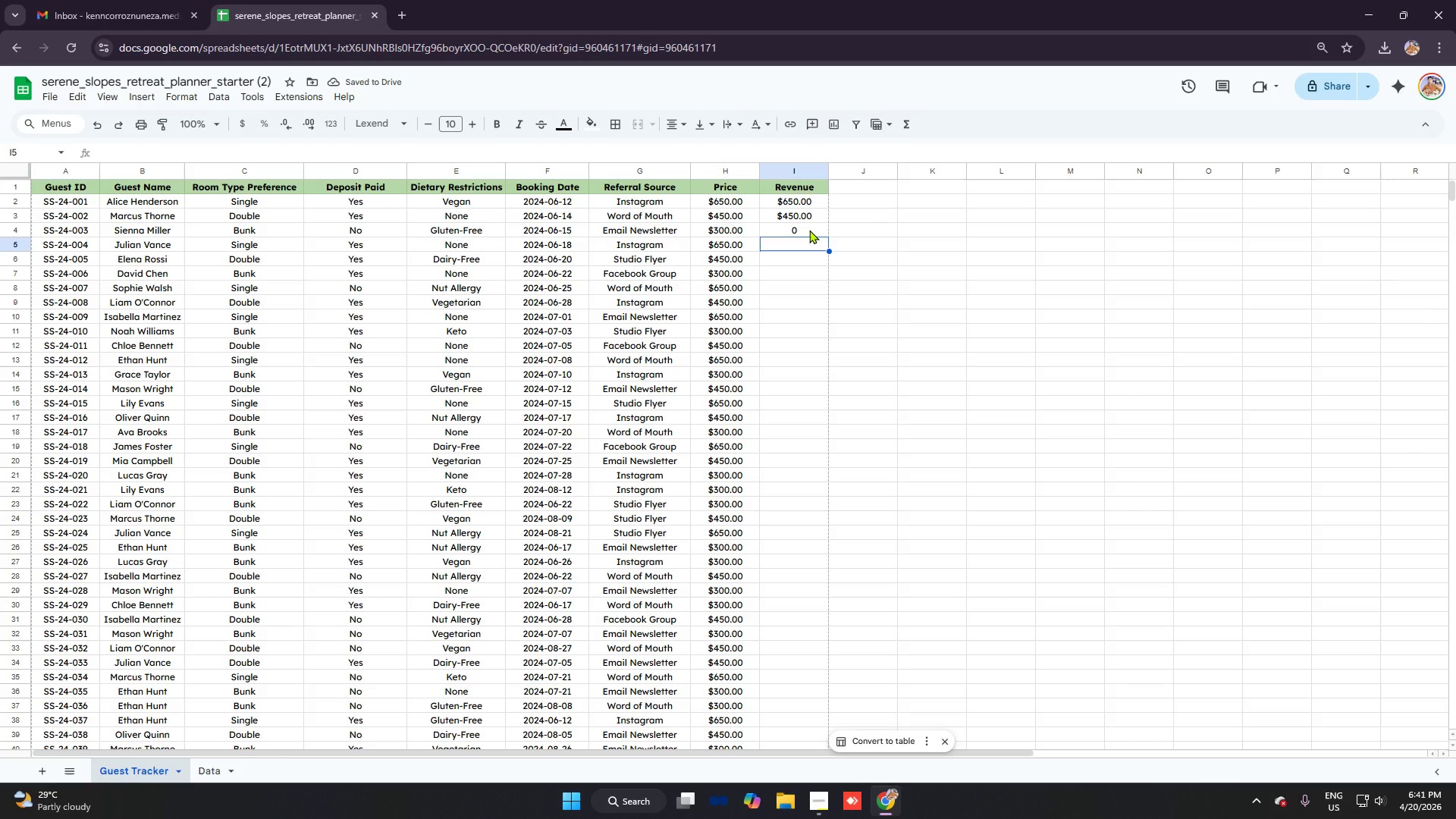 
wait(6.12)
 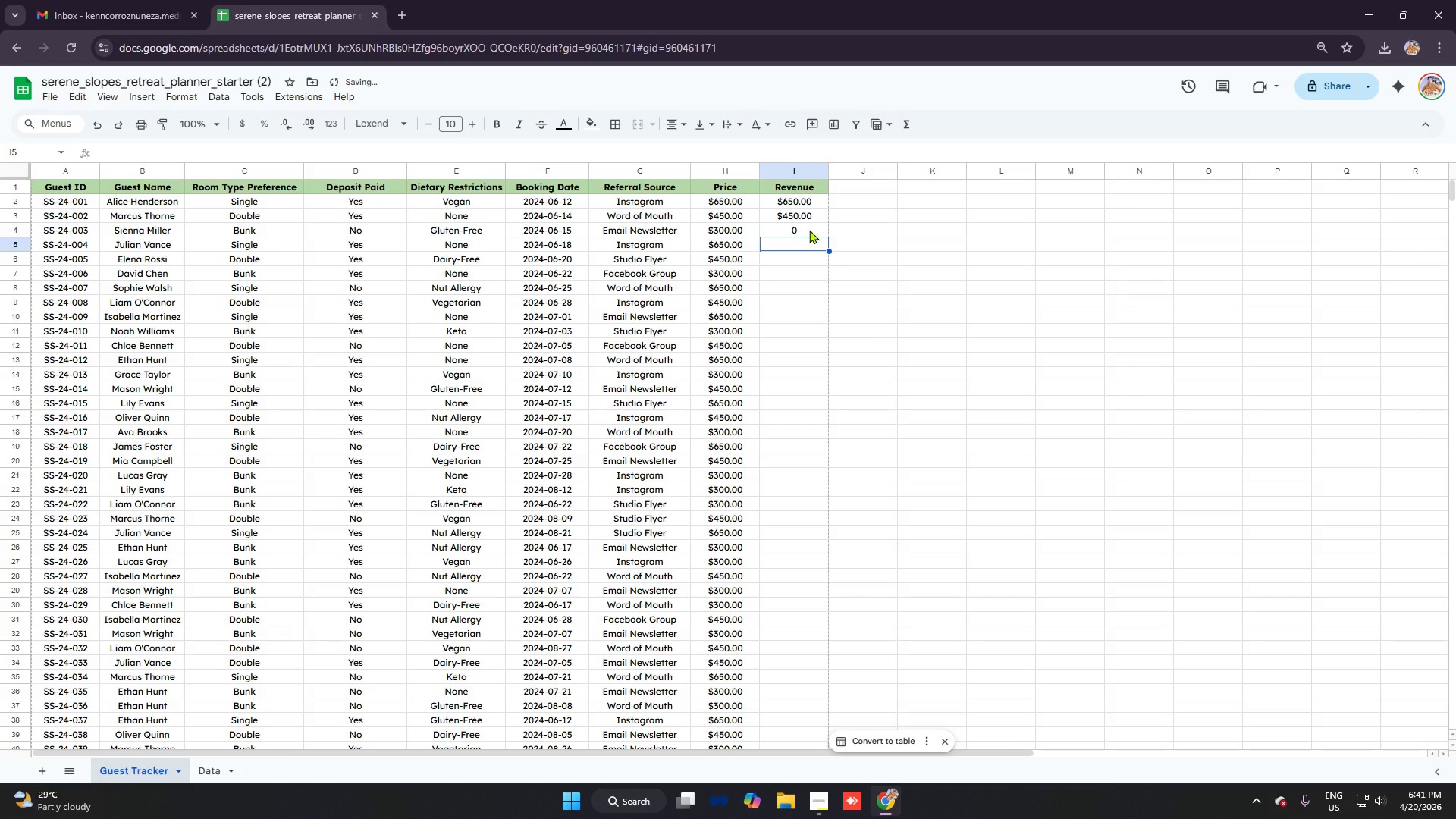 
type(=if)
key(Tab)
type(d5)
 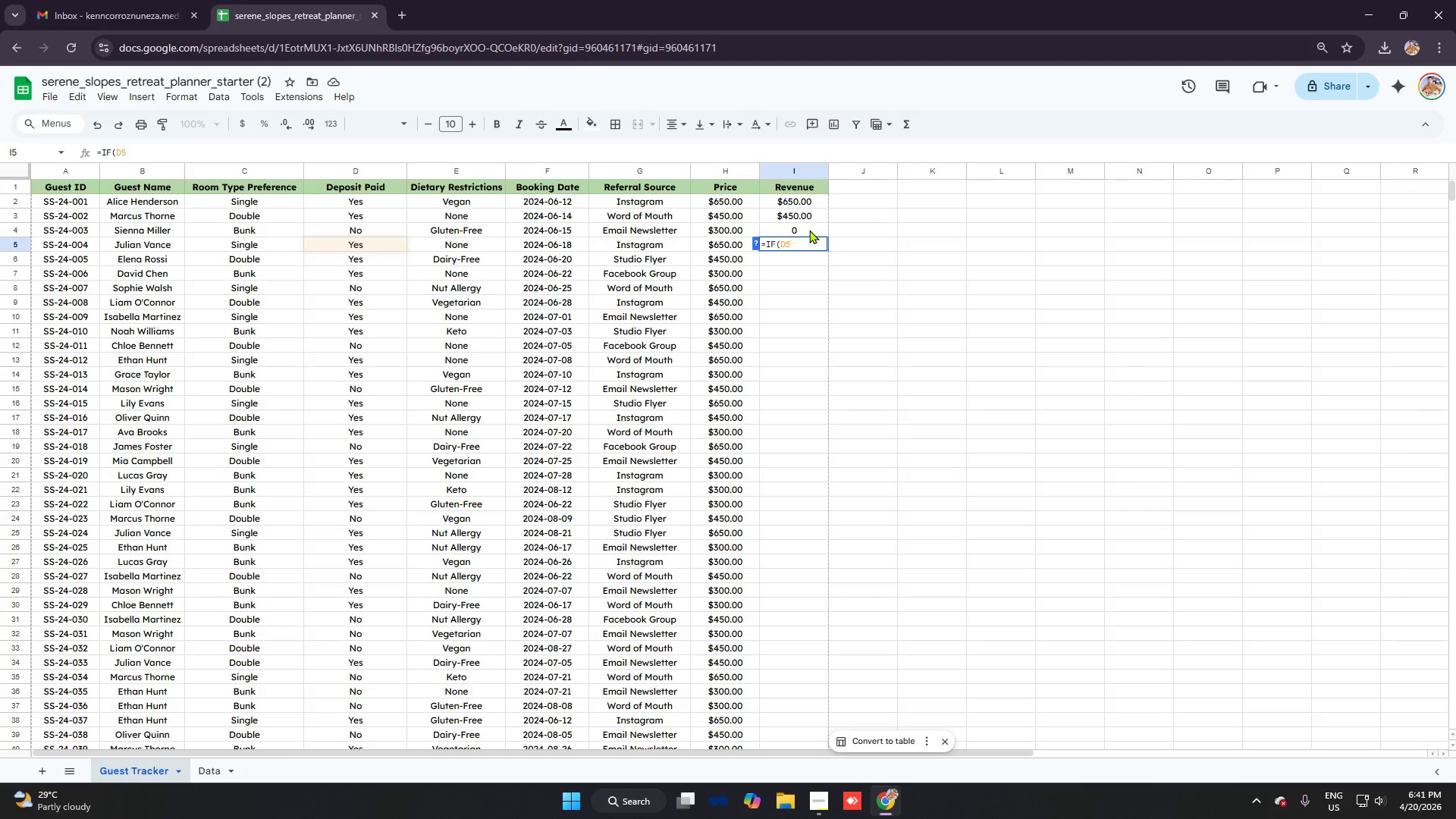 
wait(6.67)
 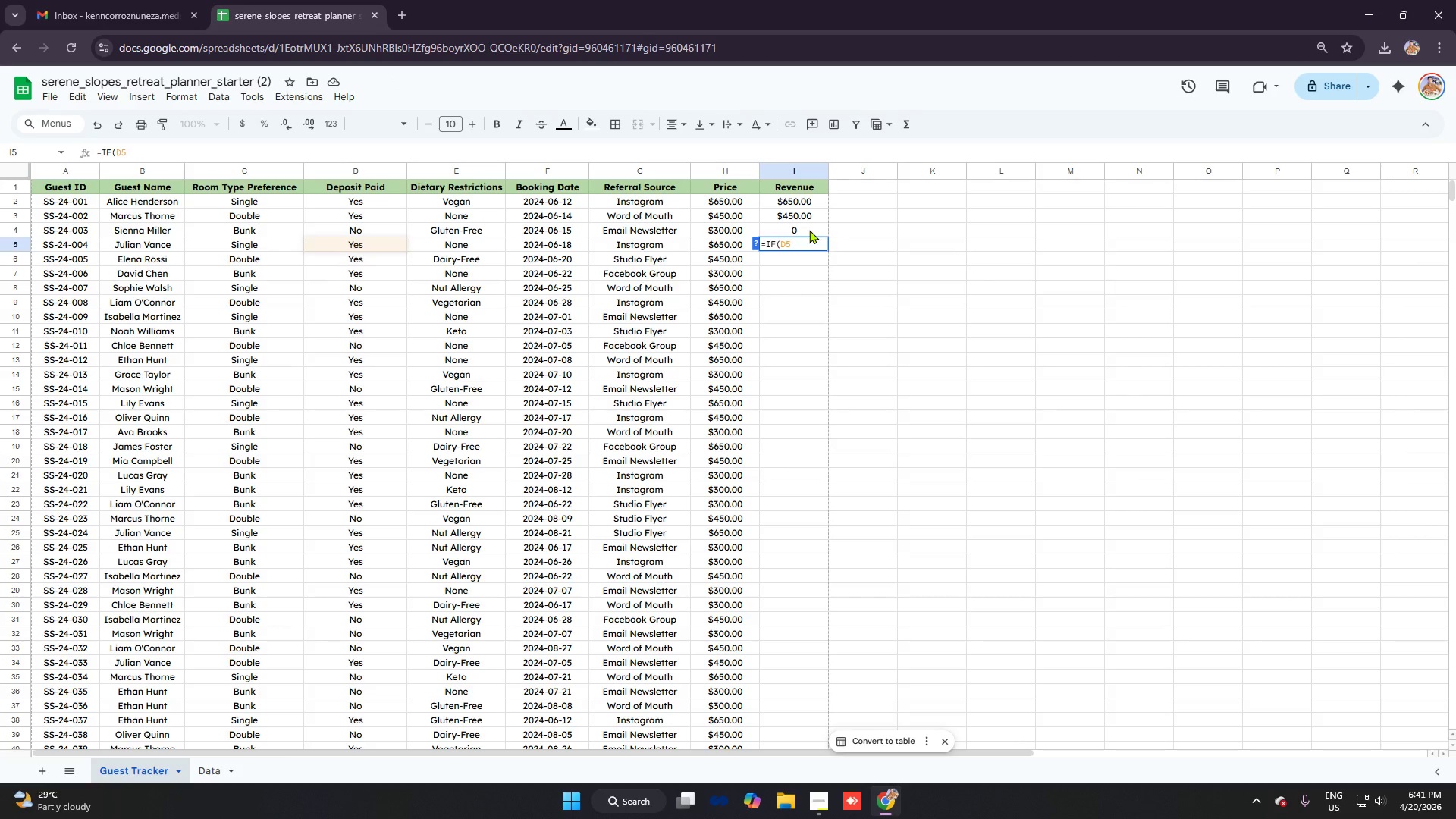 
key(Control+V)
 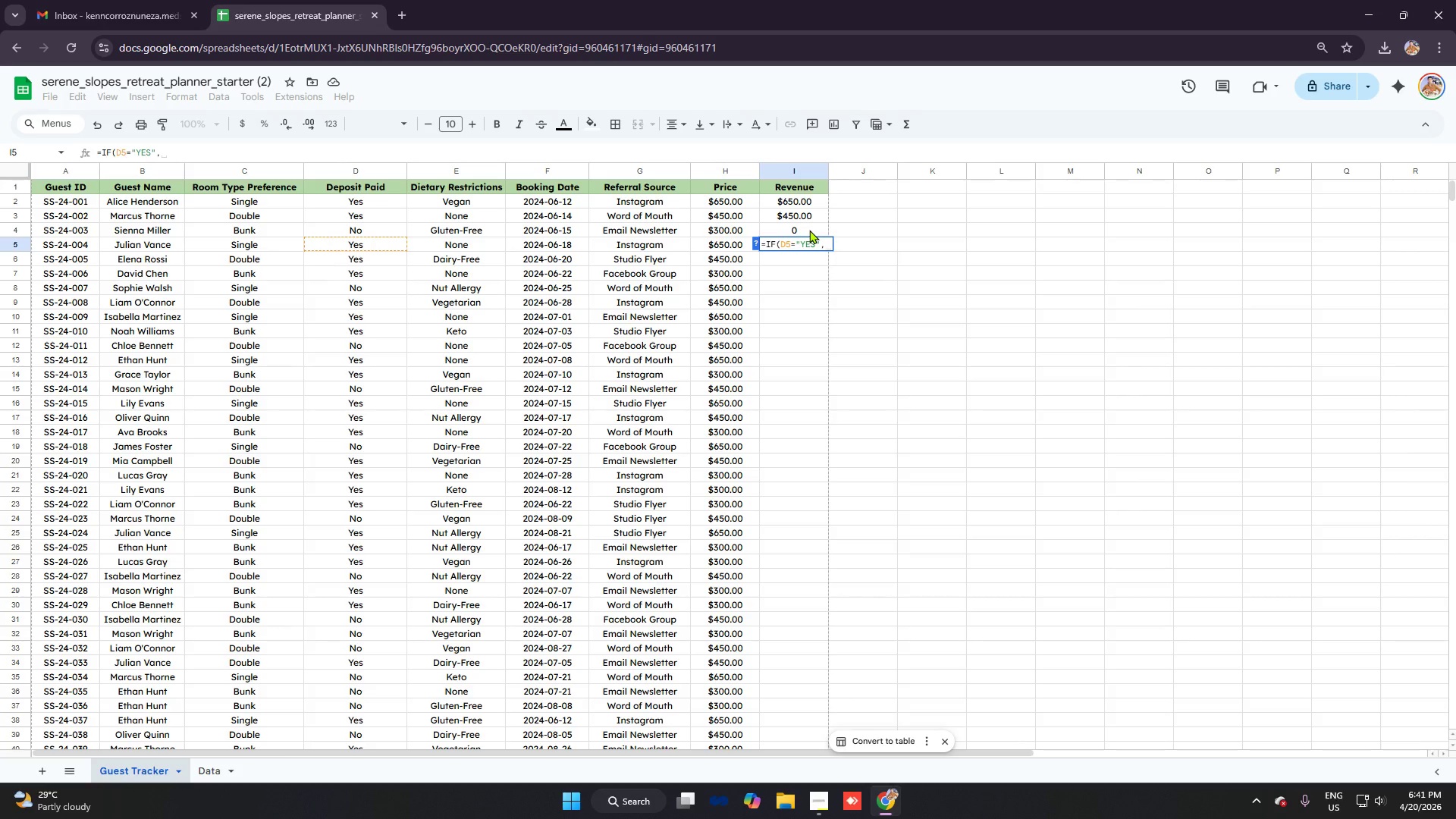 
key(H)
 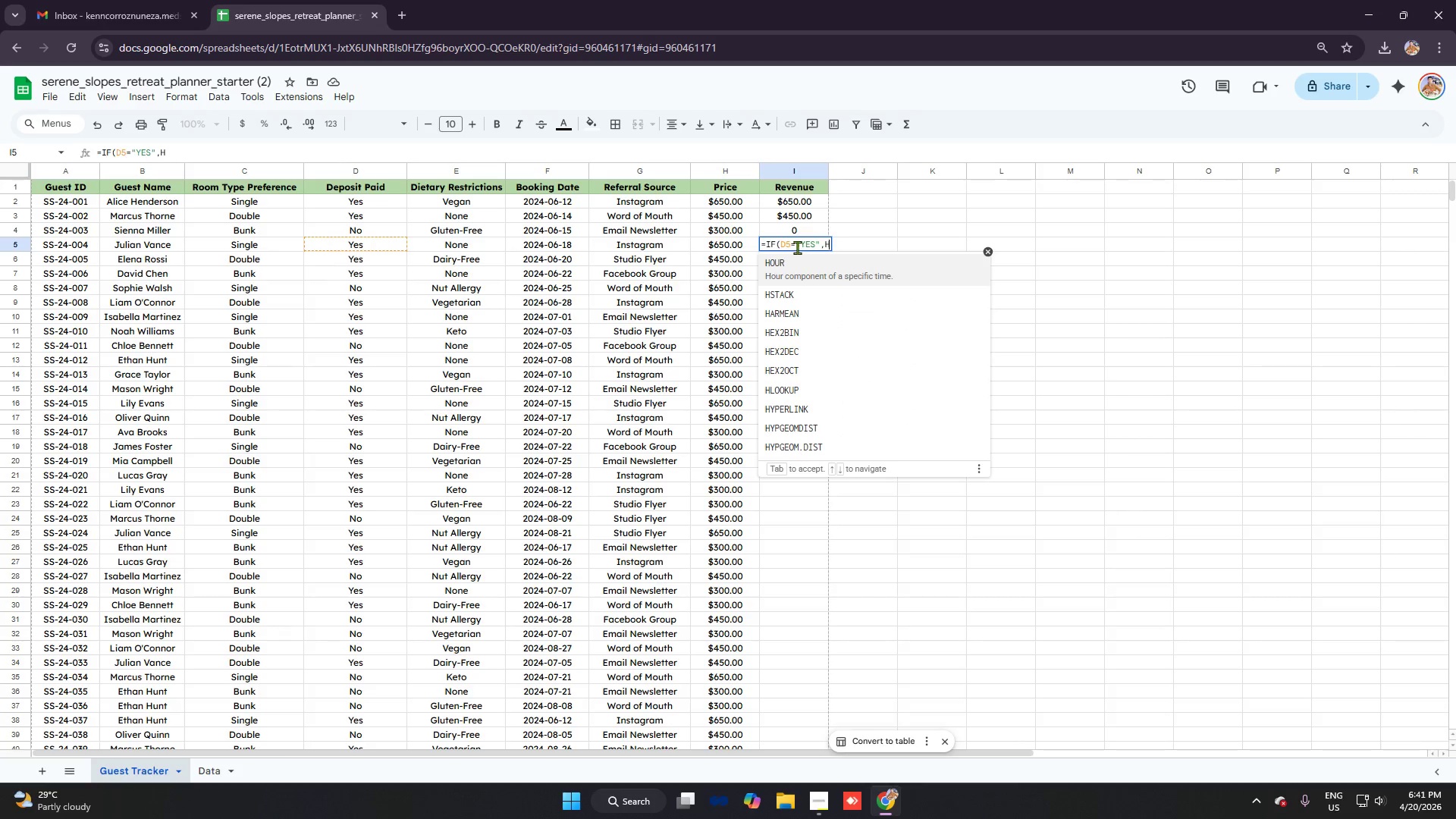 
wait(8.67)
 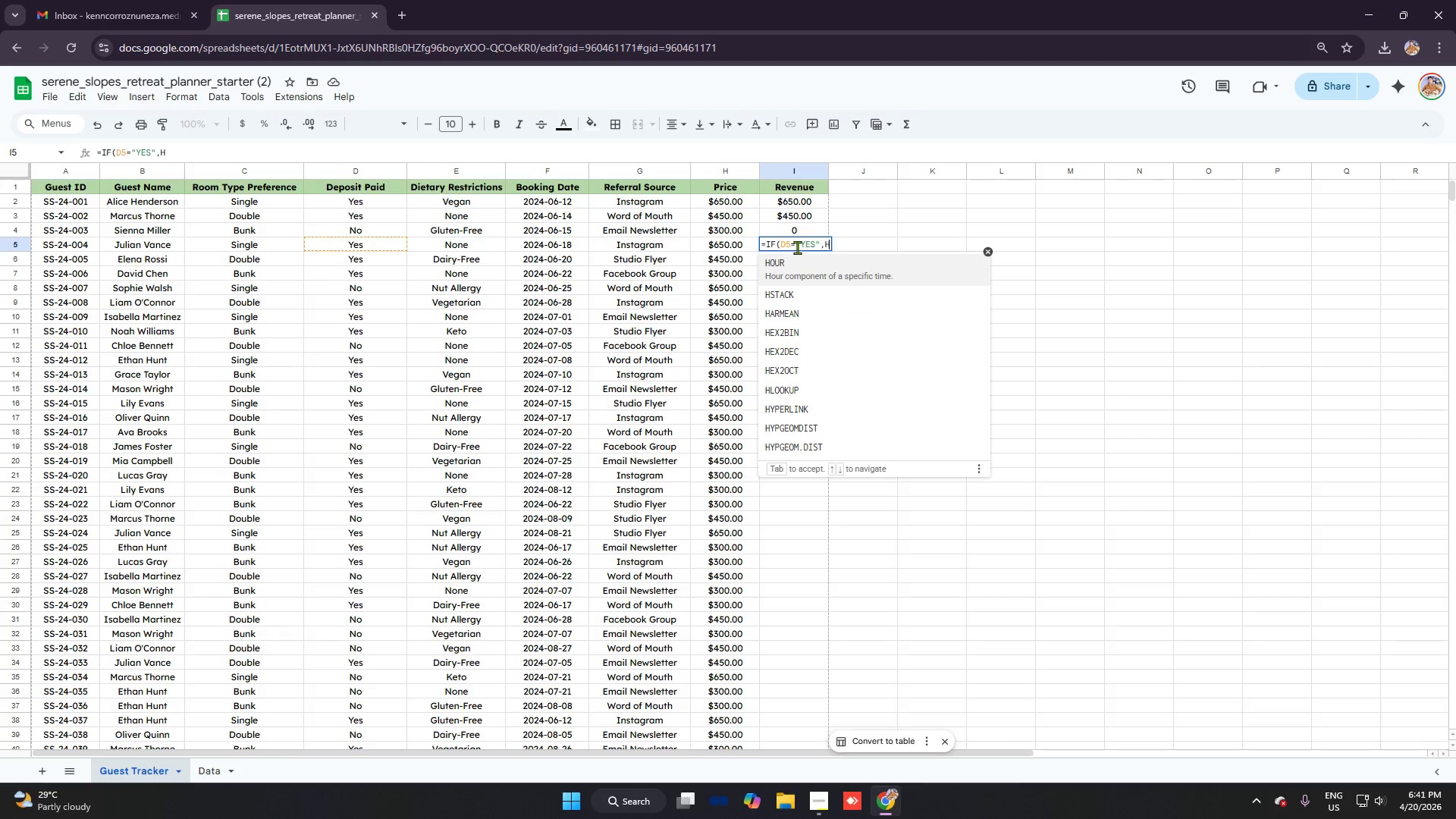 
key(5)
 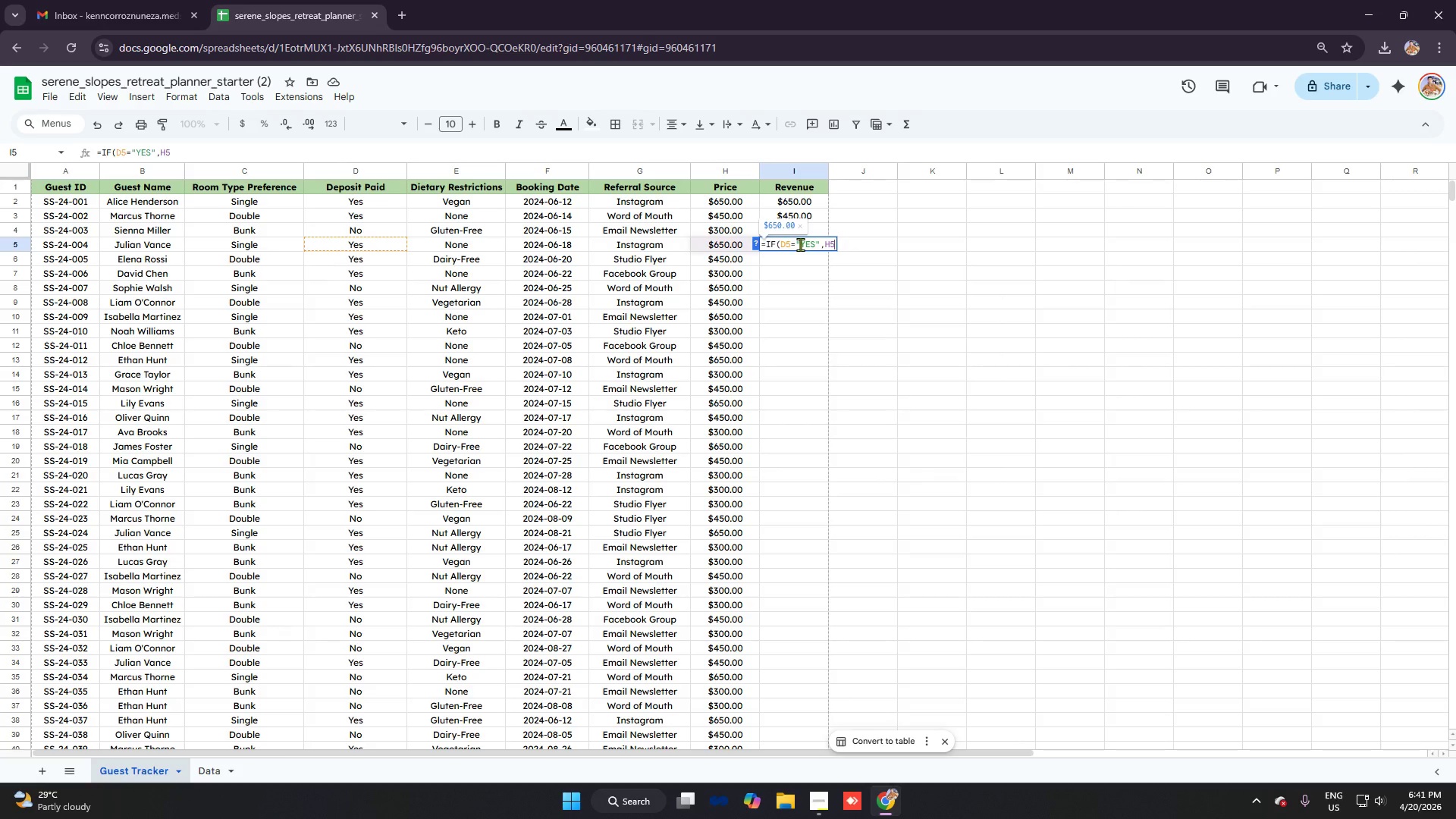 
key(Comma)
 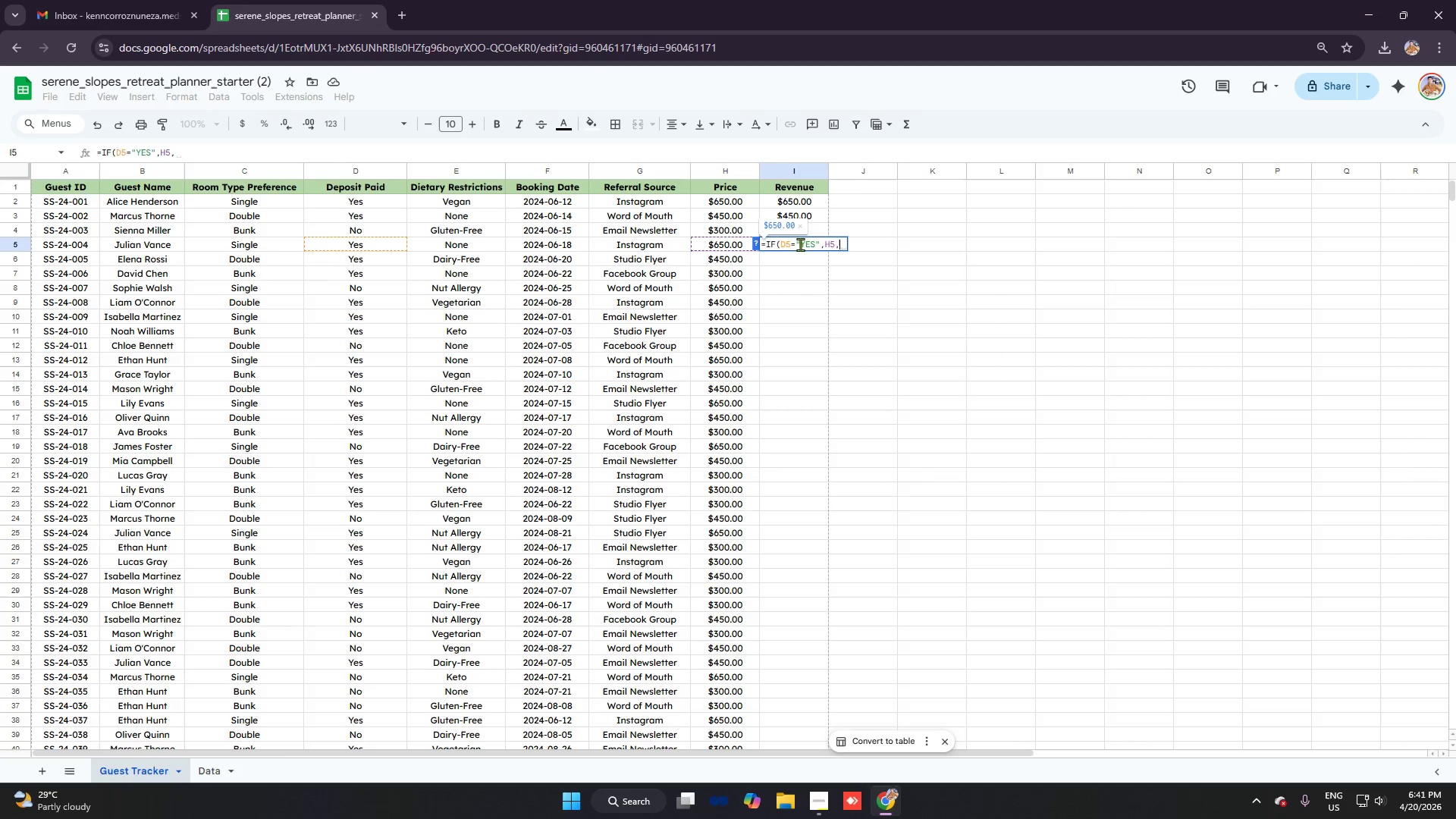 
key(0)
 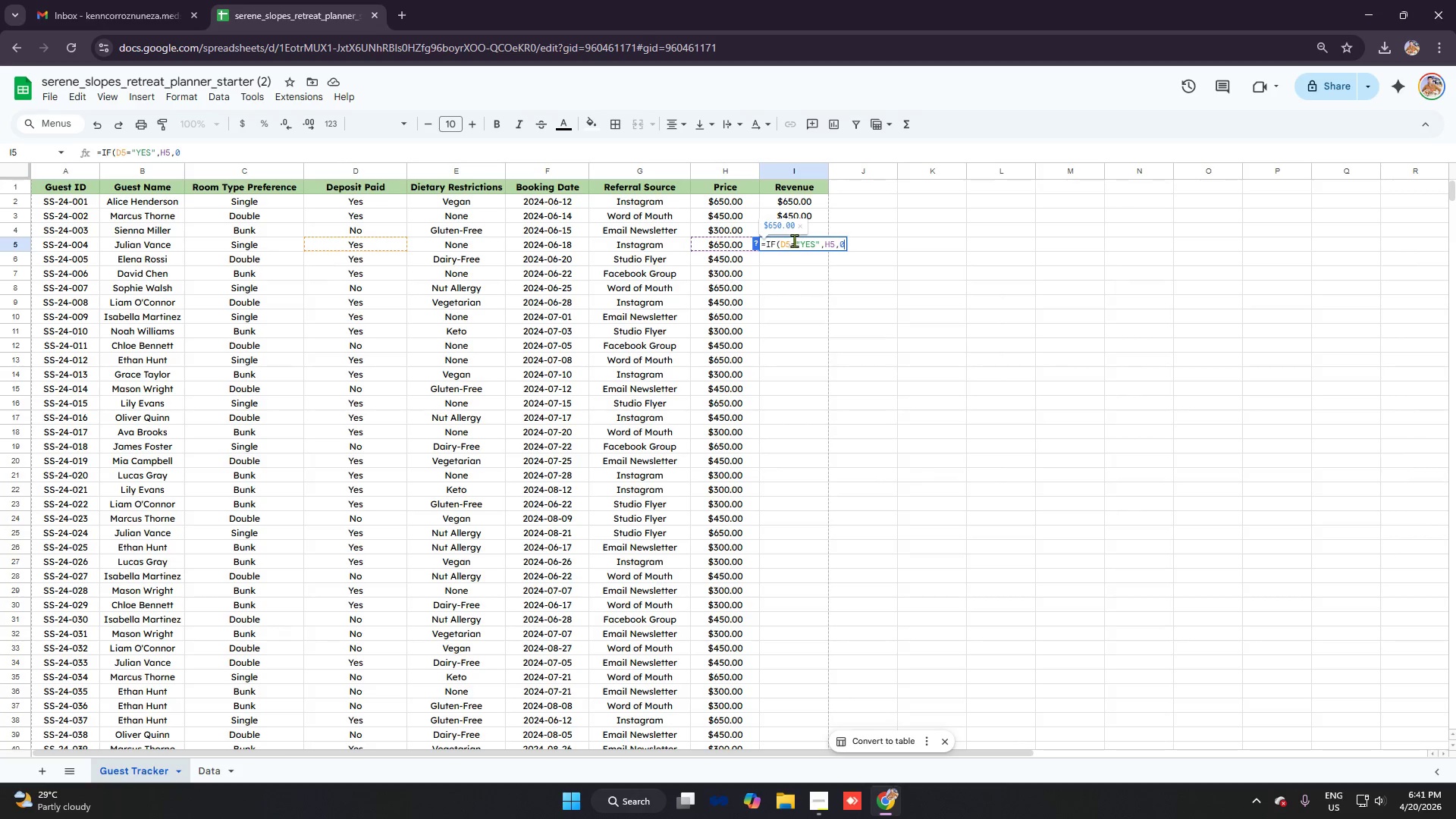 
left_click_drag(start_coordinate=[789, 244], to_coordinate=[830, 246])
 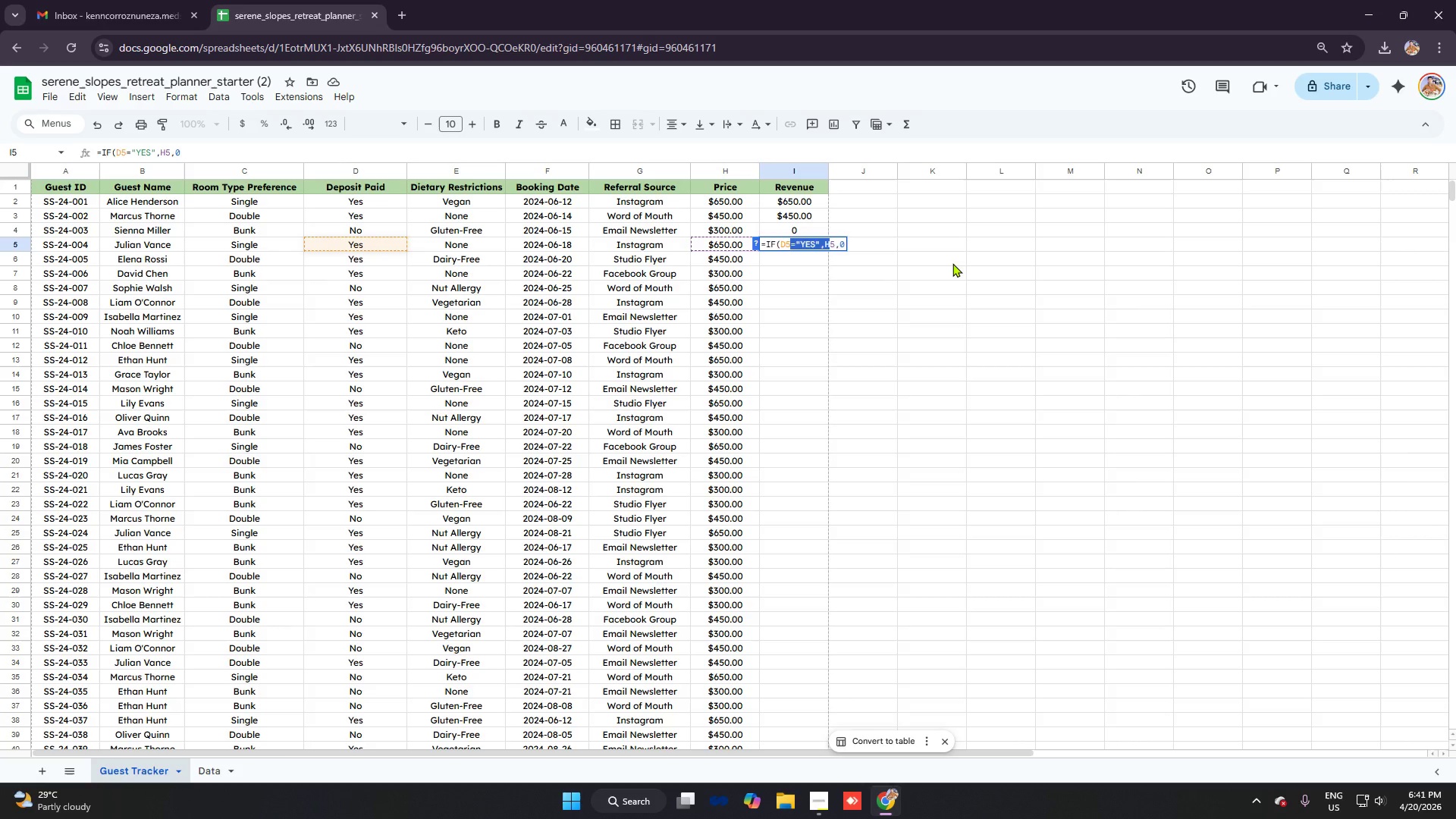 
key(Control+C)
 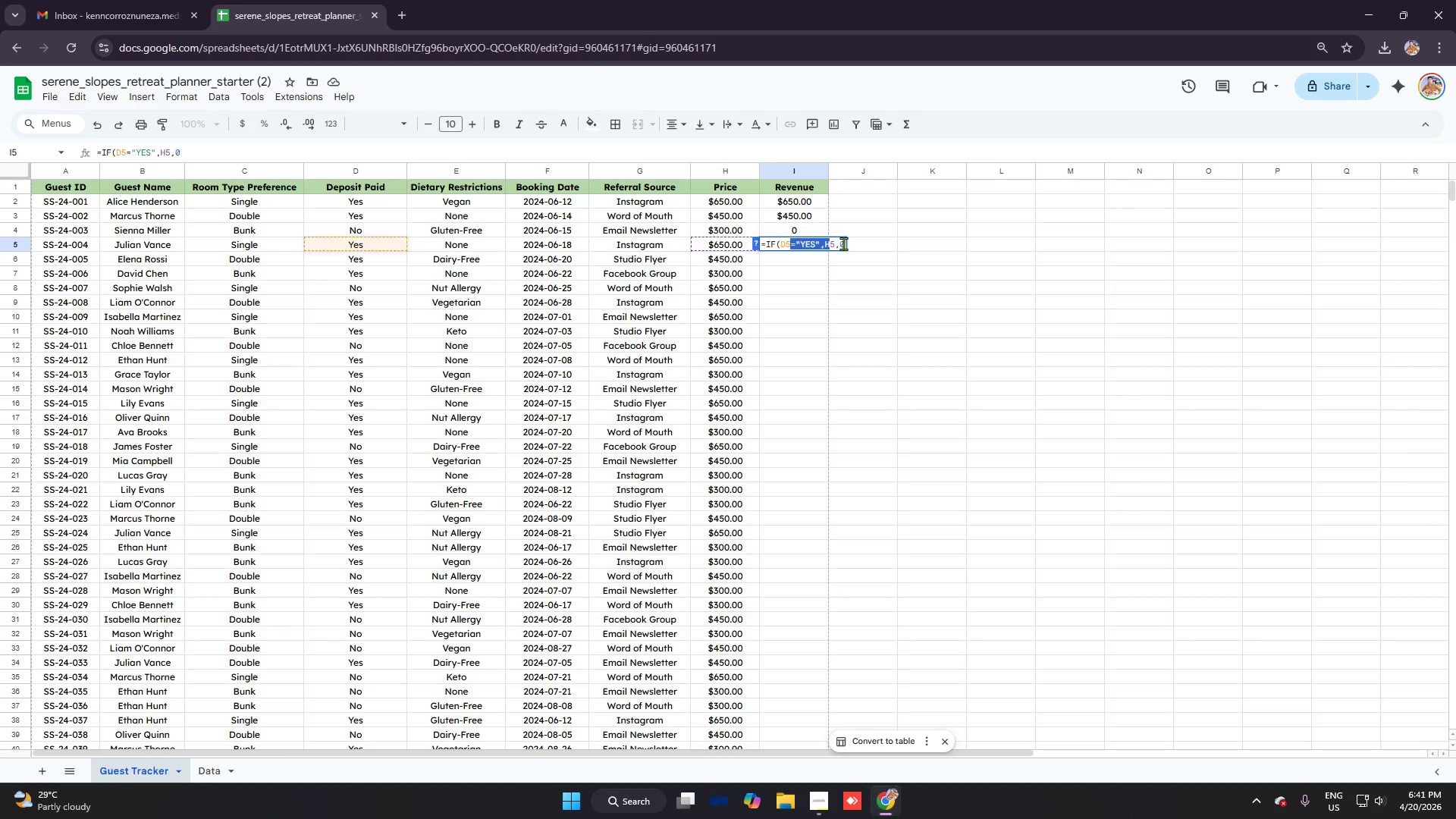 
left_click([842, 243])
 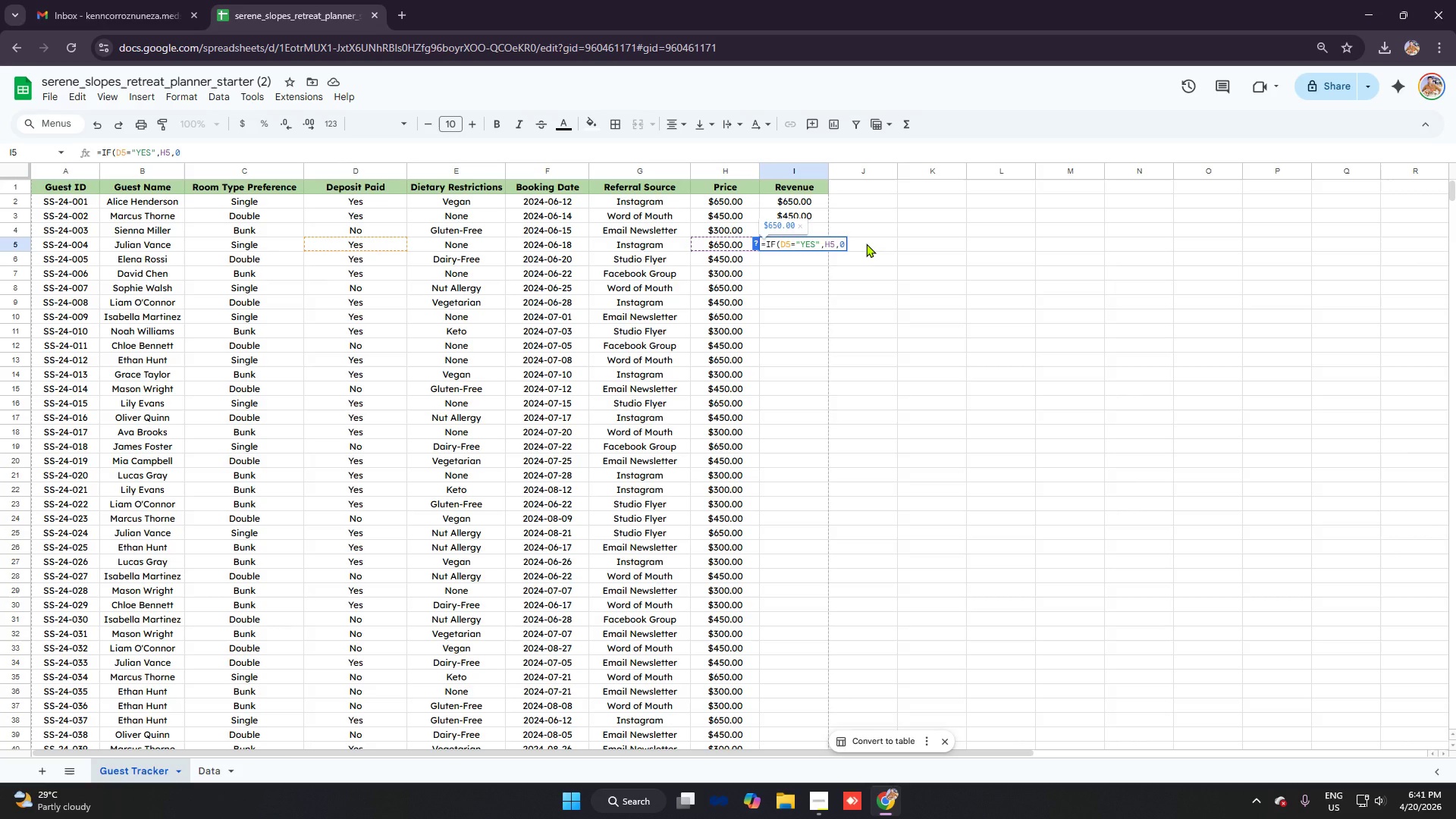 
key(ArrowRight)
 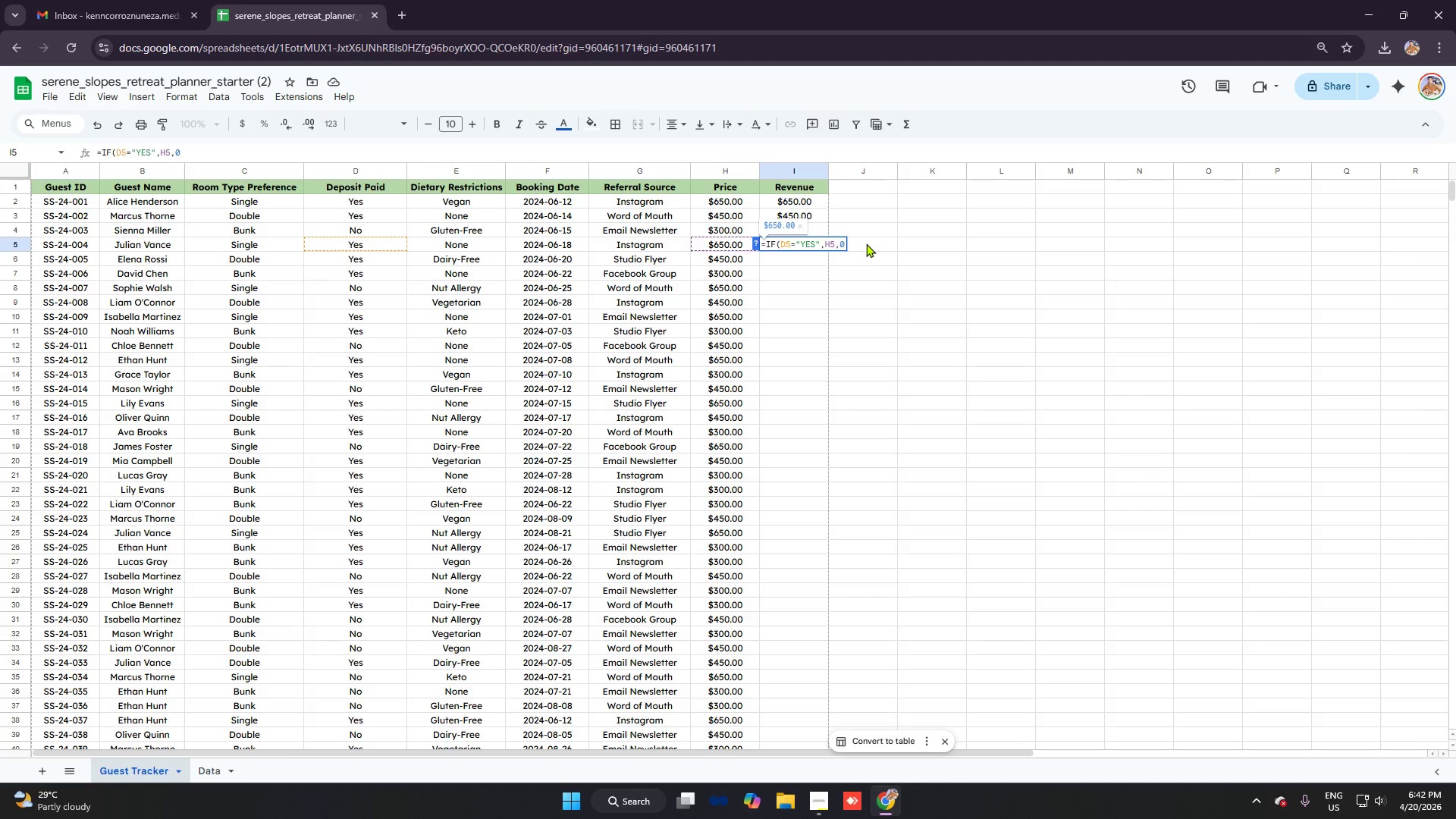 
key(Enter)
 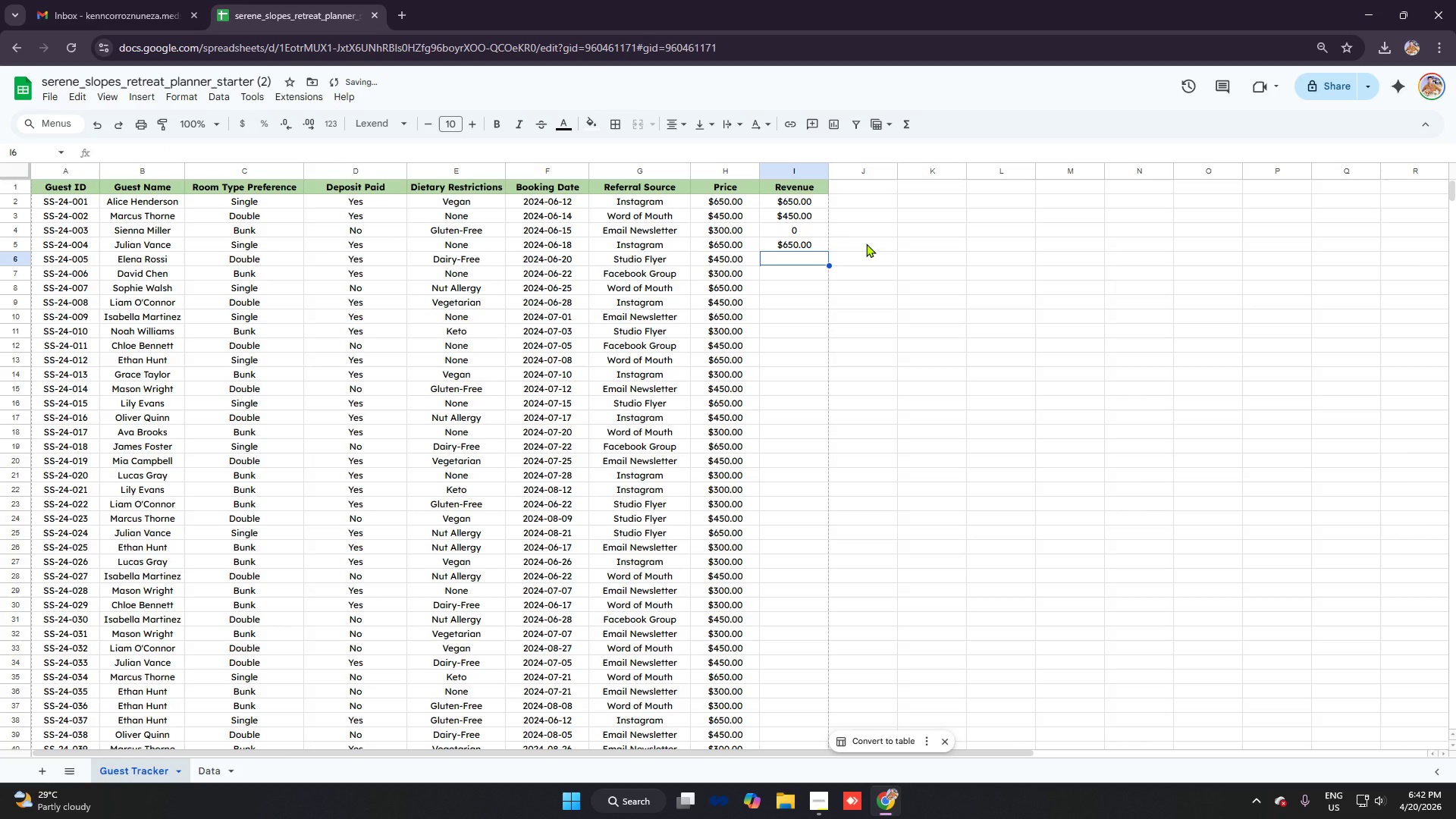 
type(=if)
key(Tab)
 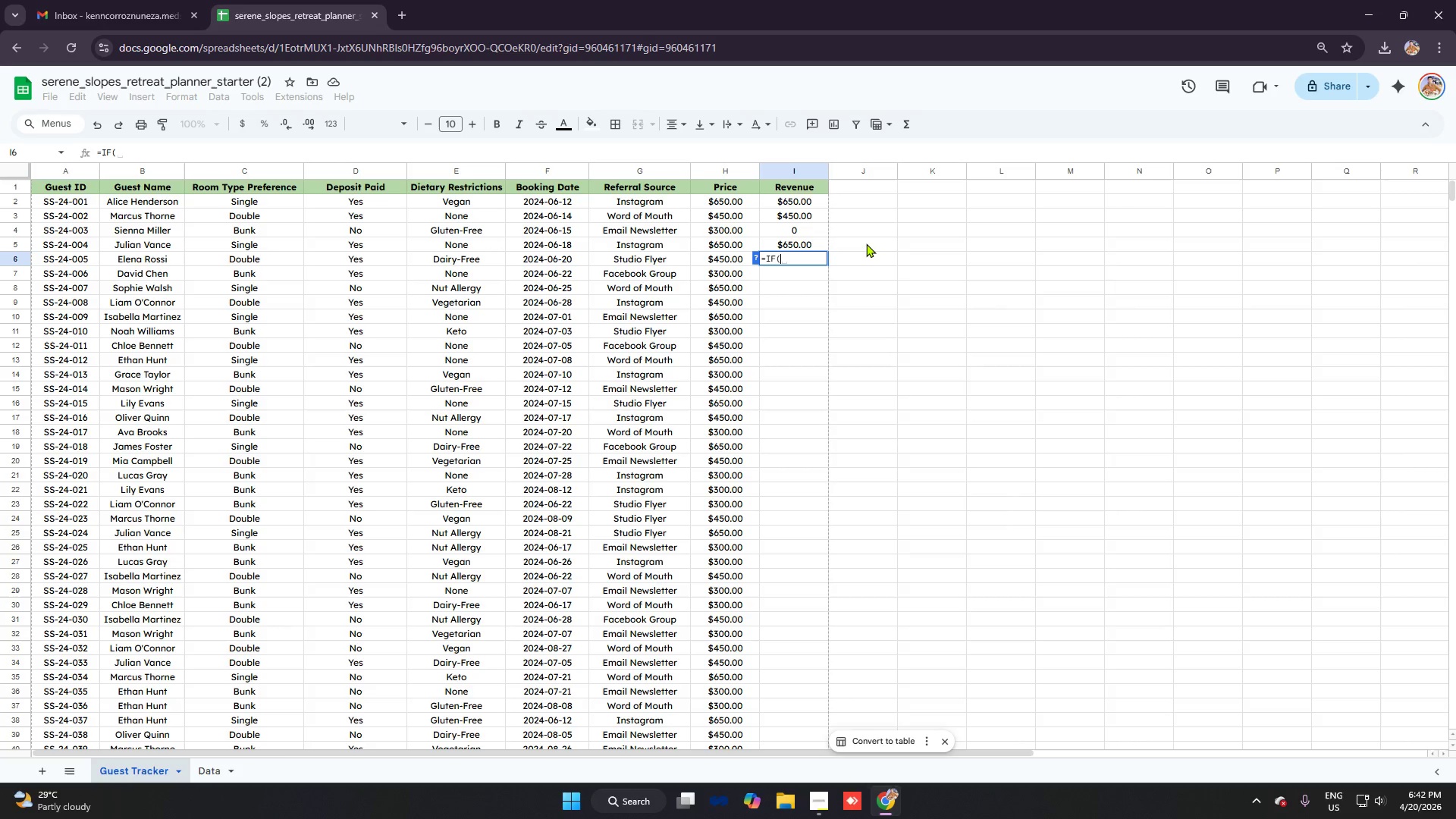 
type(d6)
 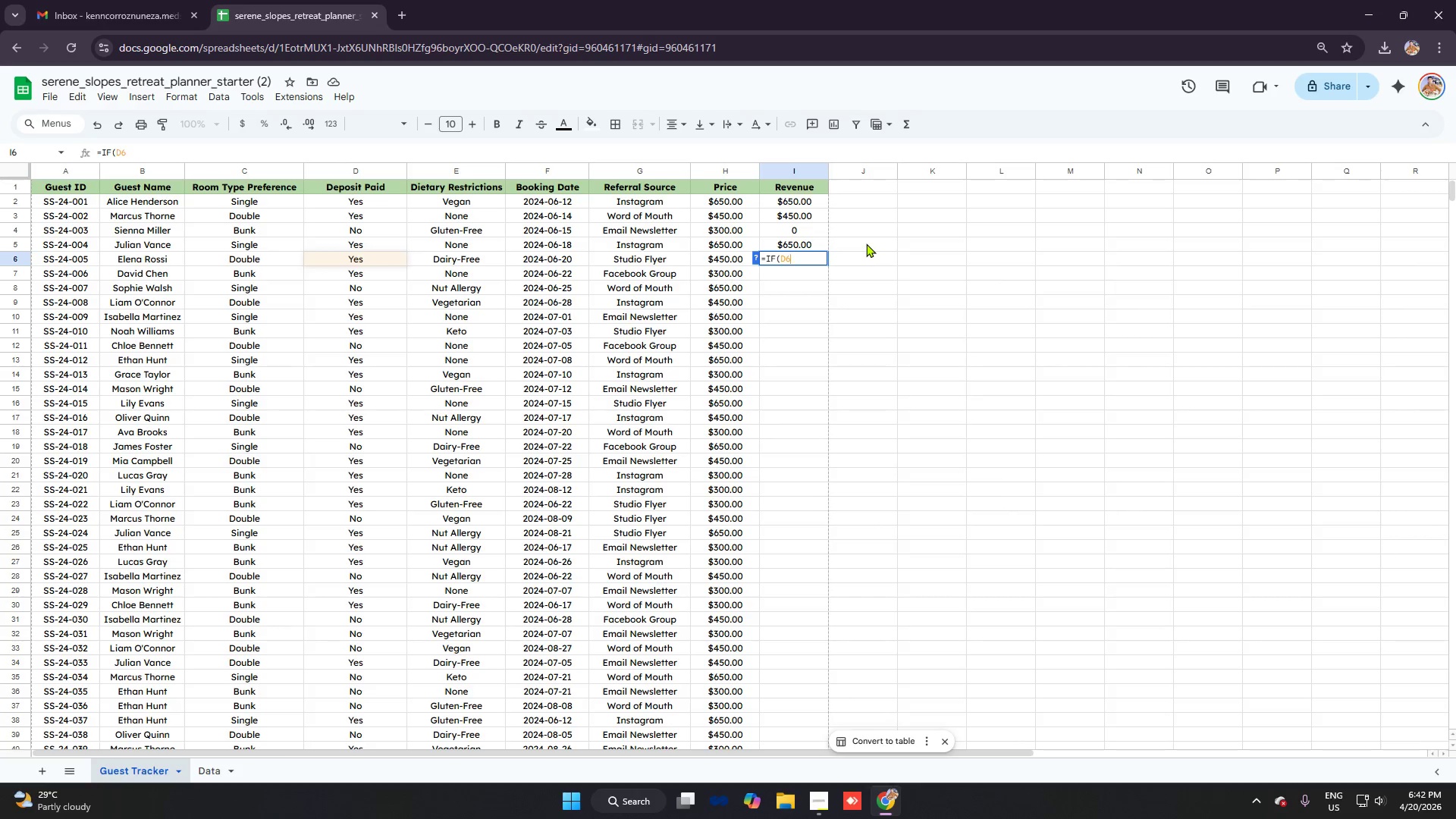 
key(Control+V)
 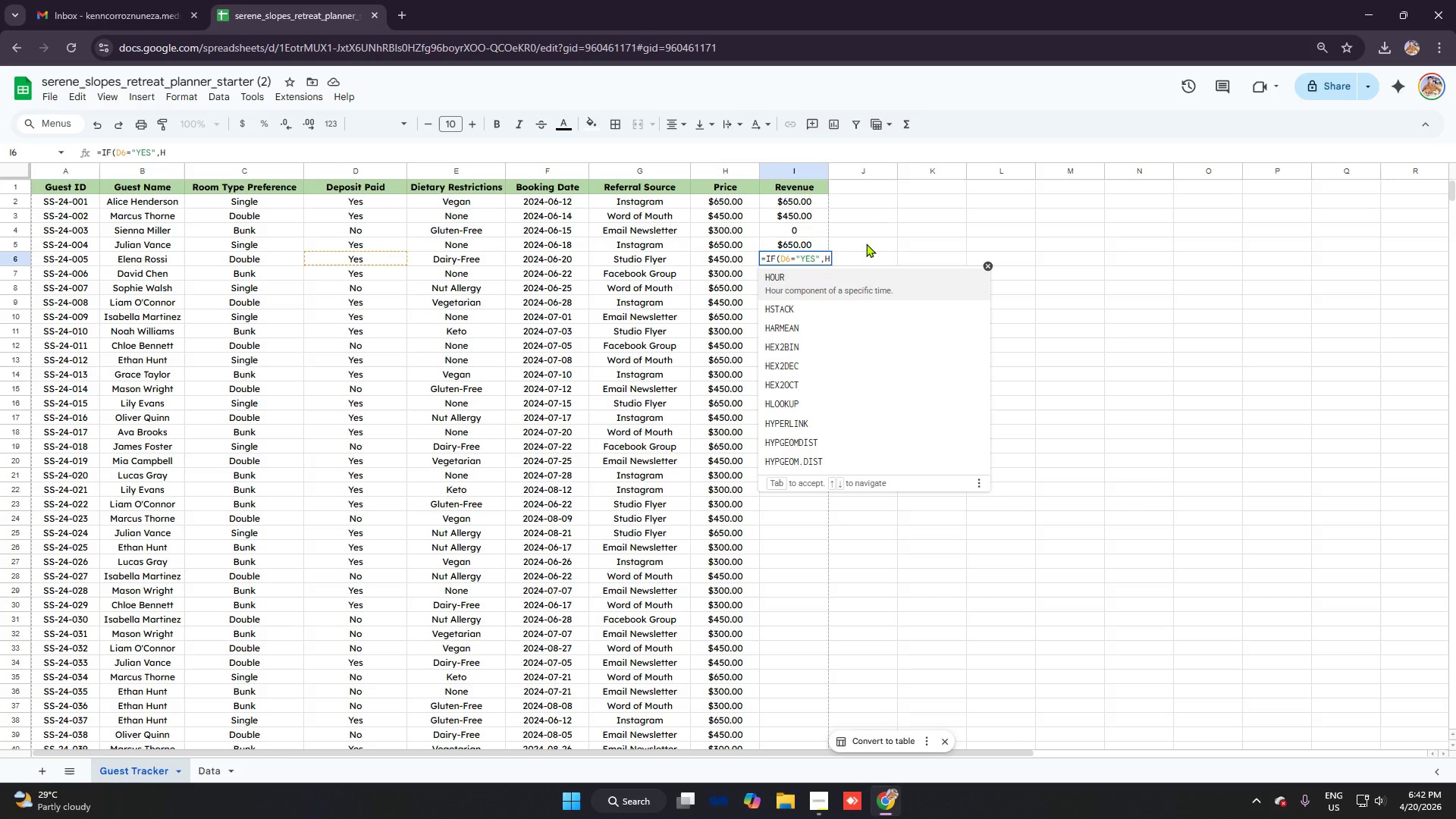 
wait(5.08)
 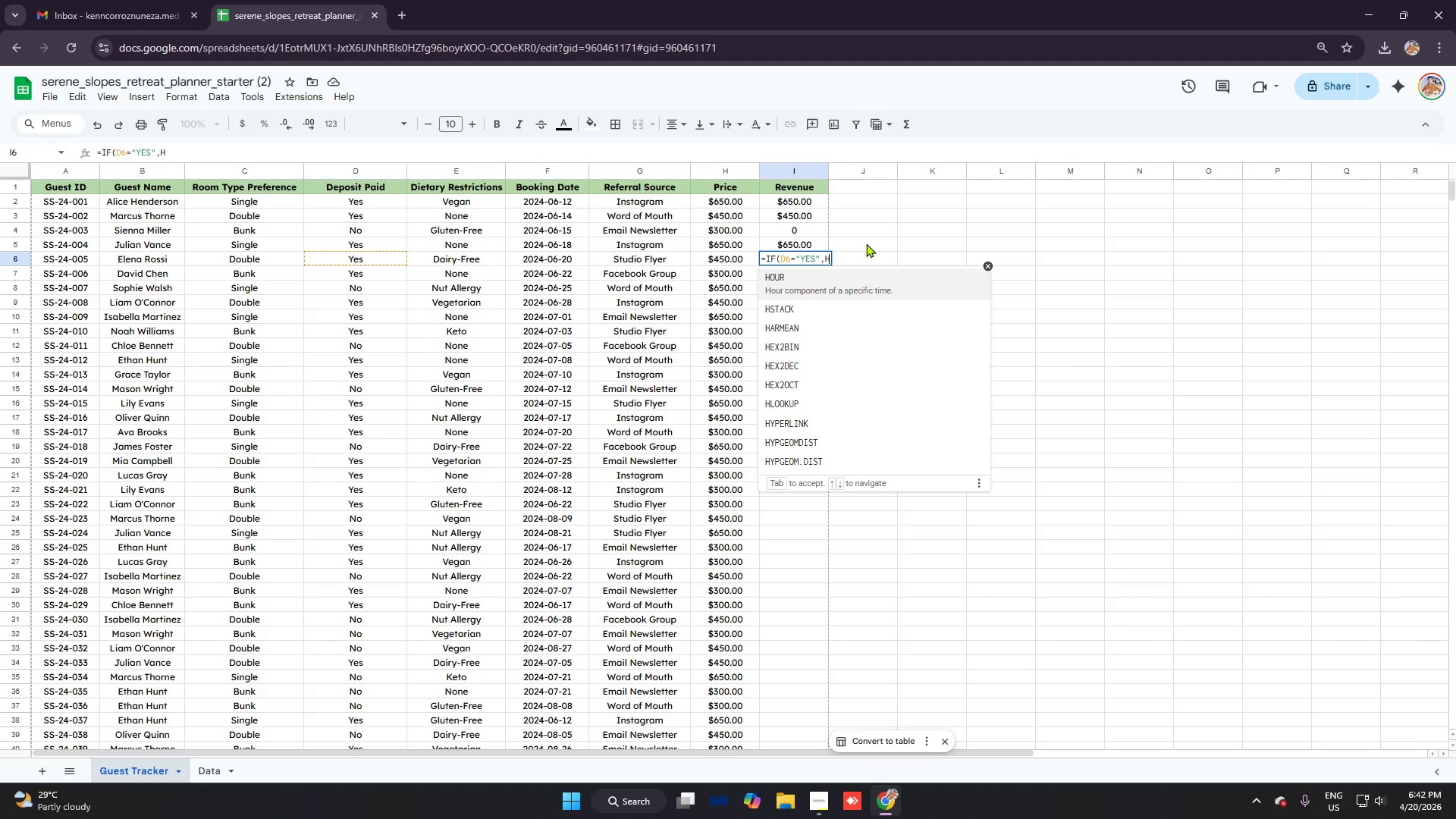 
key(6)
 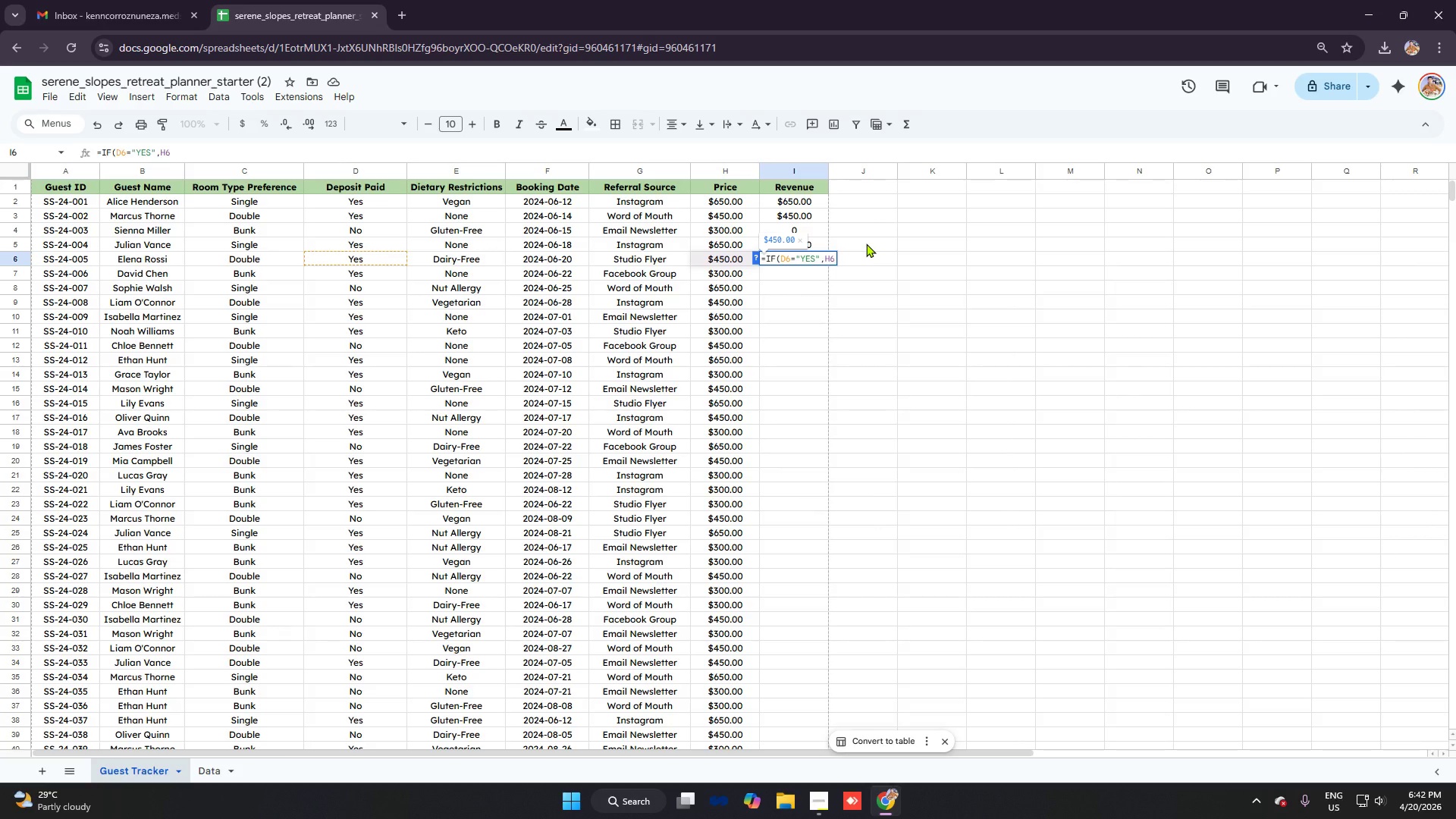 
key(Comma)
 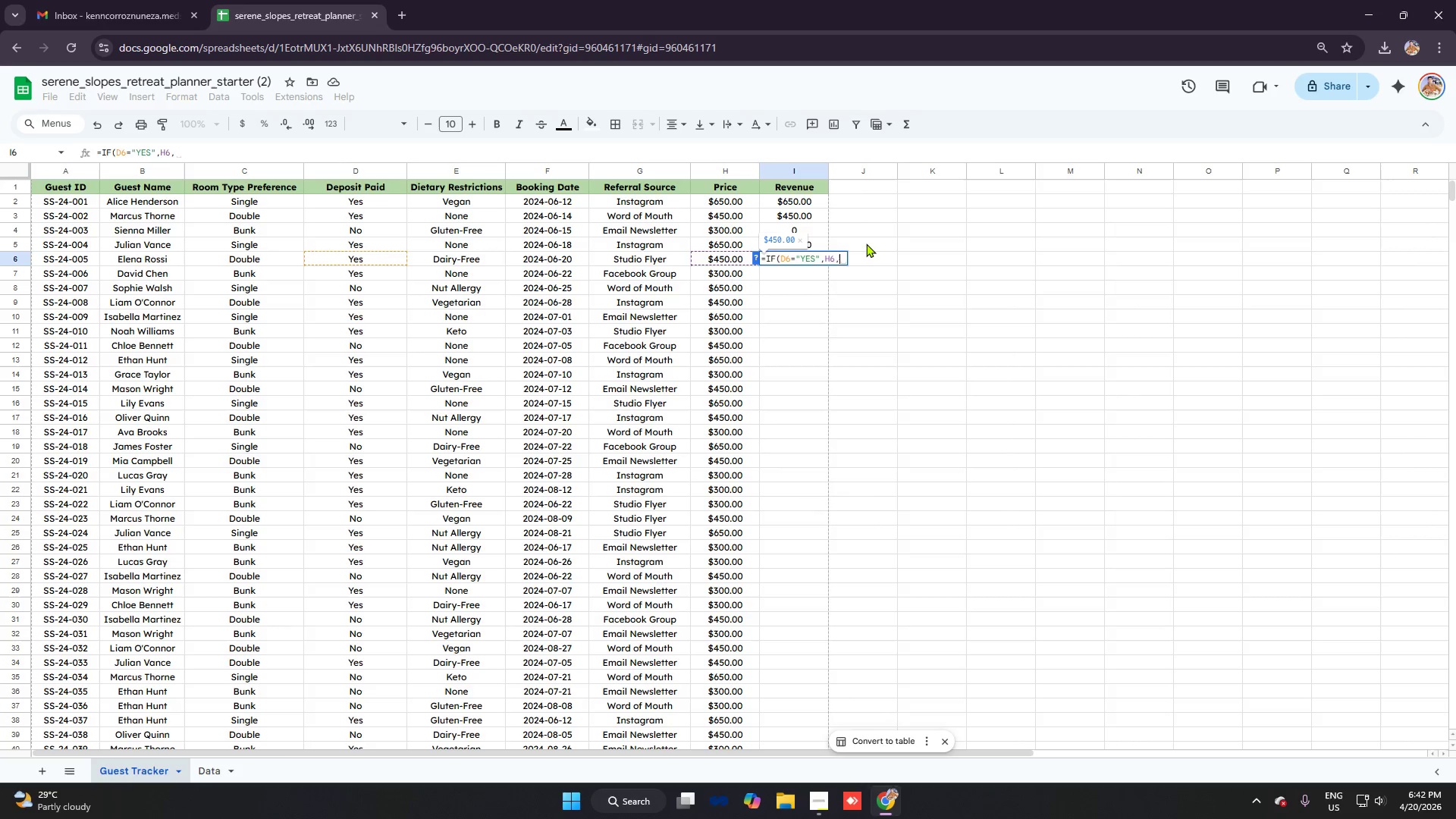 
key(0)
 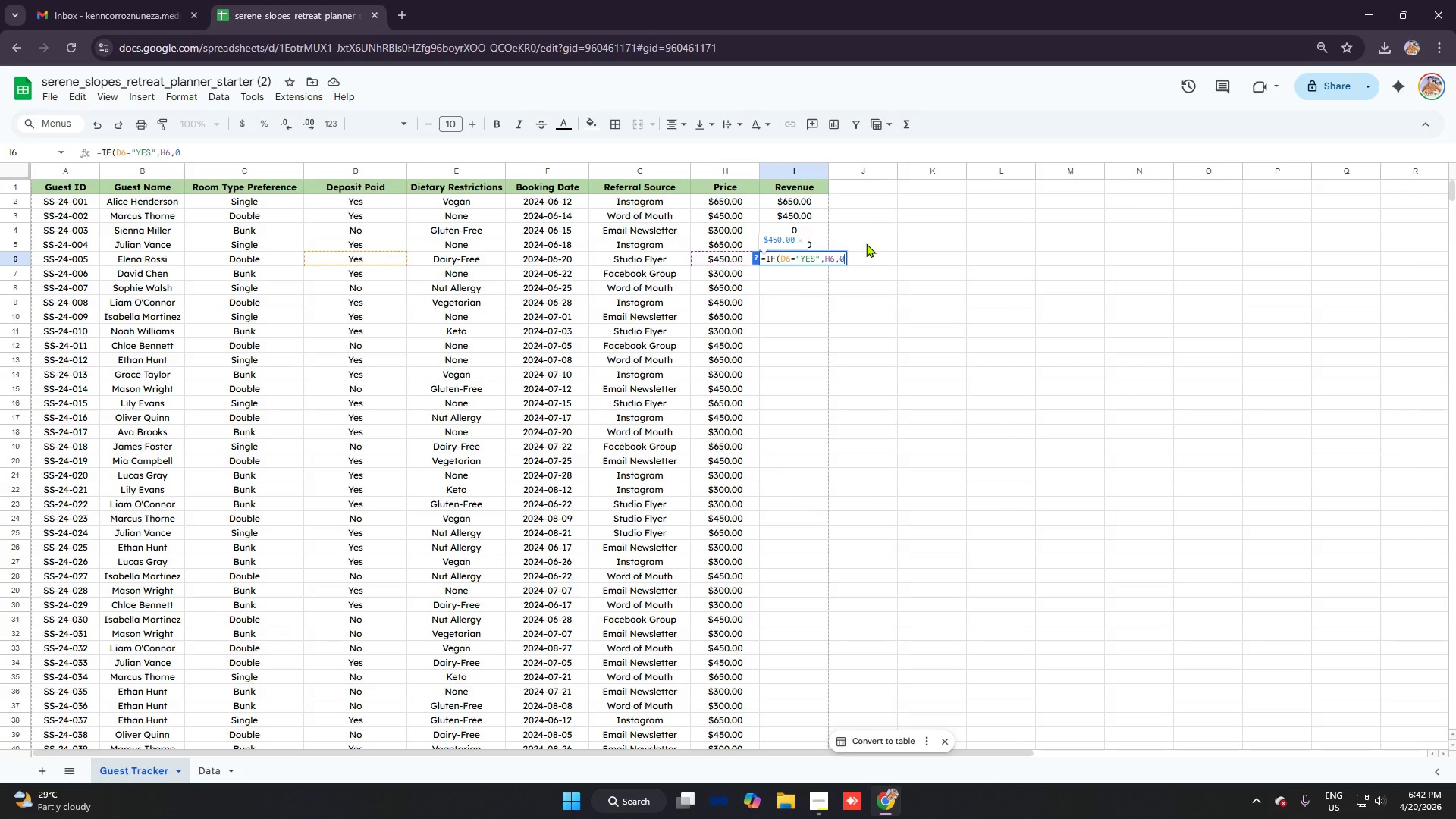 
key(Enter)
 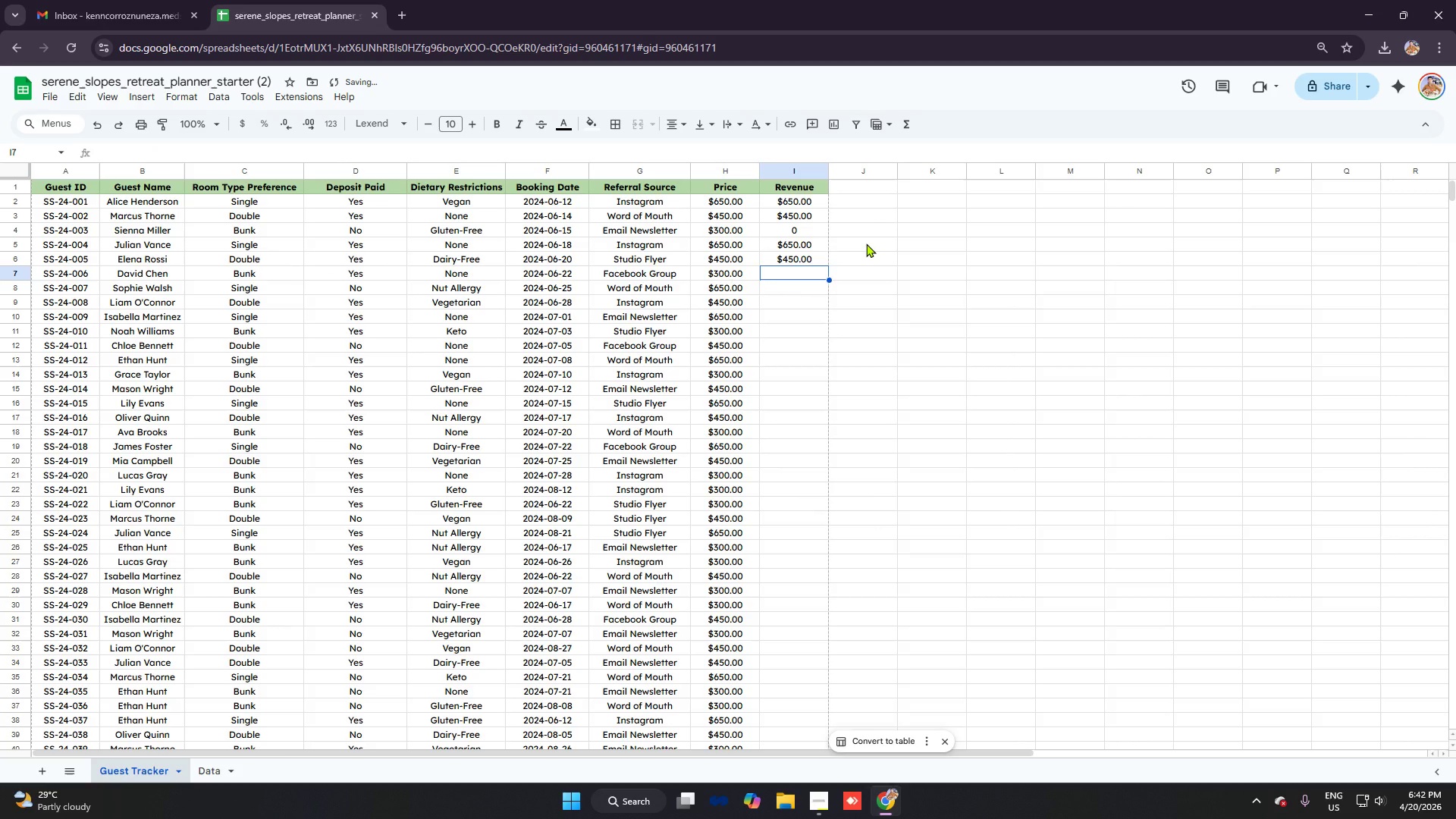 
type(=if)
key(Tab)
type(d6)
key(Backspace)
type(7)
 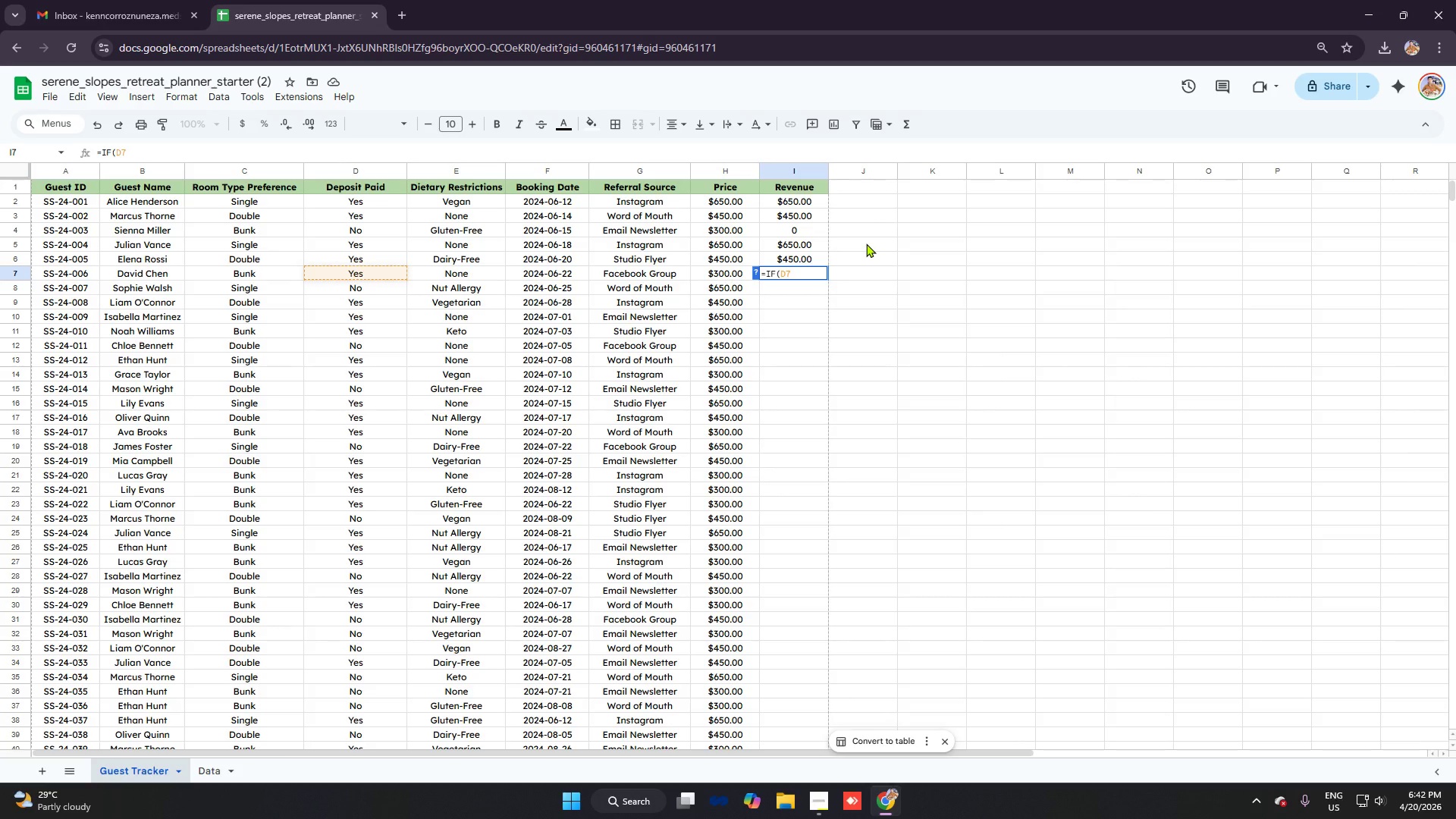 
key(Control+ControlLeft)
 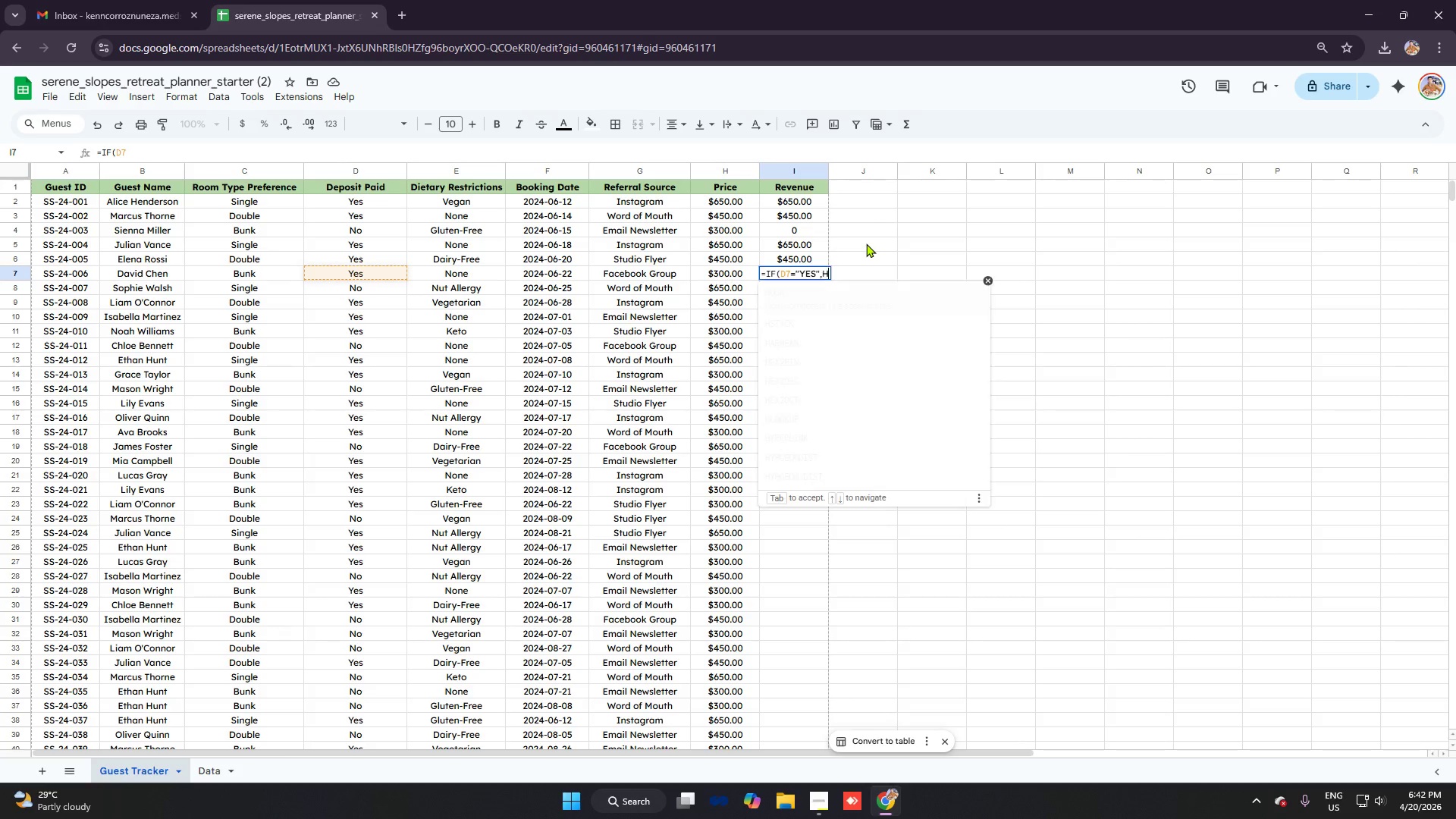 
key(Control+V)
 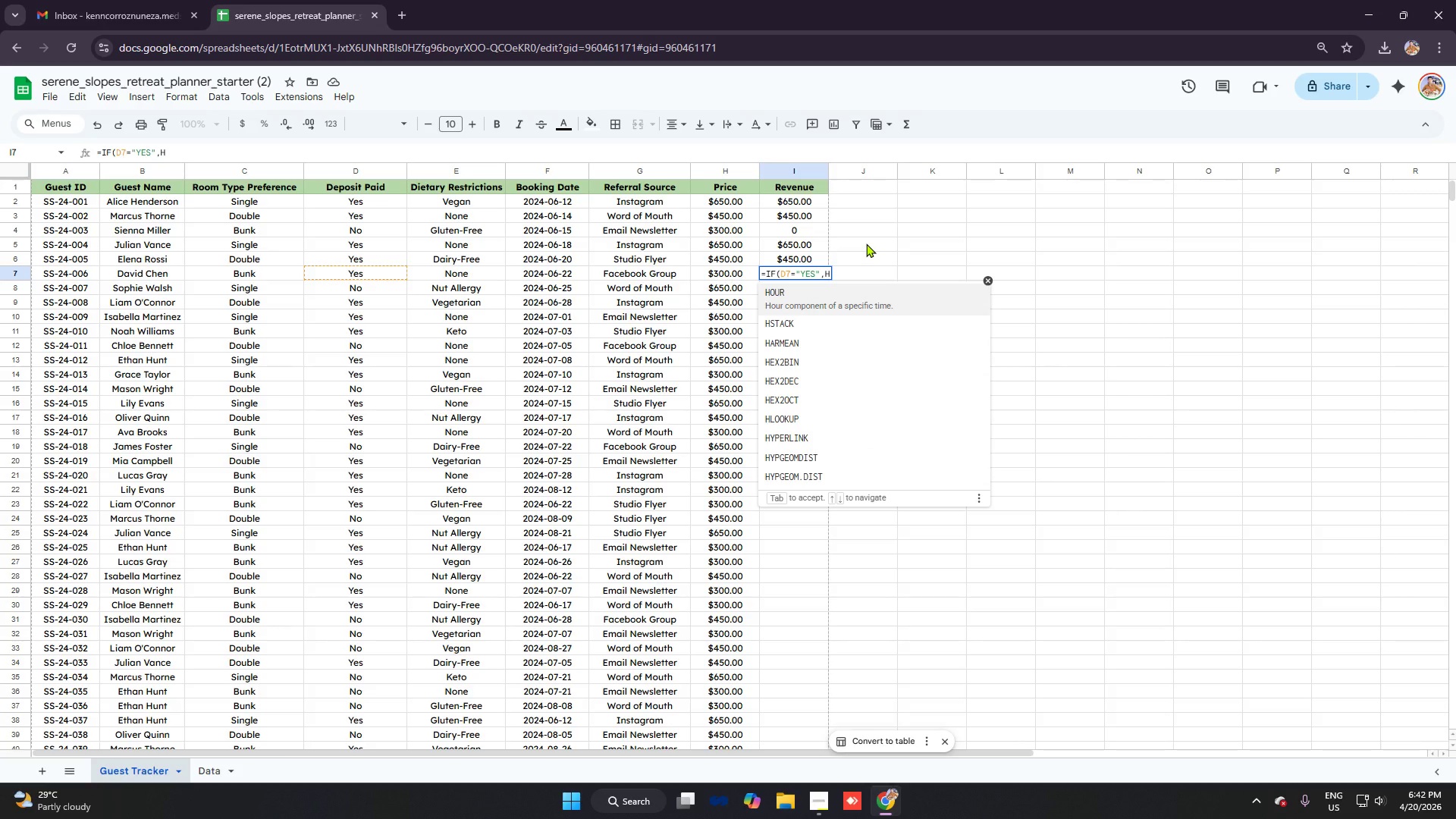 
key(7)
 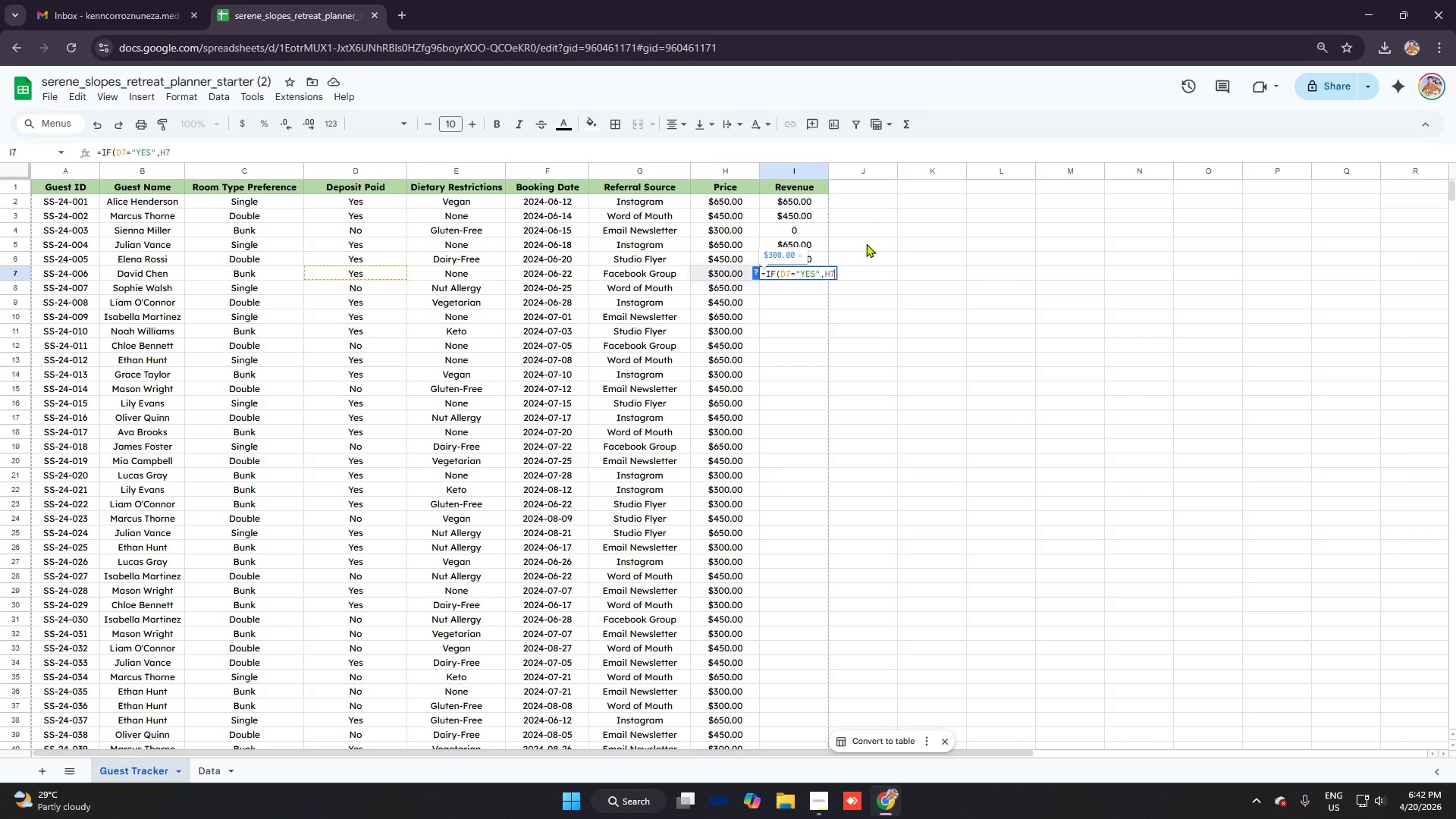 
key(Comma)
 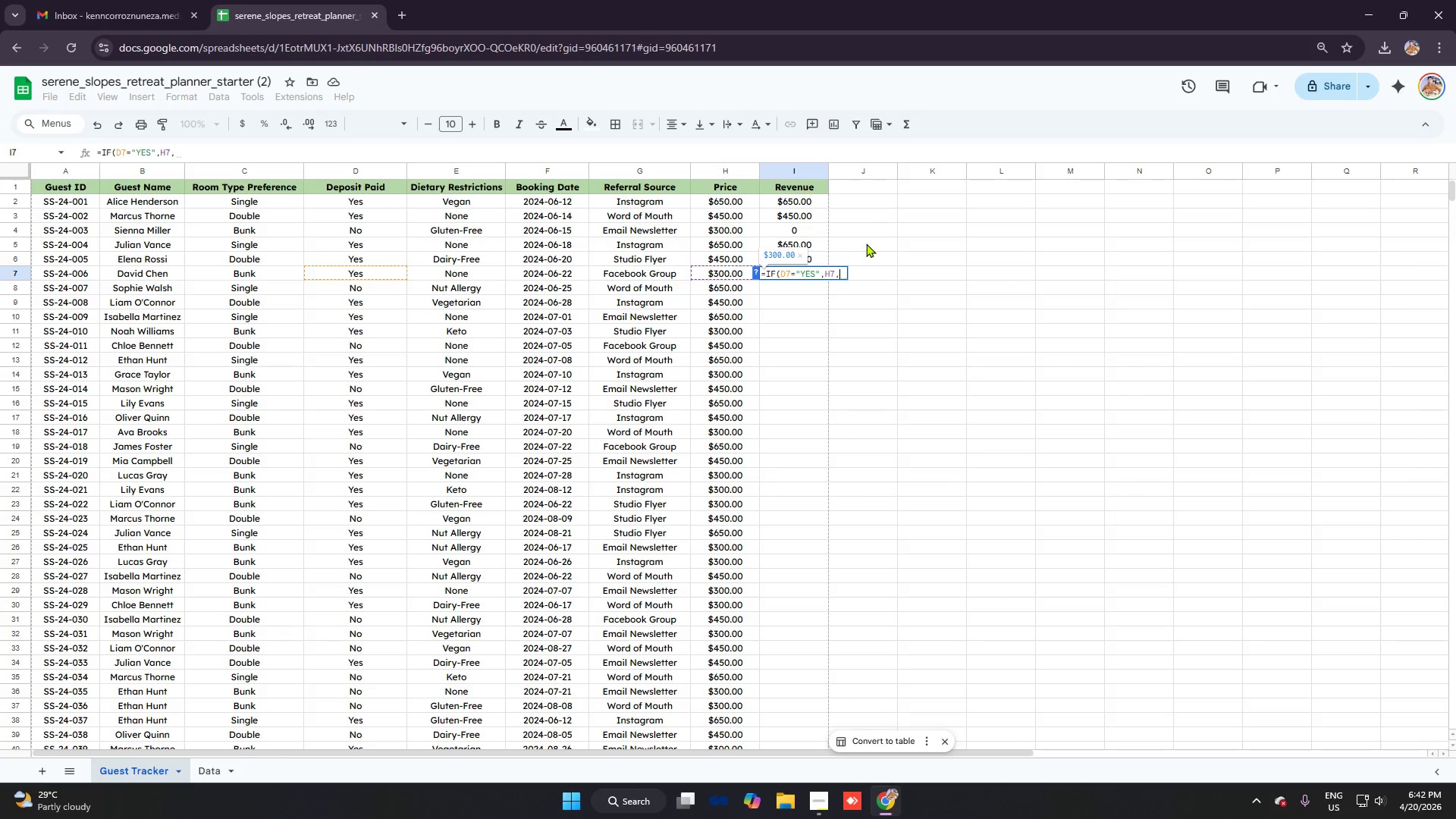 
key(0)
 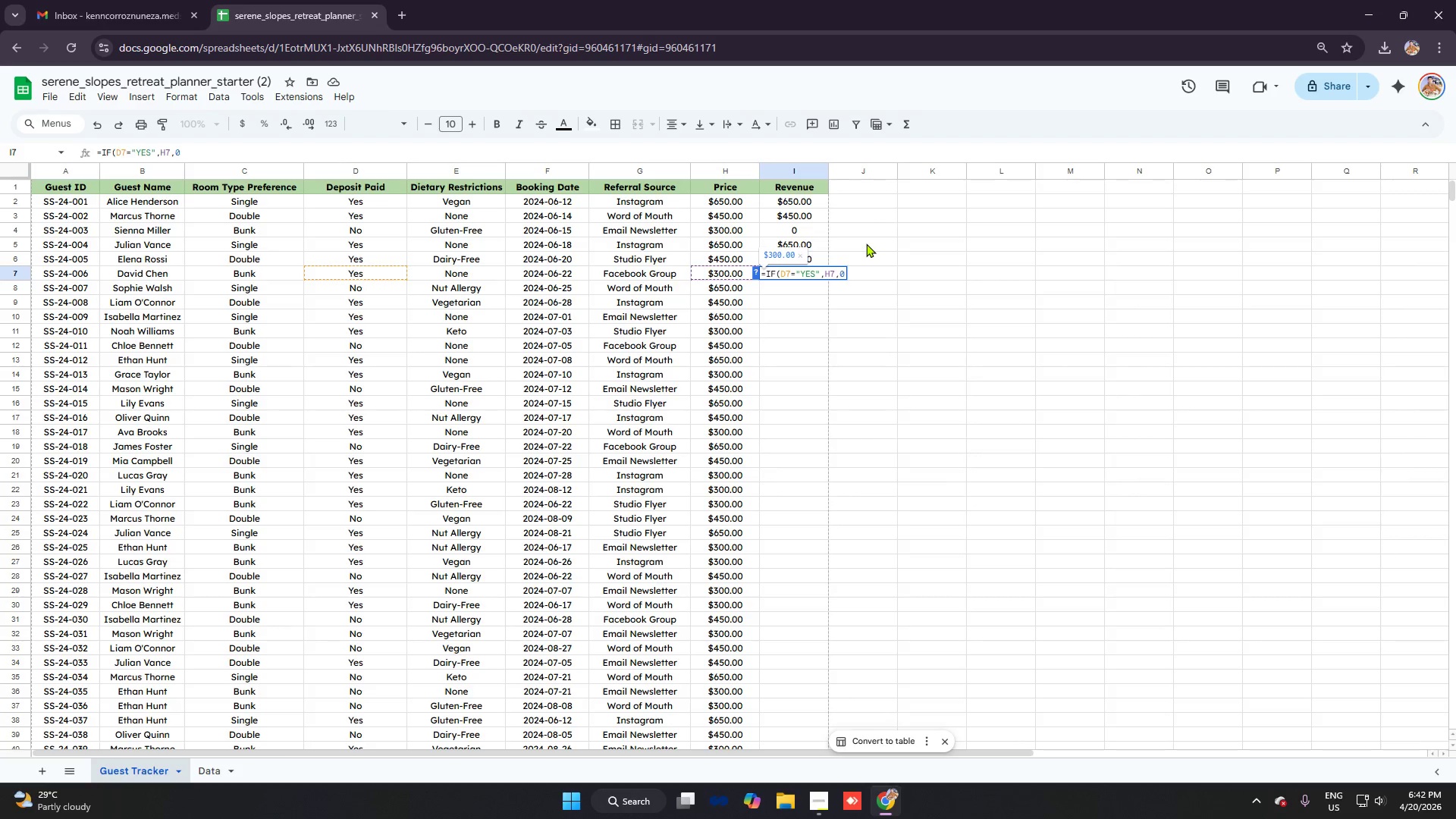 
key(Enter)
 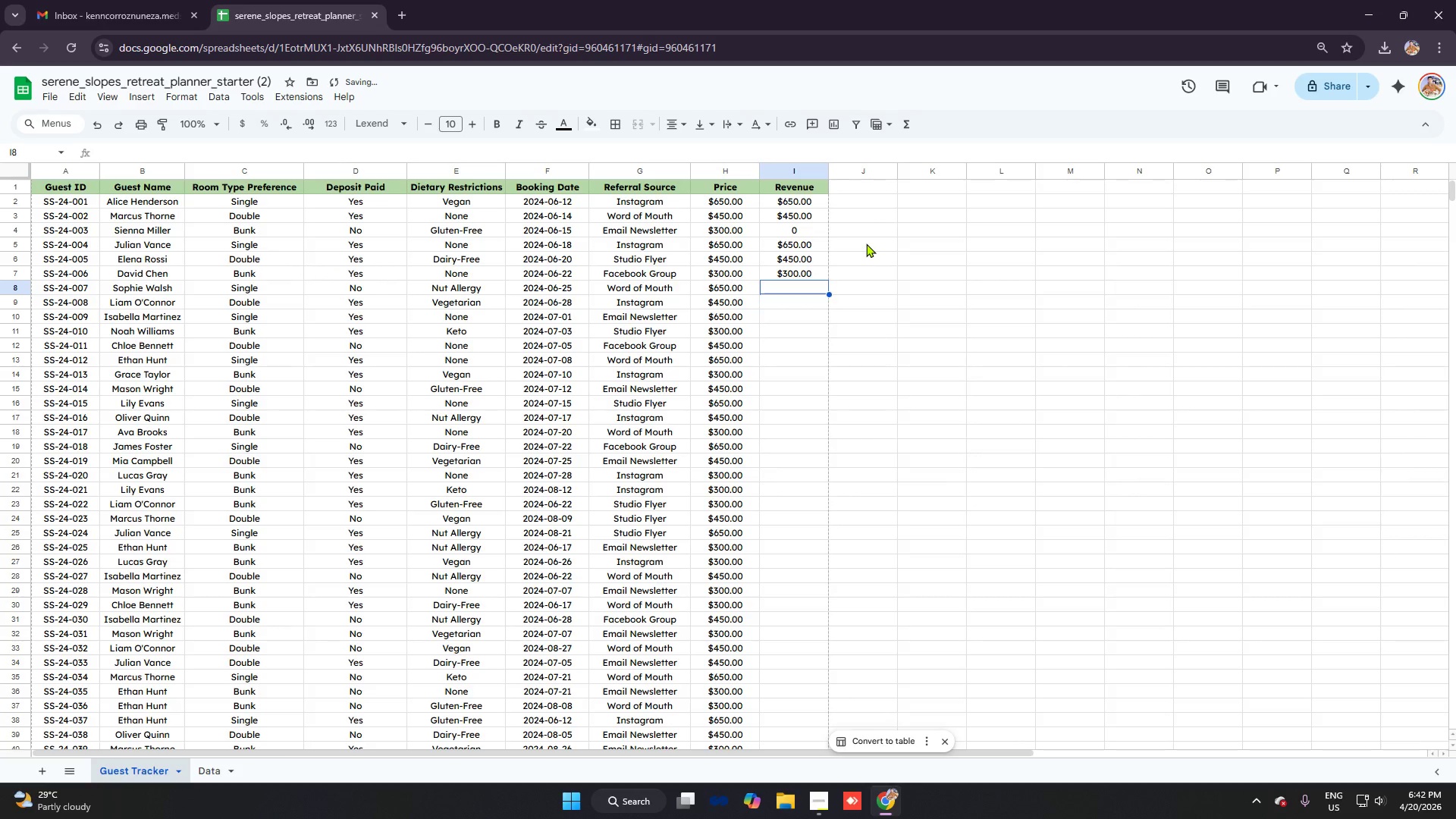 
type(=if)
key(Tab)
type(d8)
 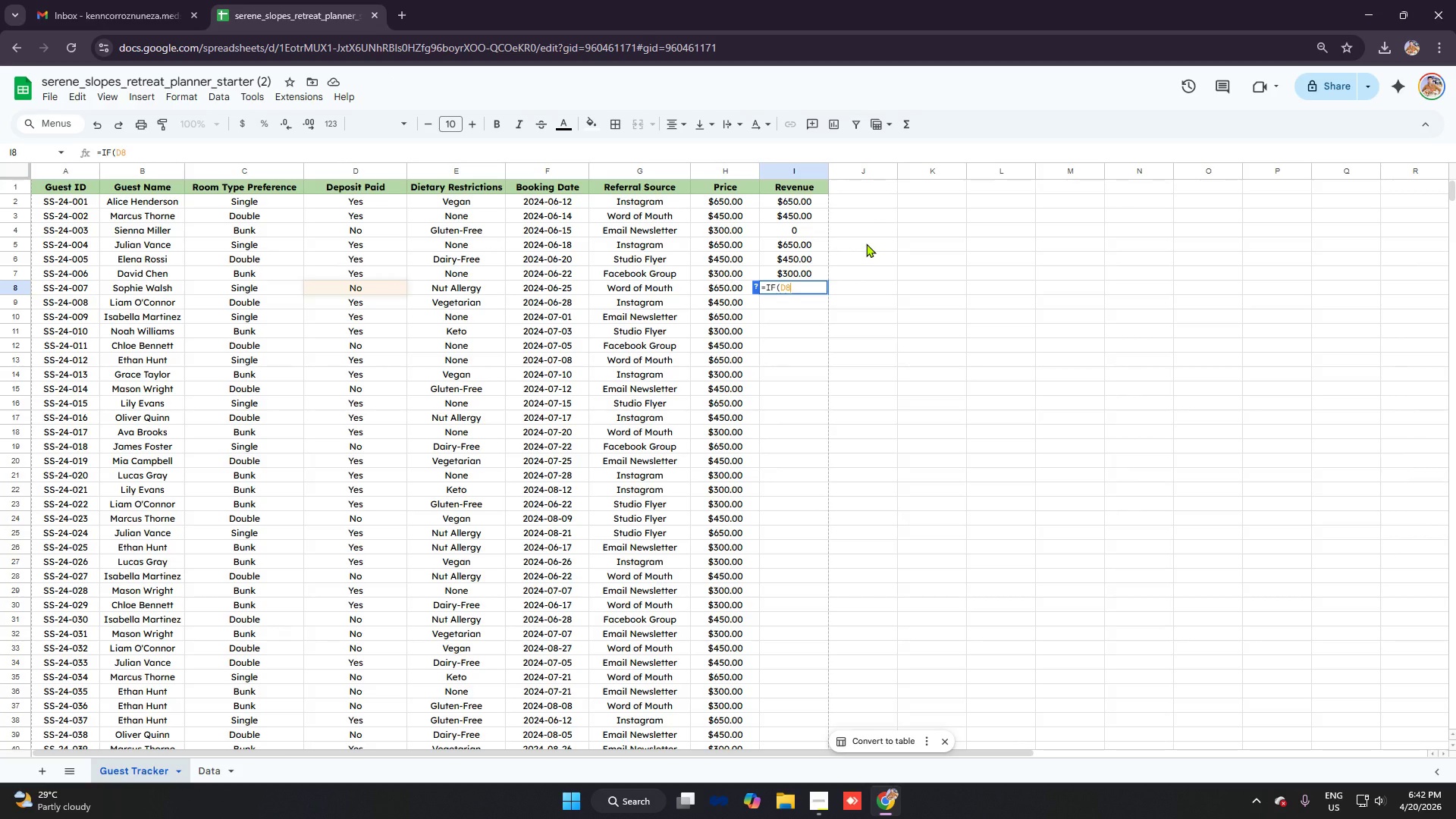 
key(Control+ControlLeft)
 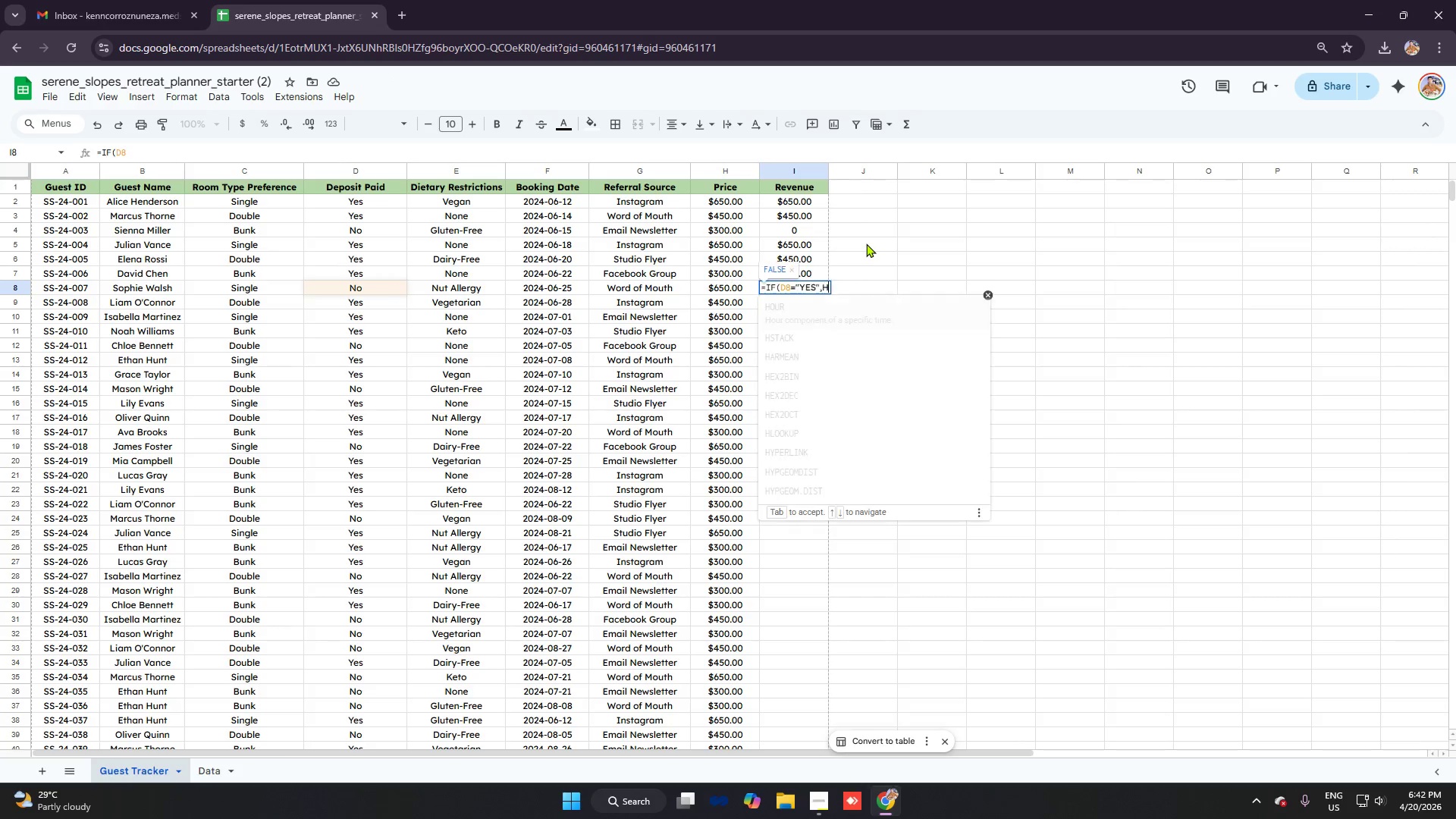 
key(Control+V)
 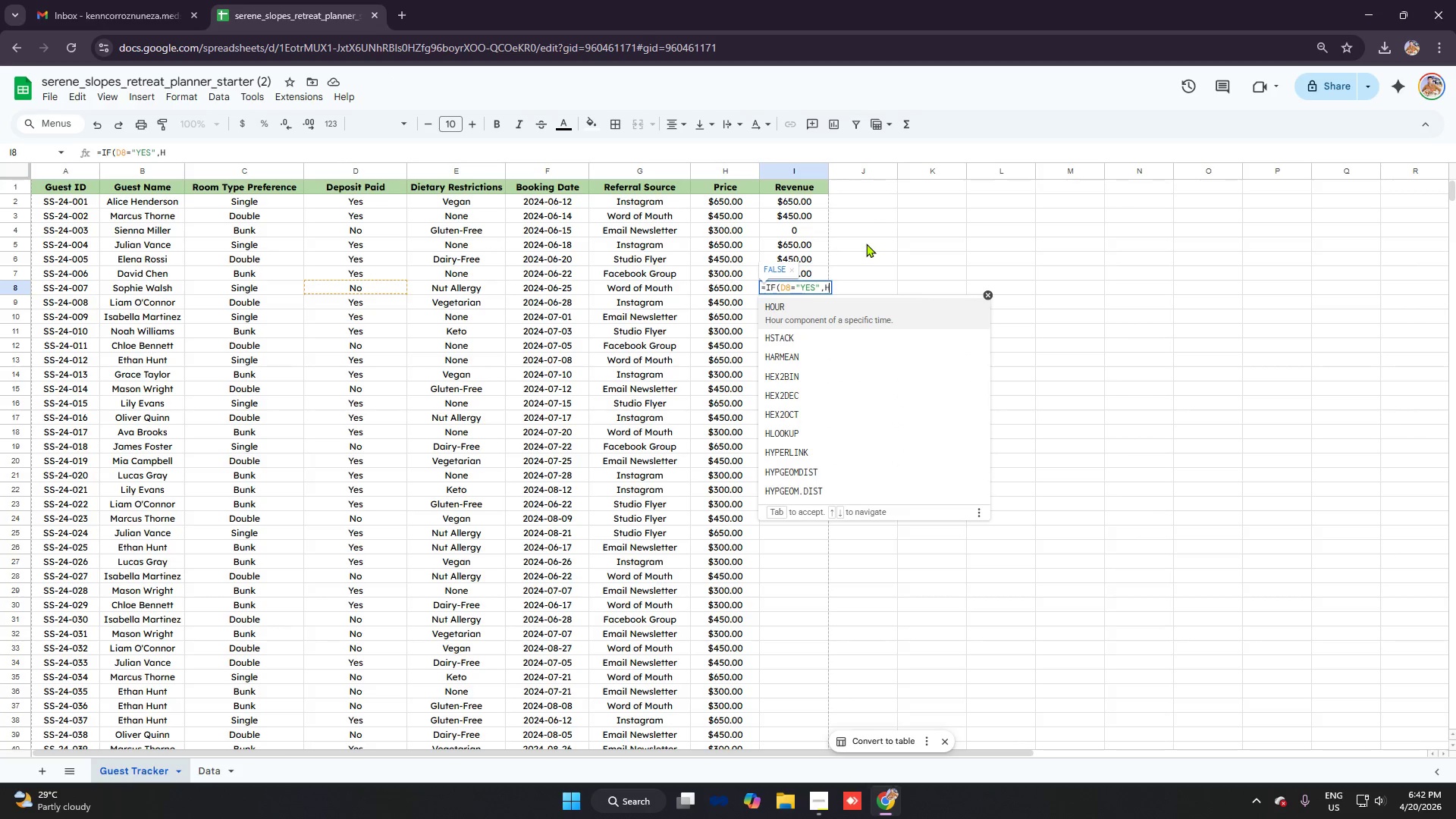 
key(8)
 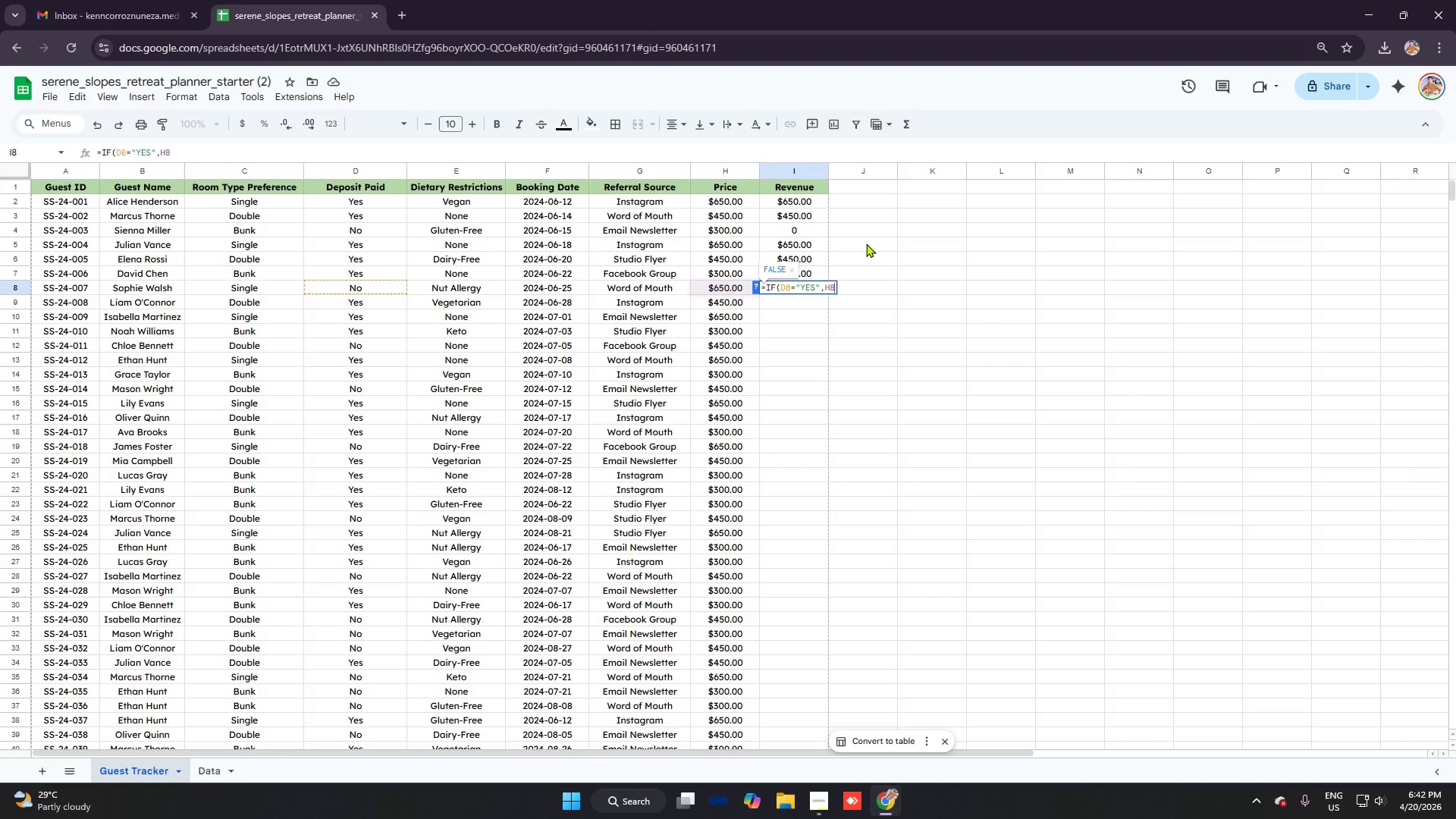 
key(Comma)
 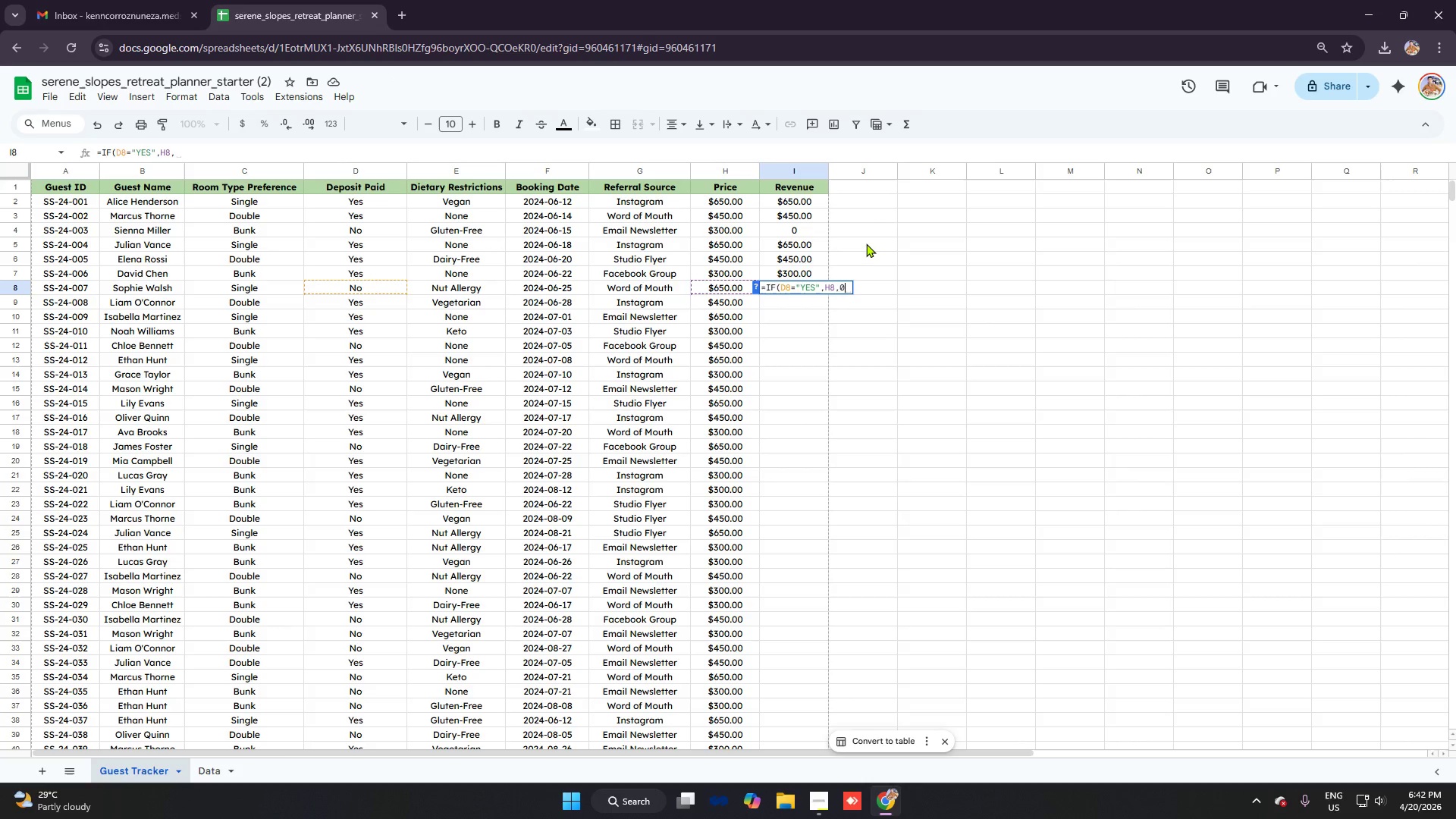 
key(0)
 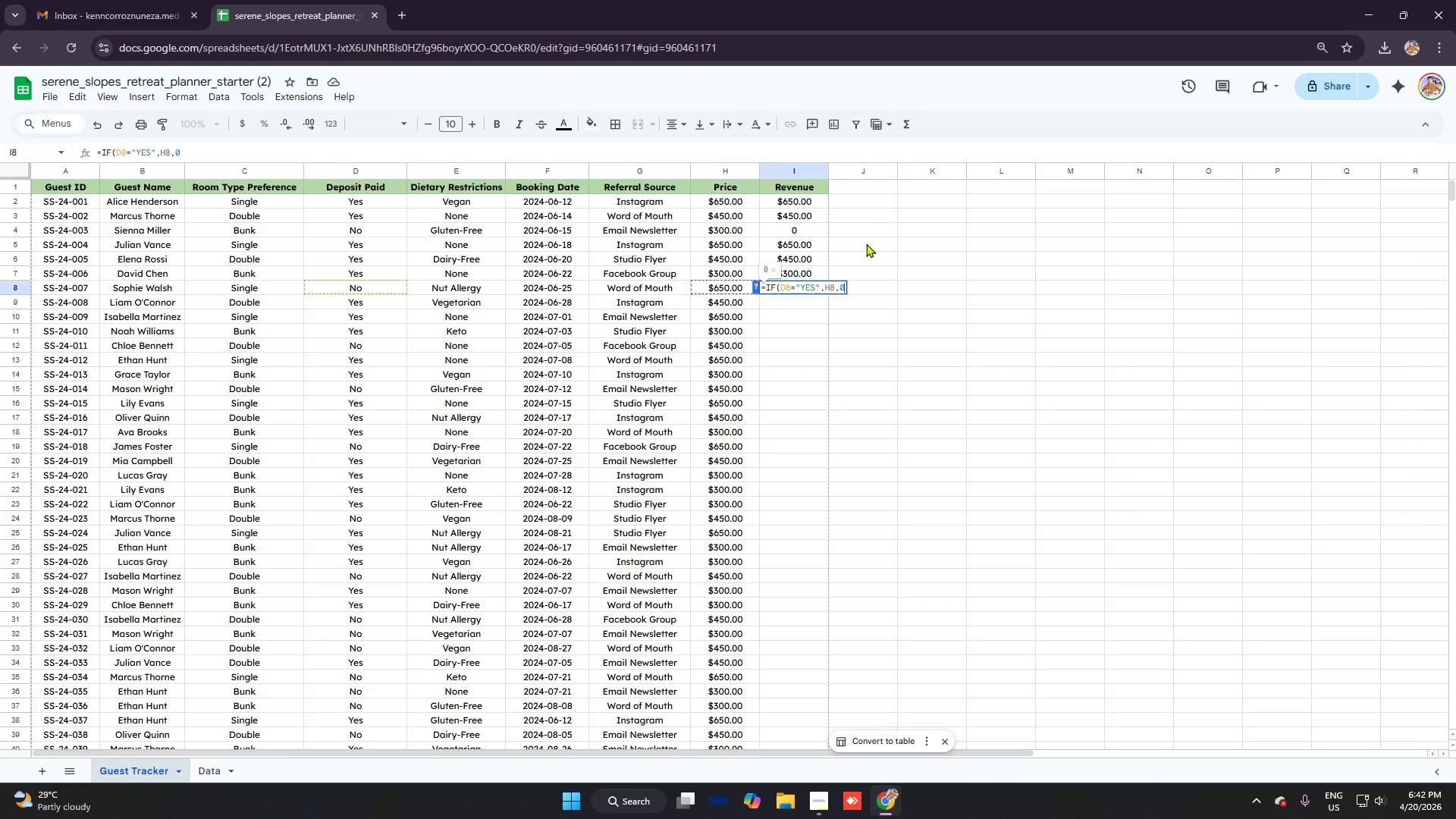 
key(Enter)
 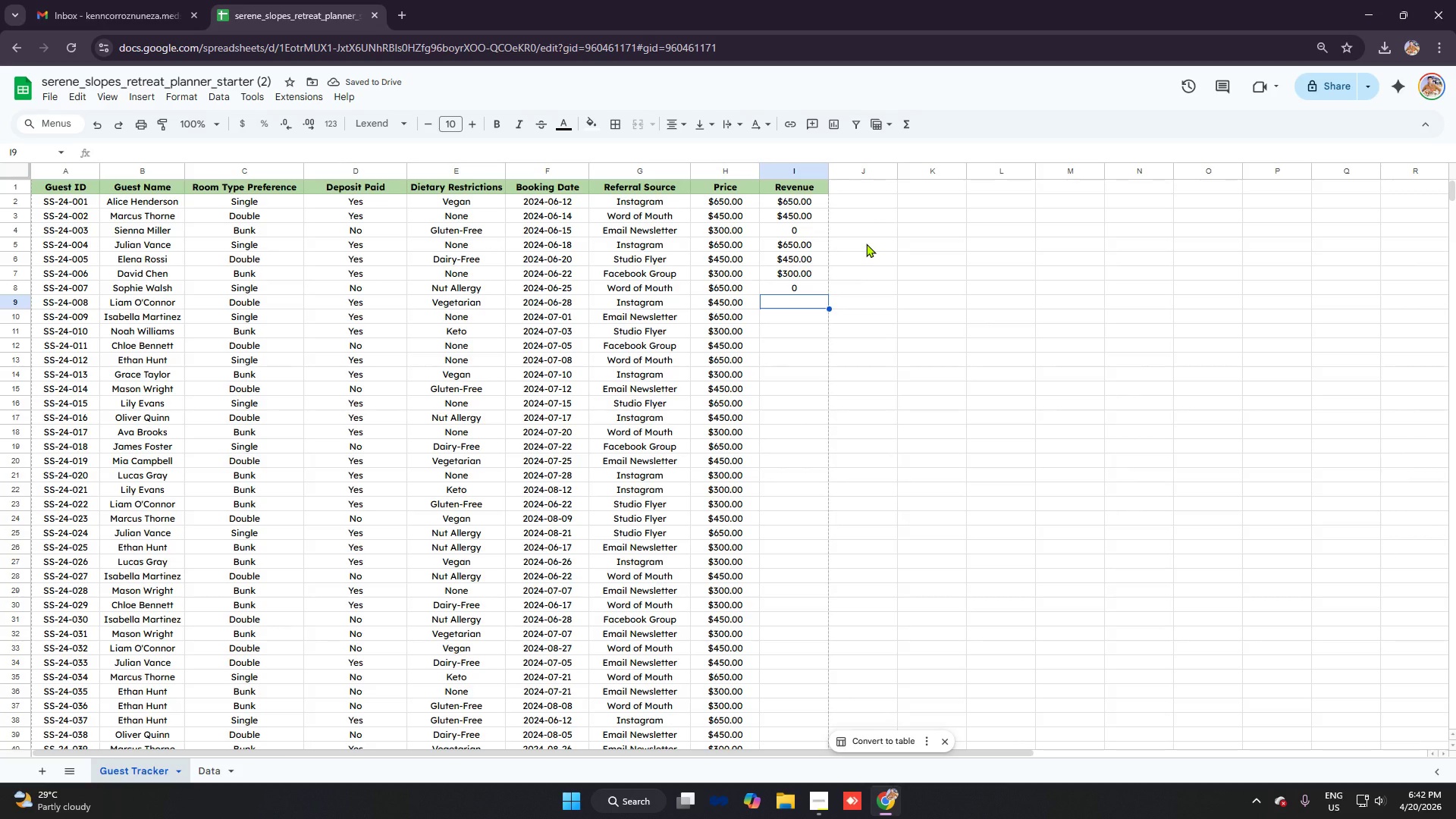 
type(=if)
key(Tab)
type(d9)
 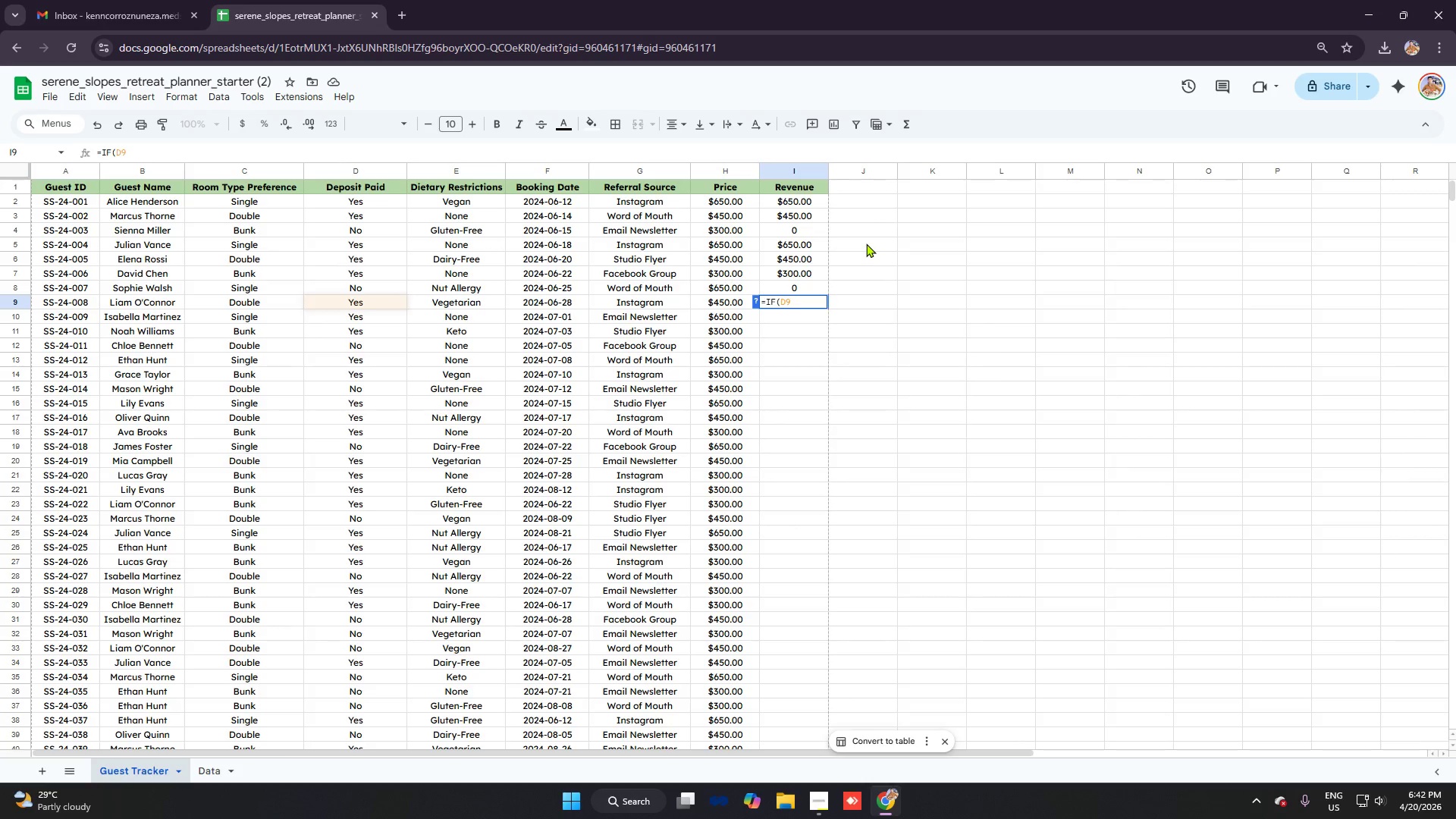 
key(Control+ControlLeft)
 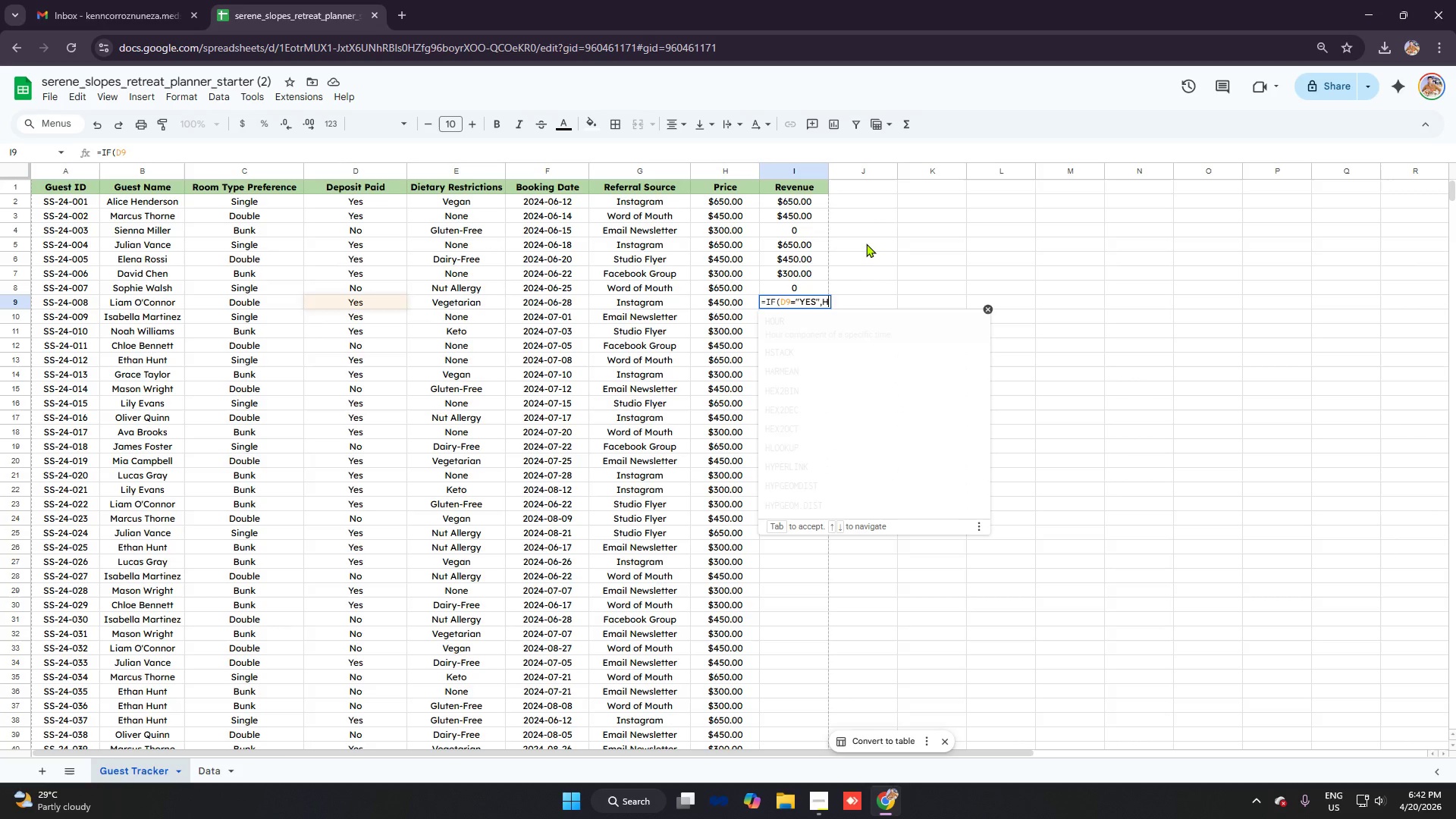 
key(Control+V)
 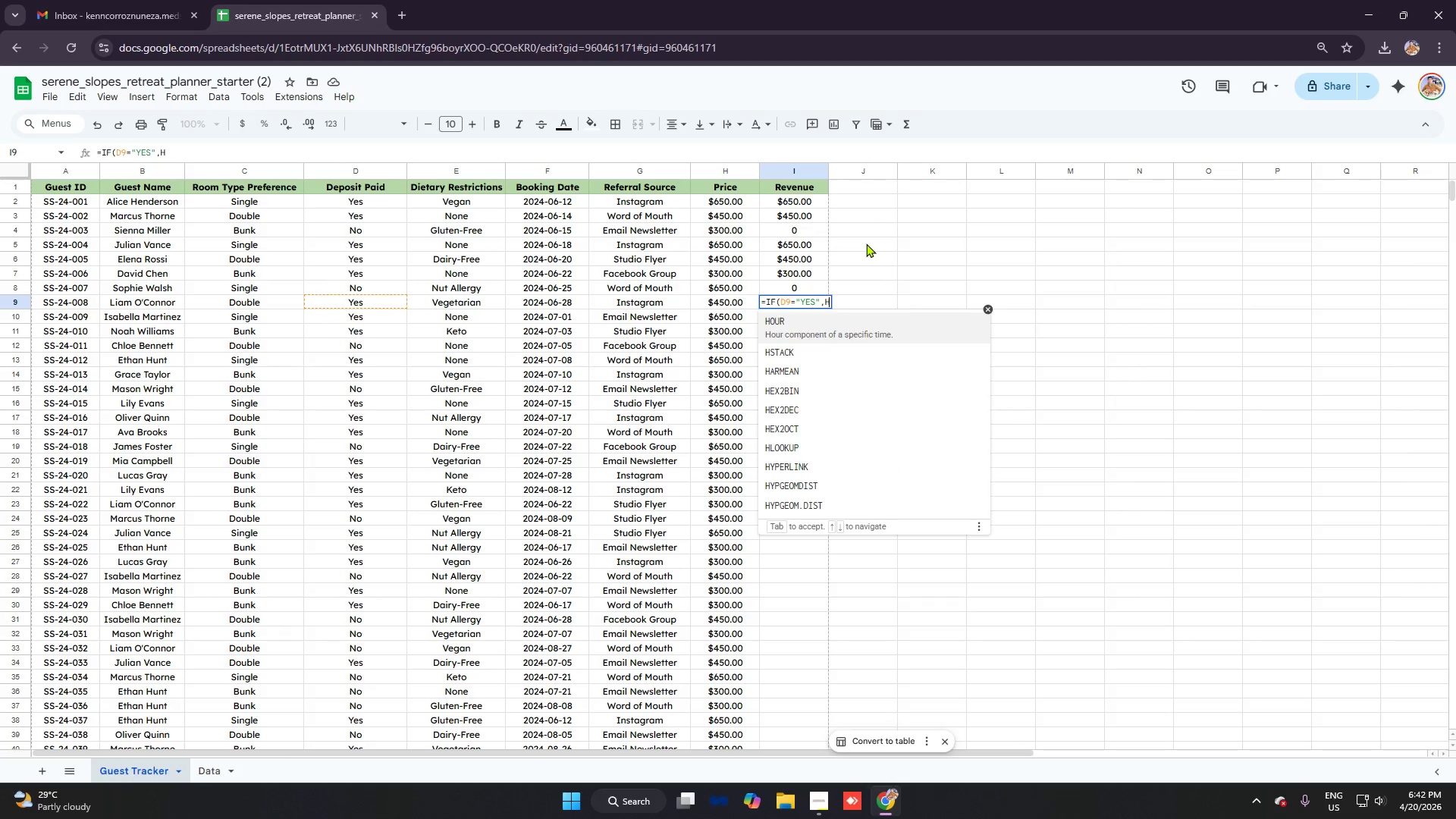 
key(Comma)
 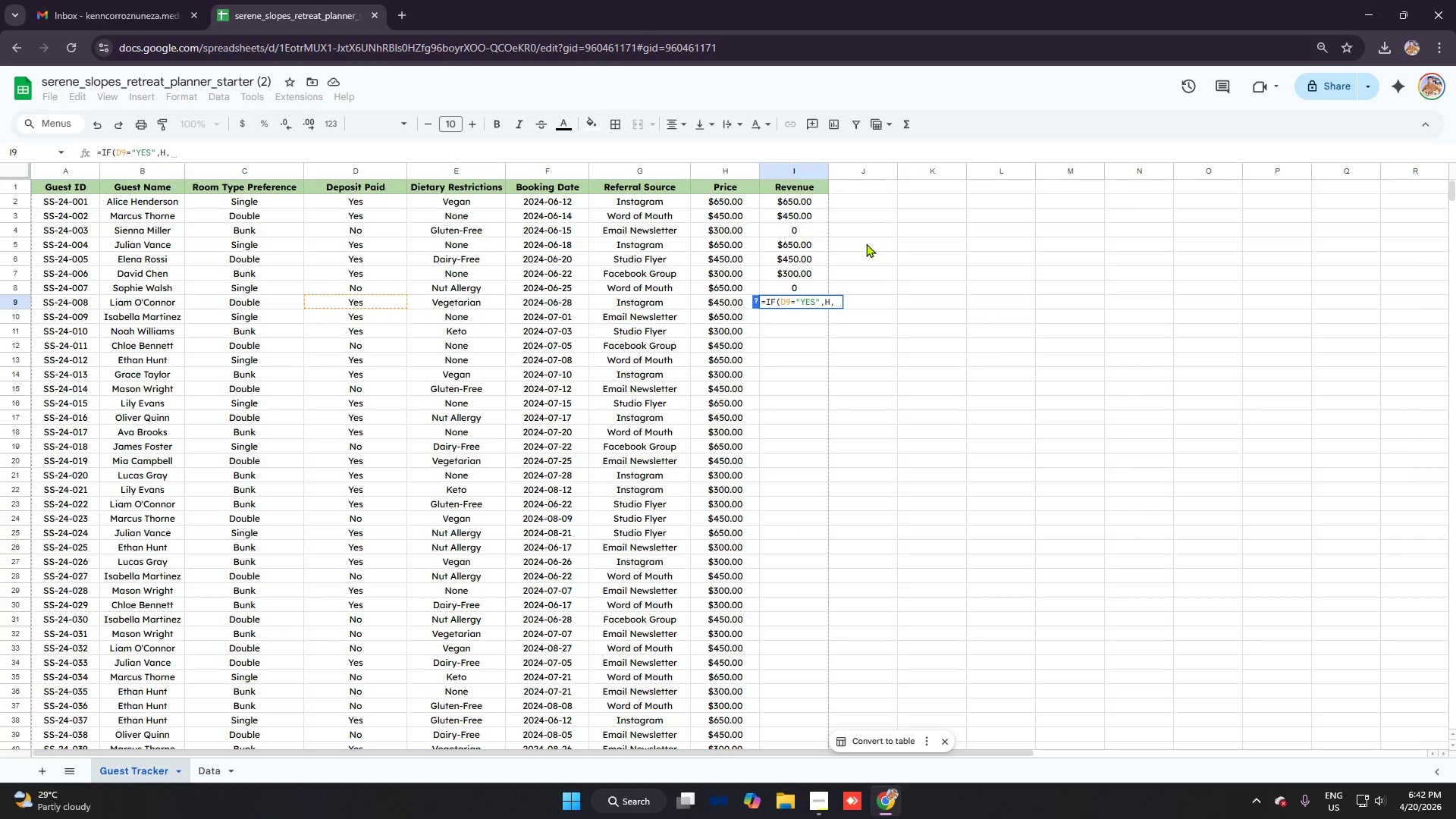 
key(Backspace)
 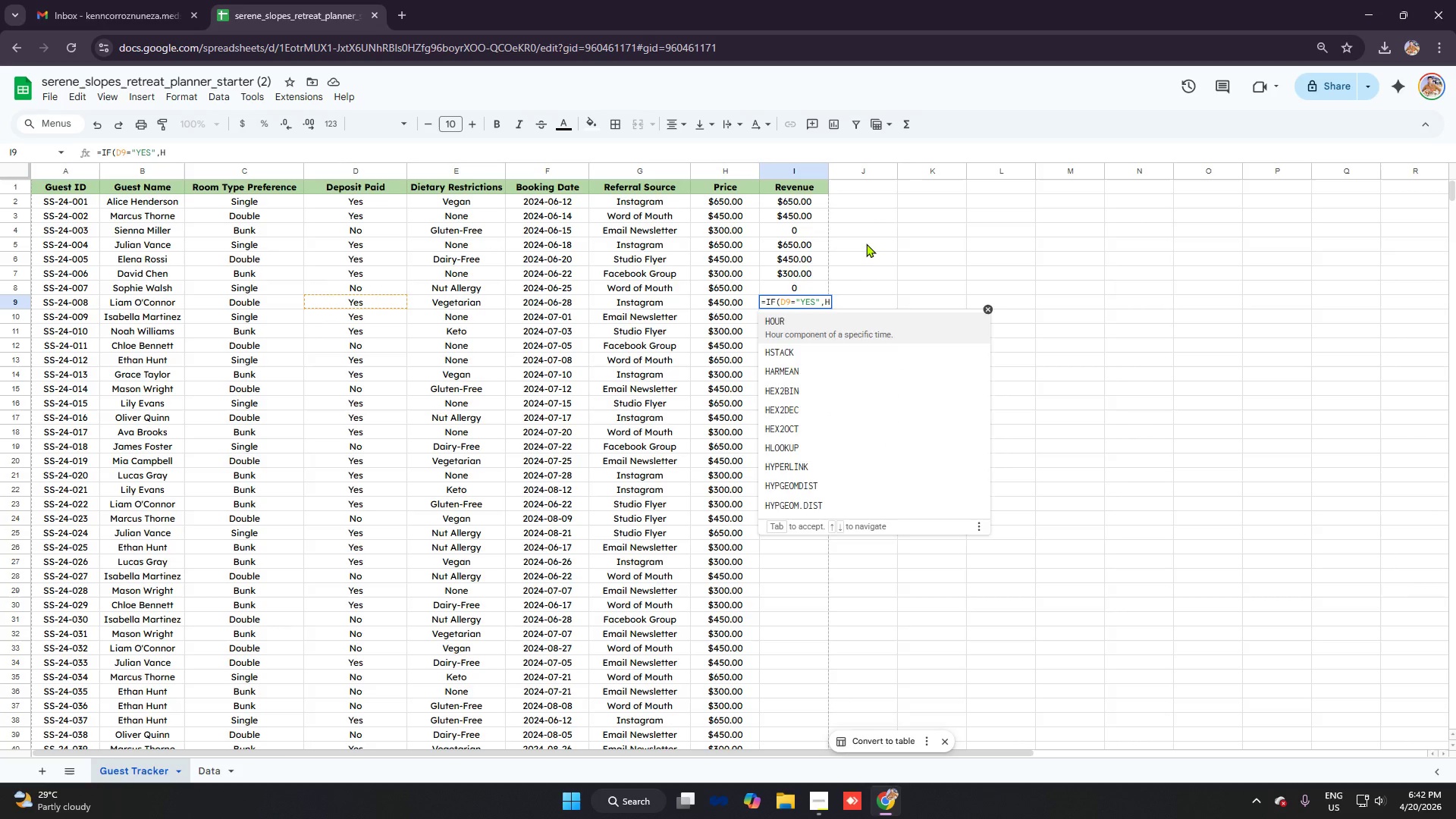 
key(9)
 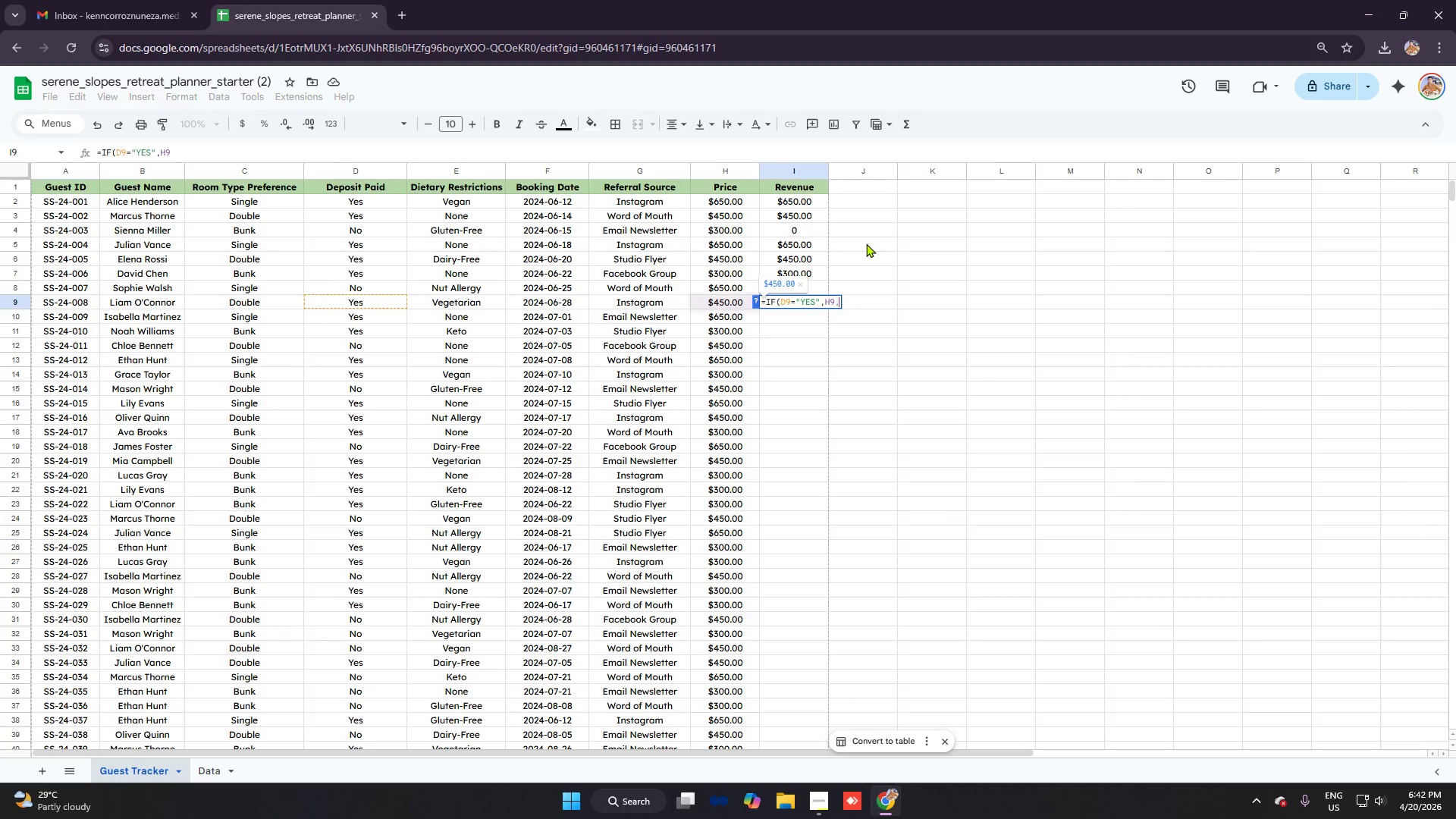 
key(Comma)
 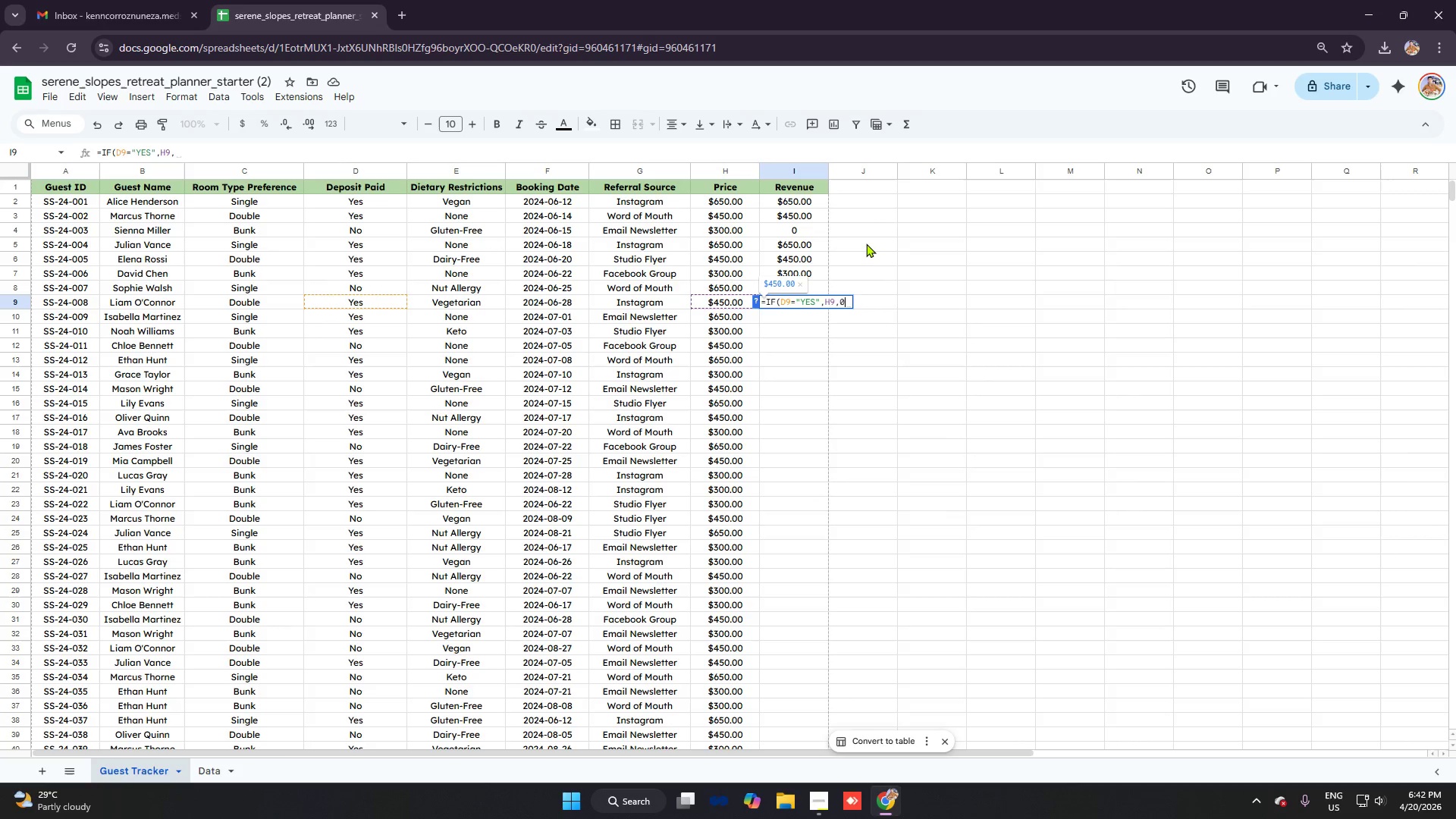 
key(0)
 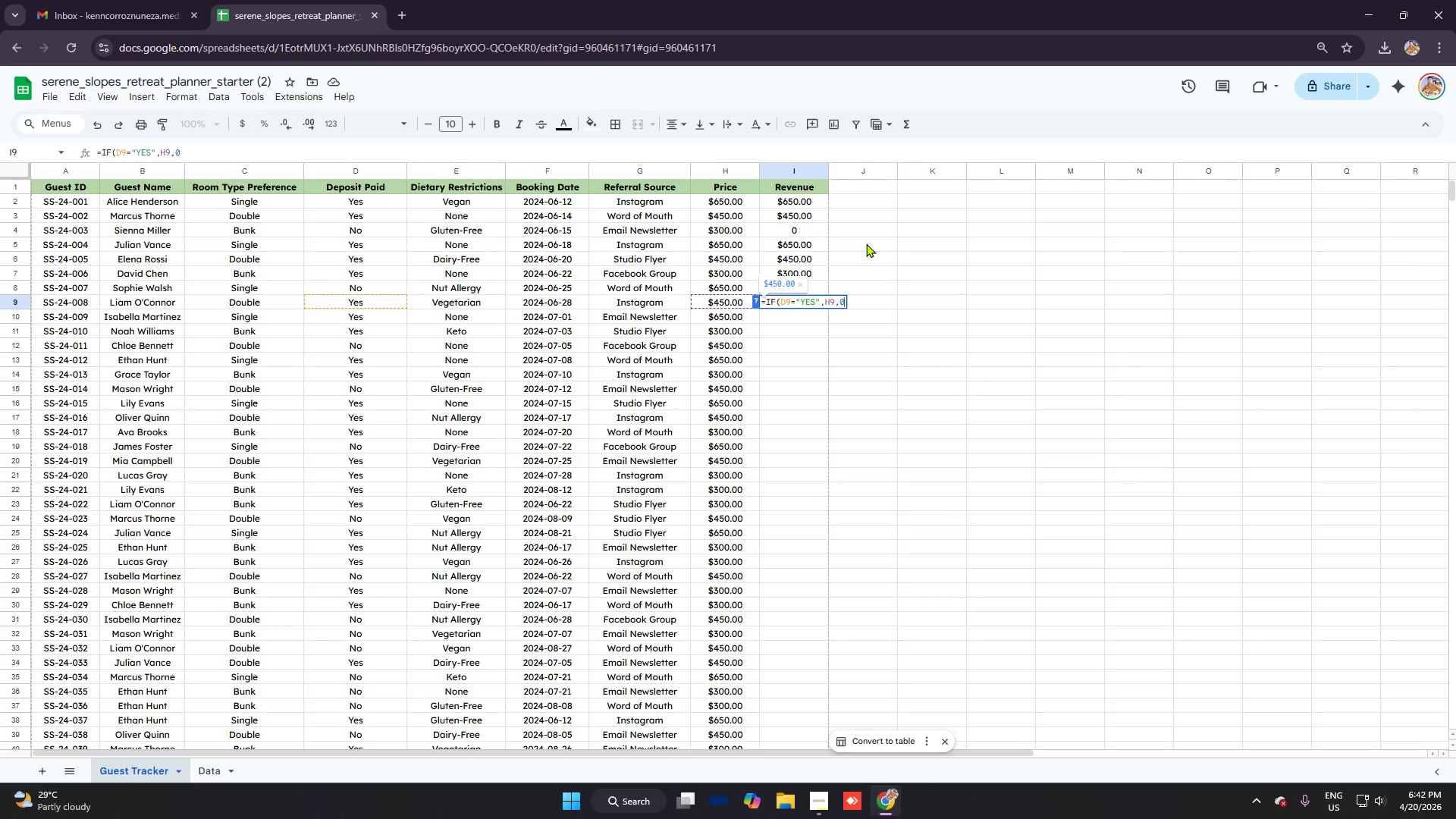 
key(Control+ControlLeft)
 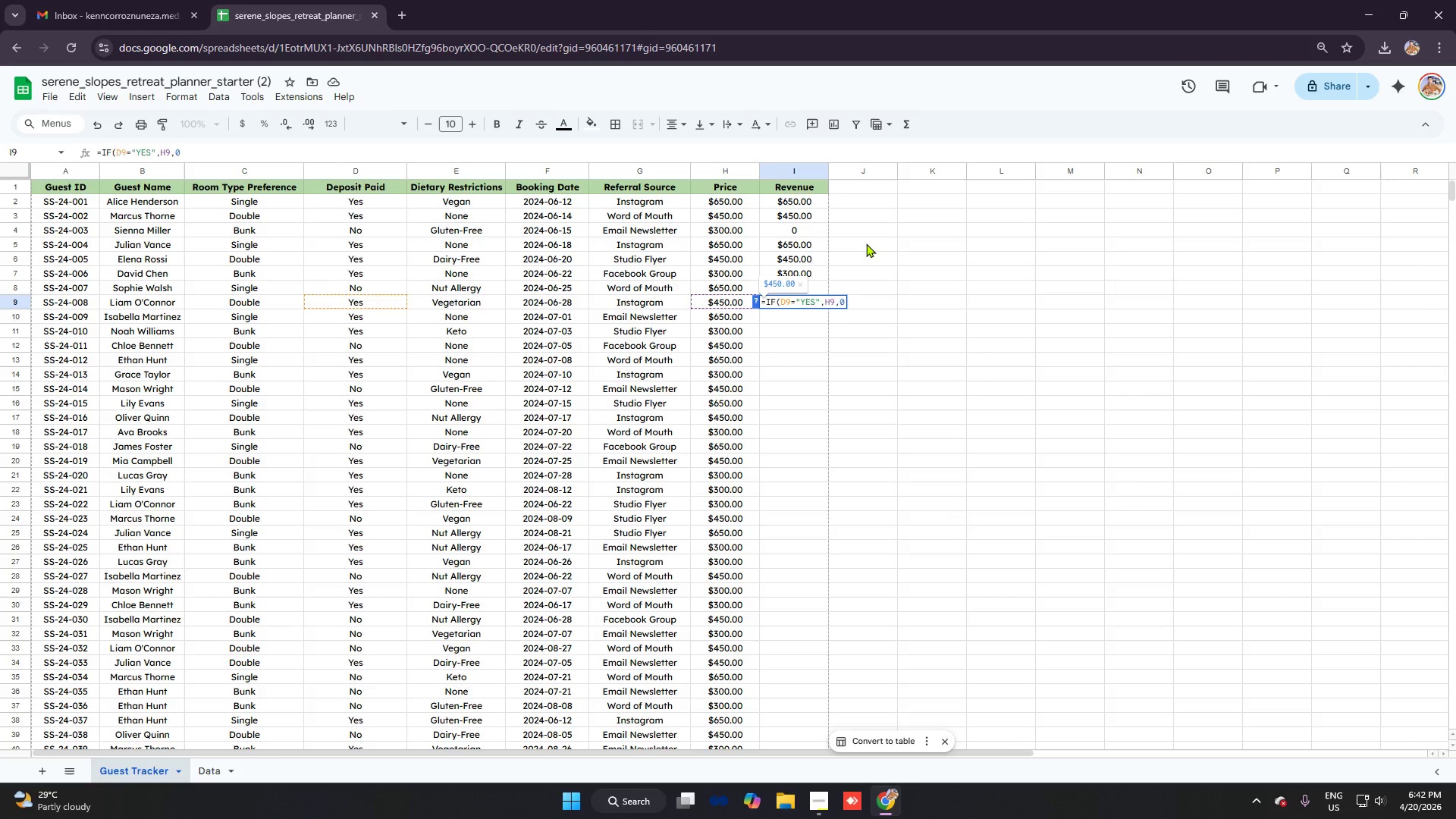 
key(Enter)
 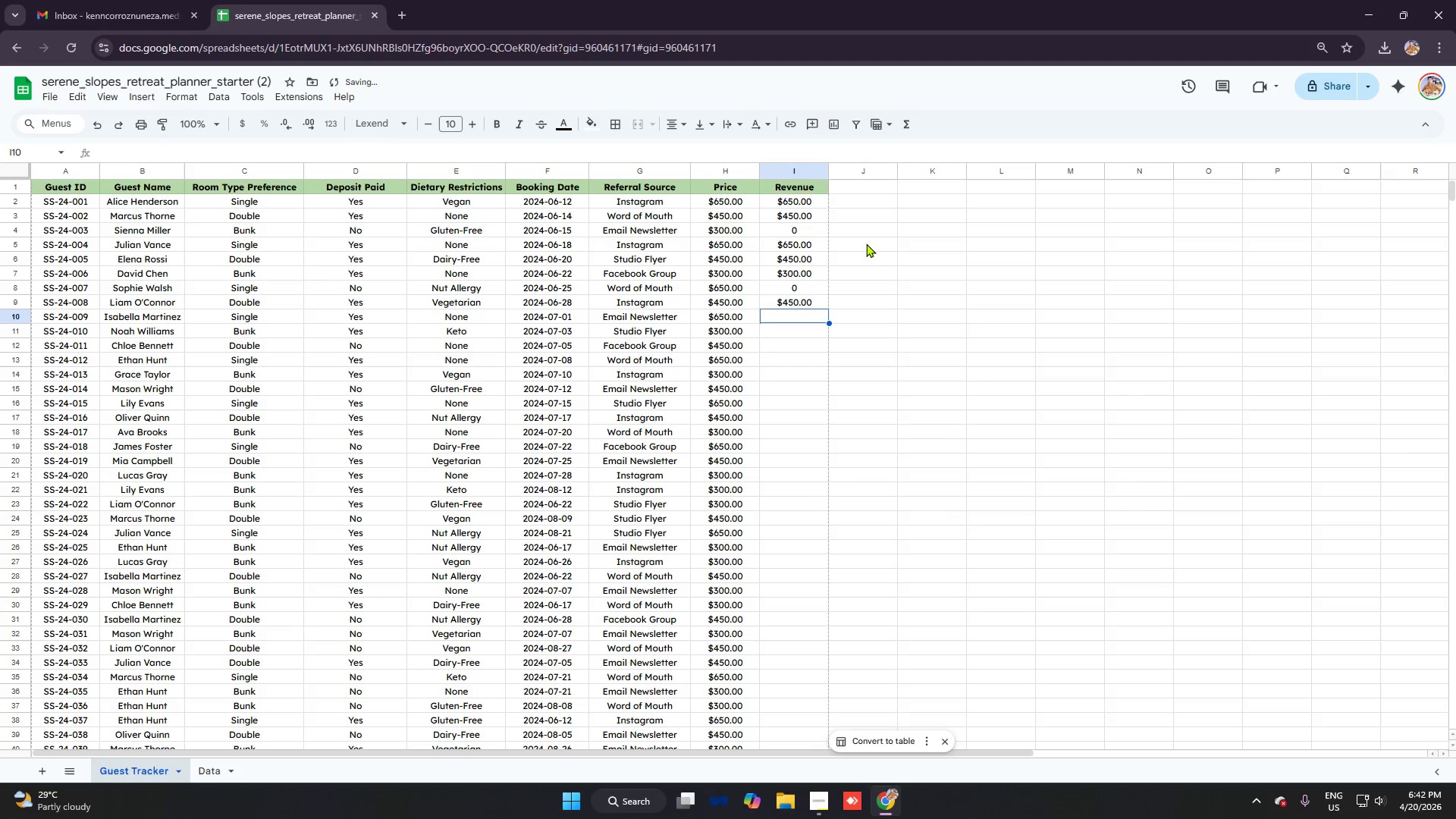 
type(=if)
key(Tab)
 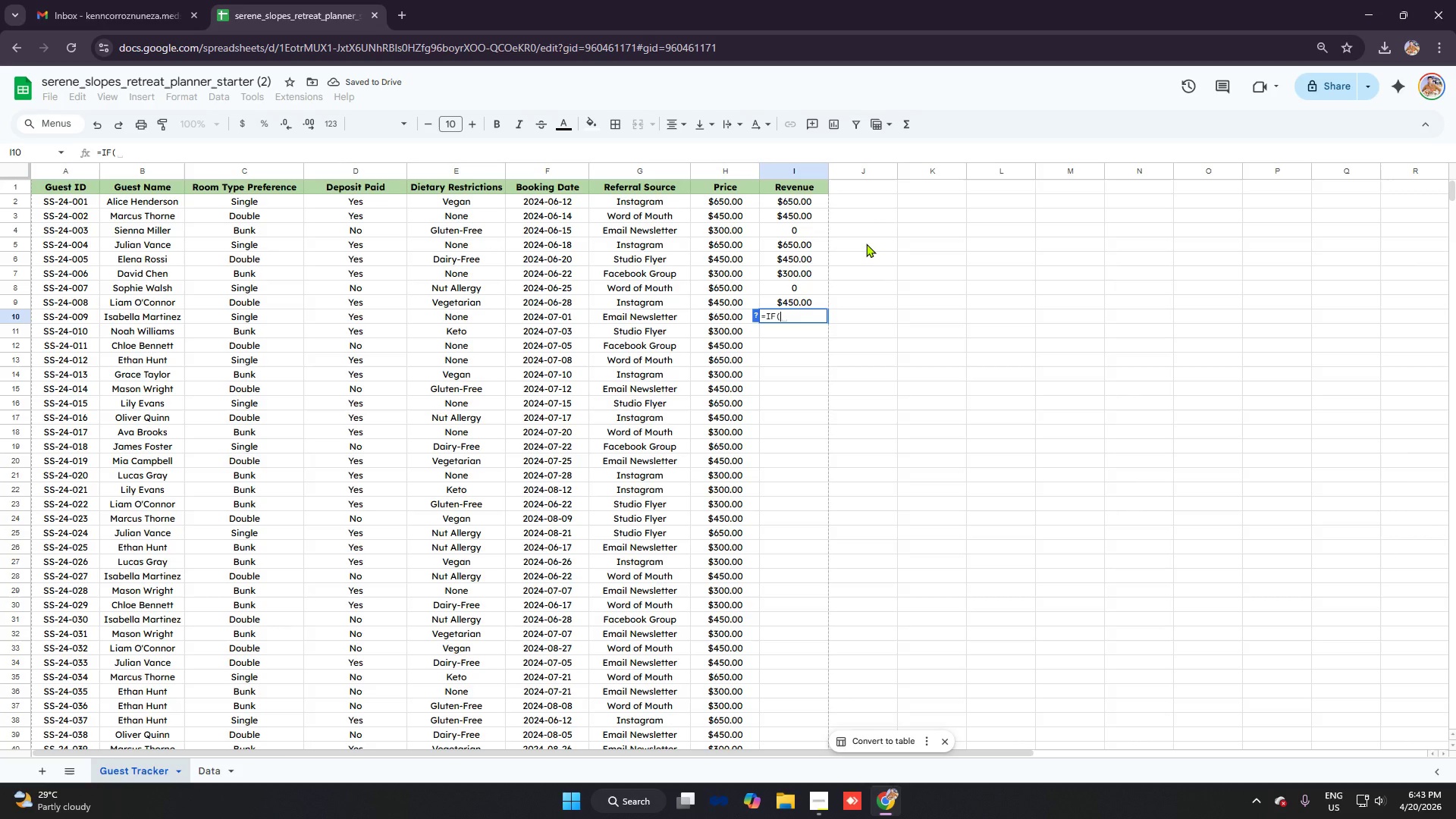 
key(D)
 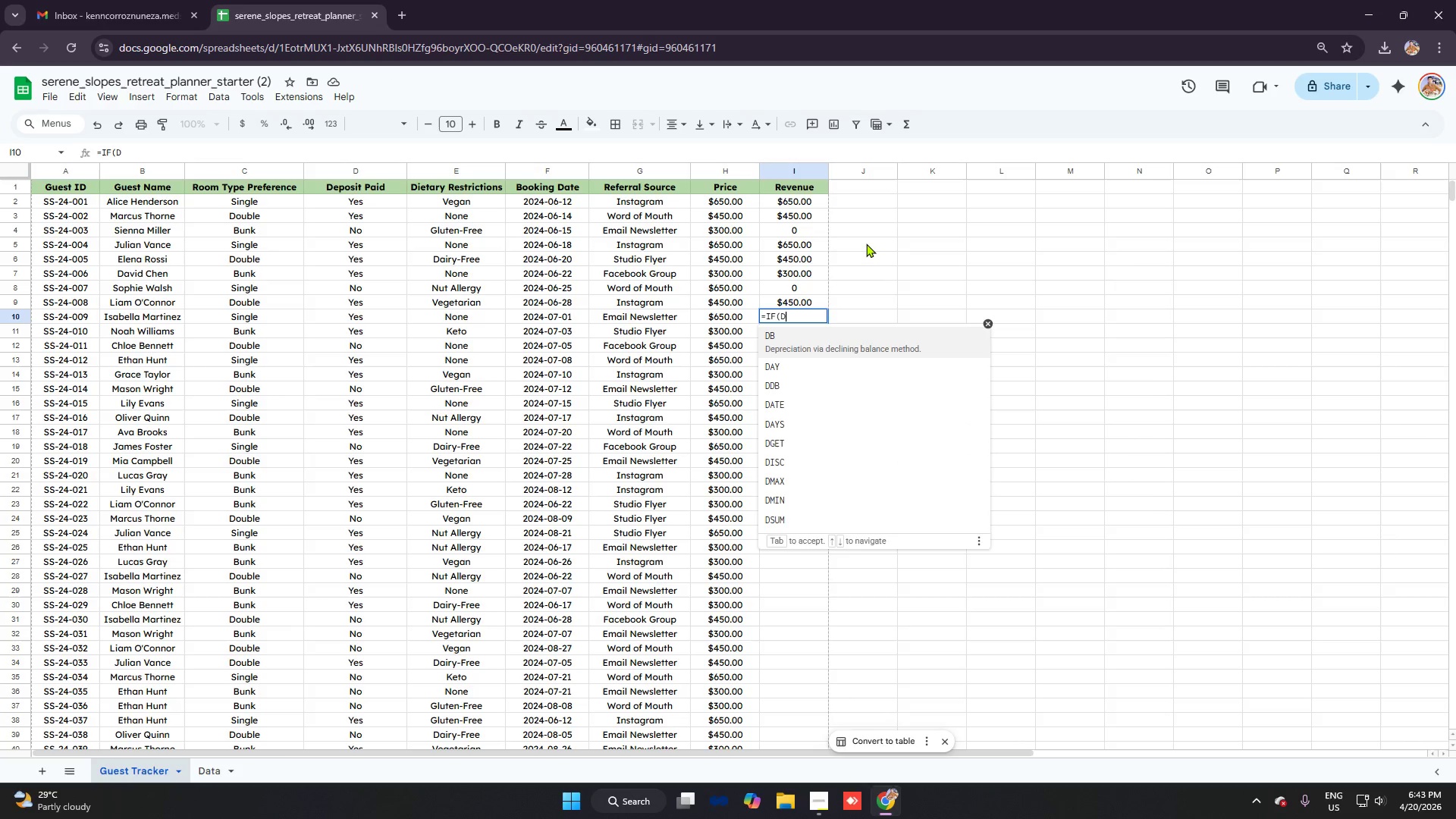 
wait(11.74)
 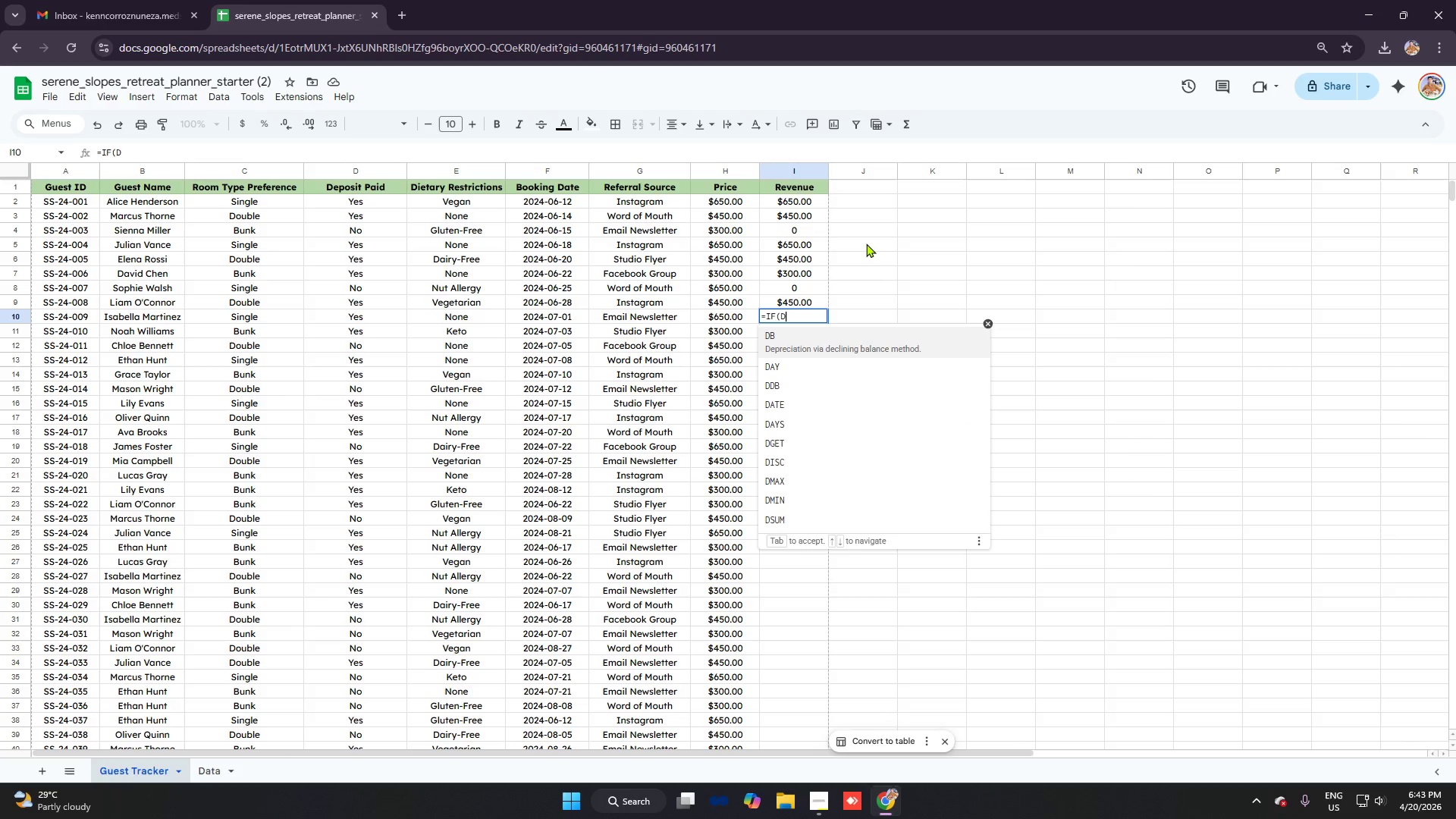 
type(10)
 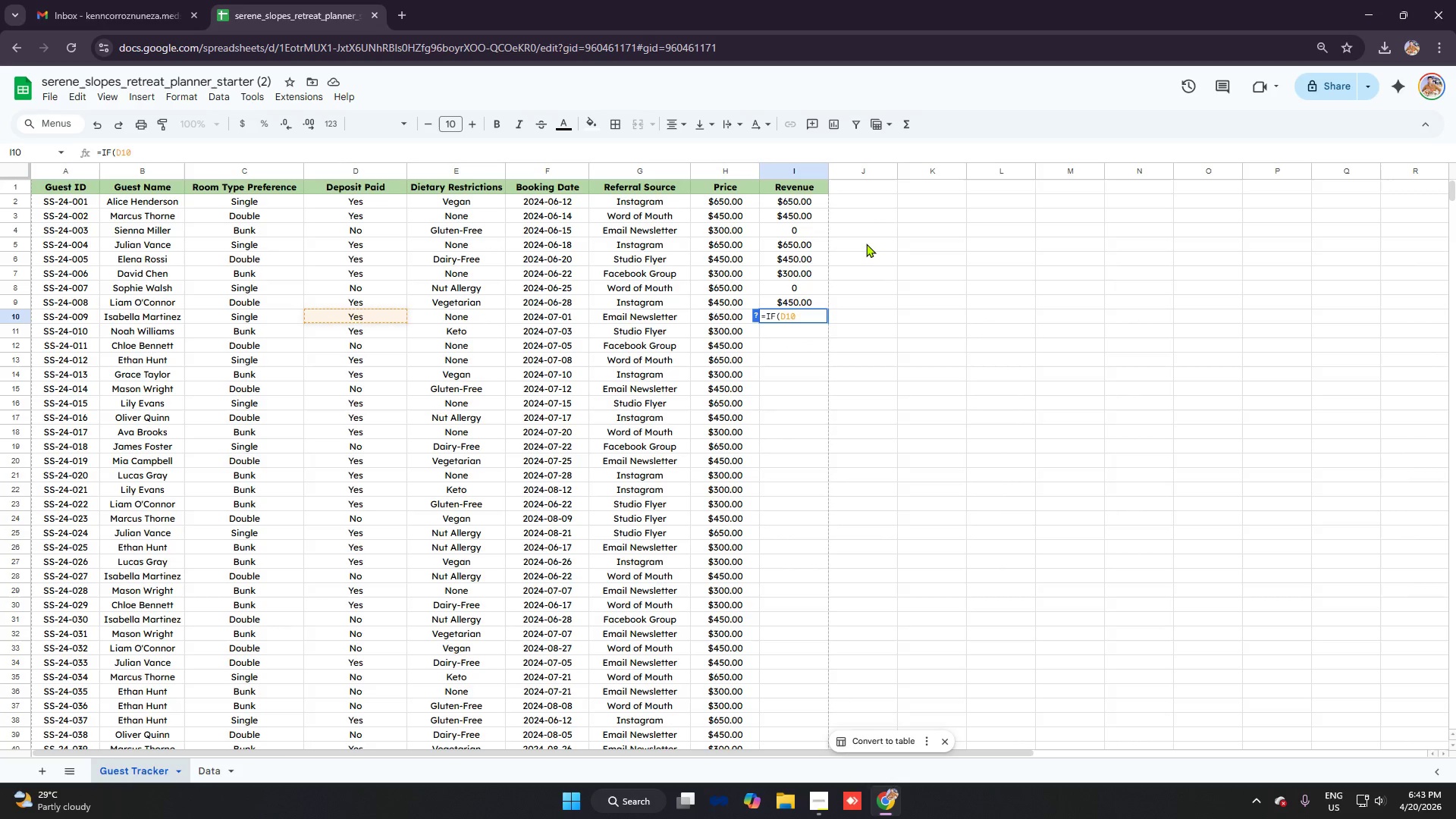 
key(Control+V)
 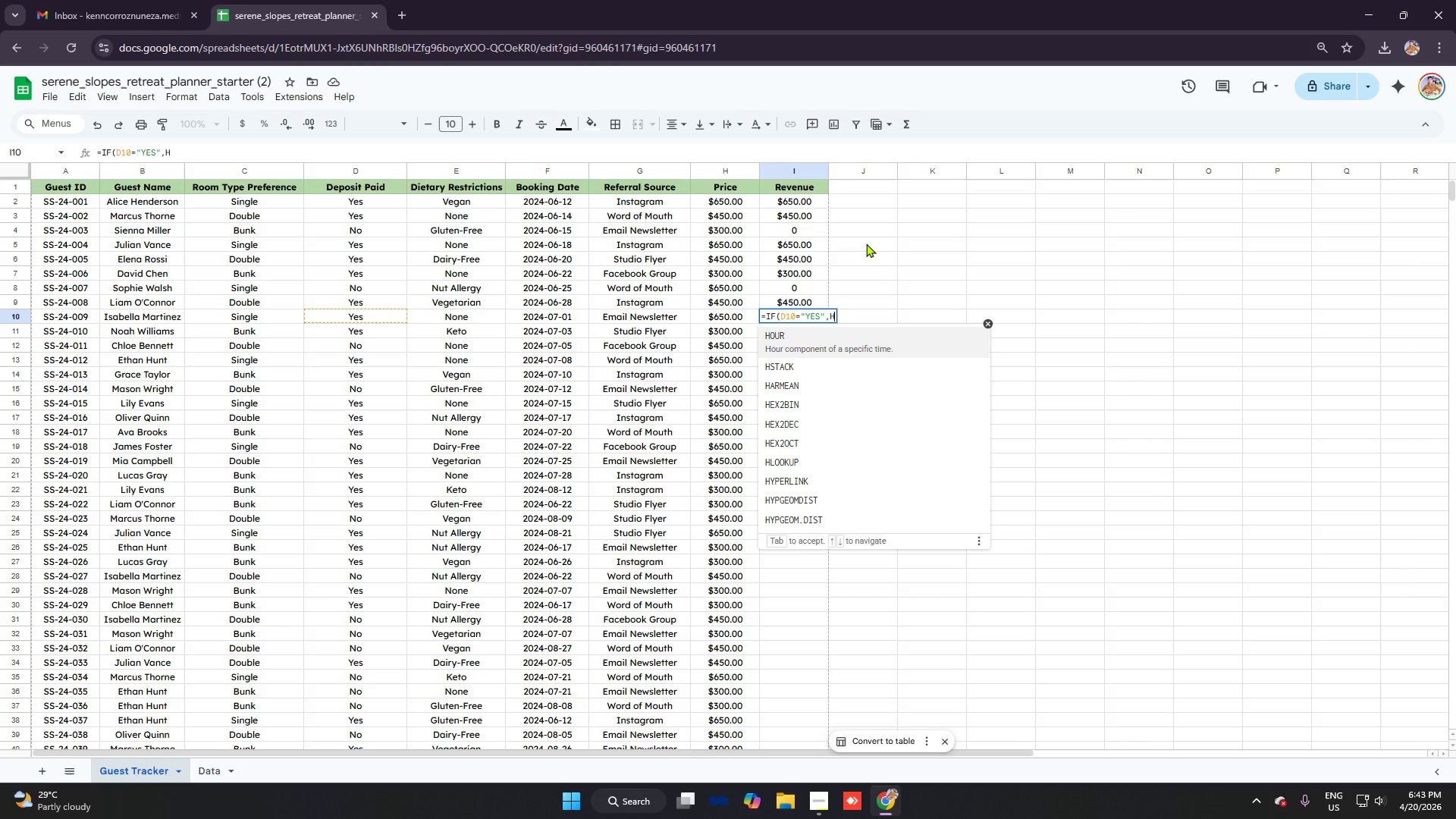 
type(10,)
 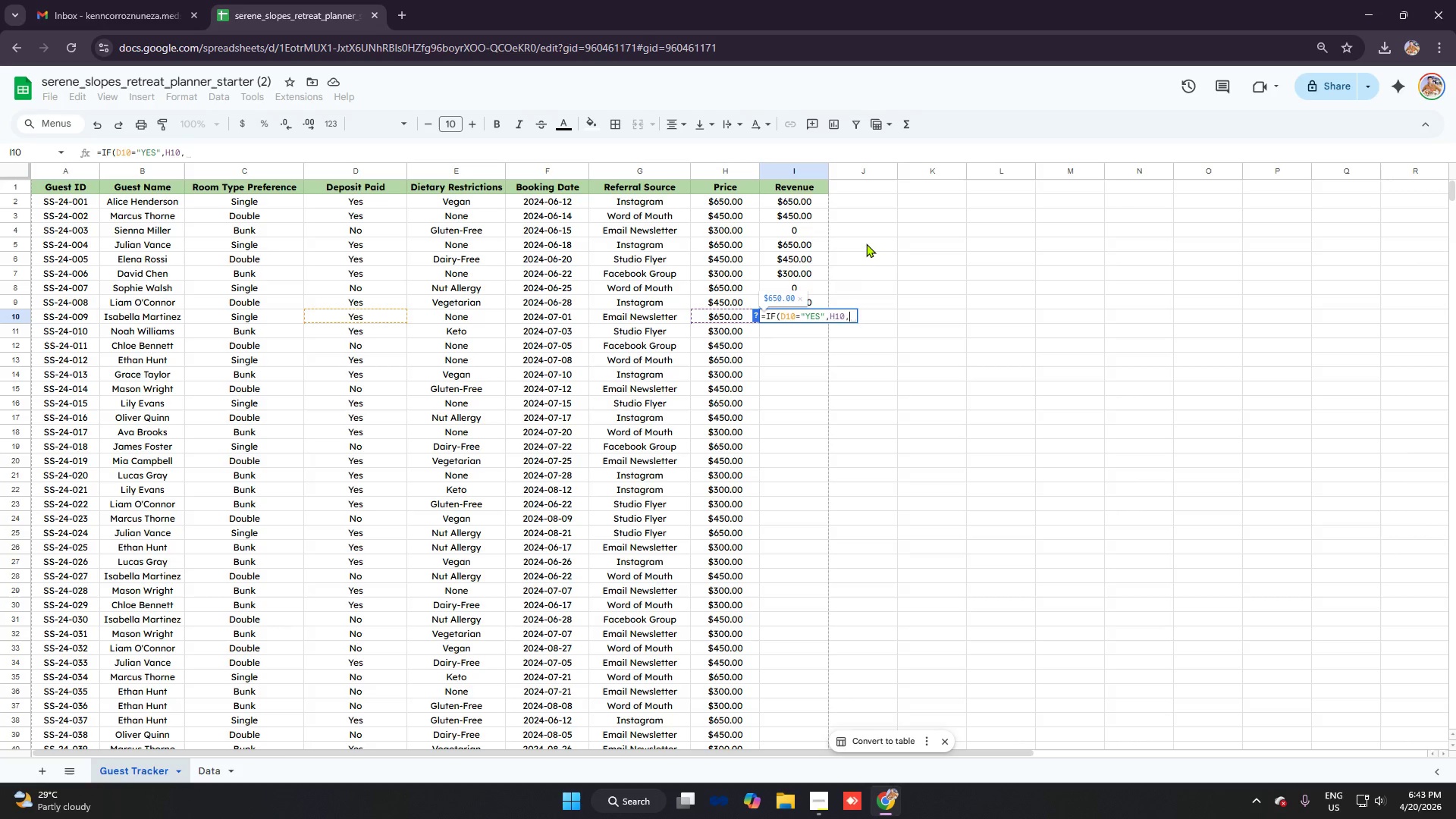 
key(0)
 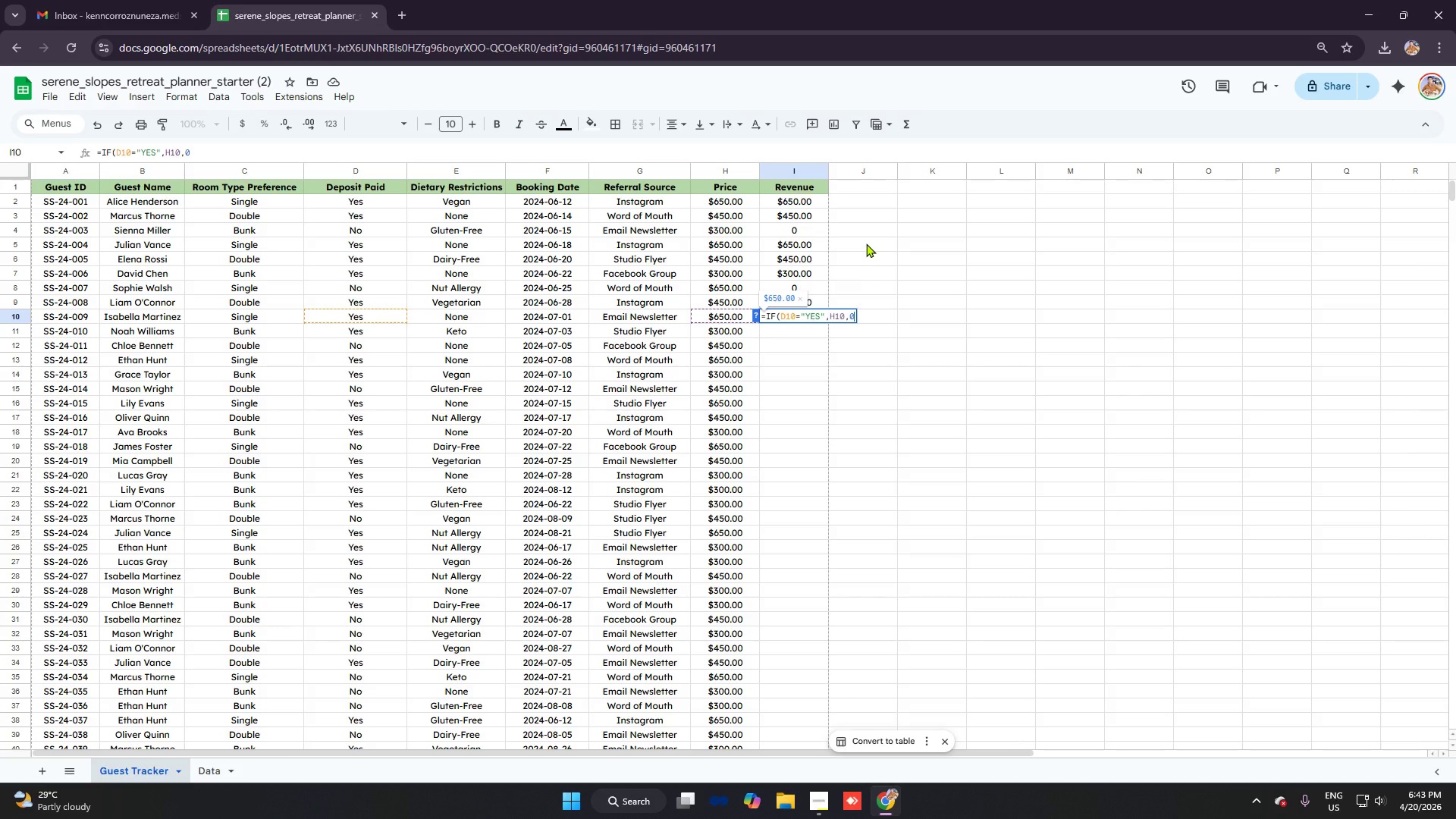 
key(Enter)
 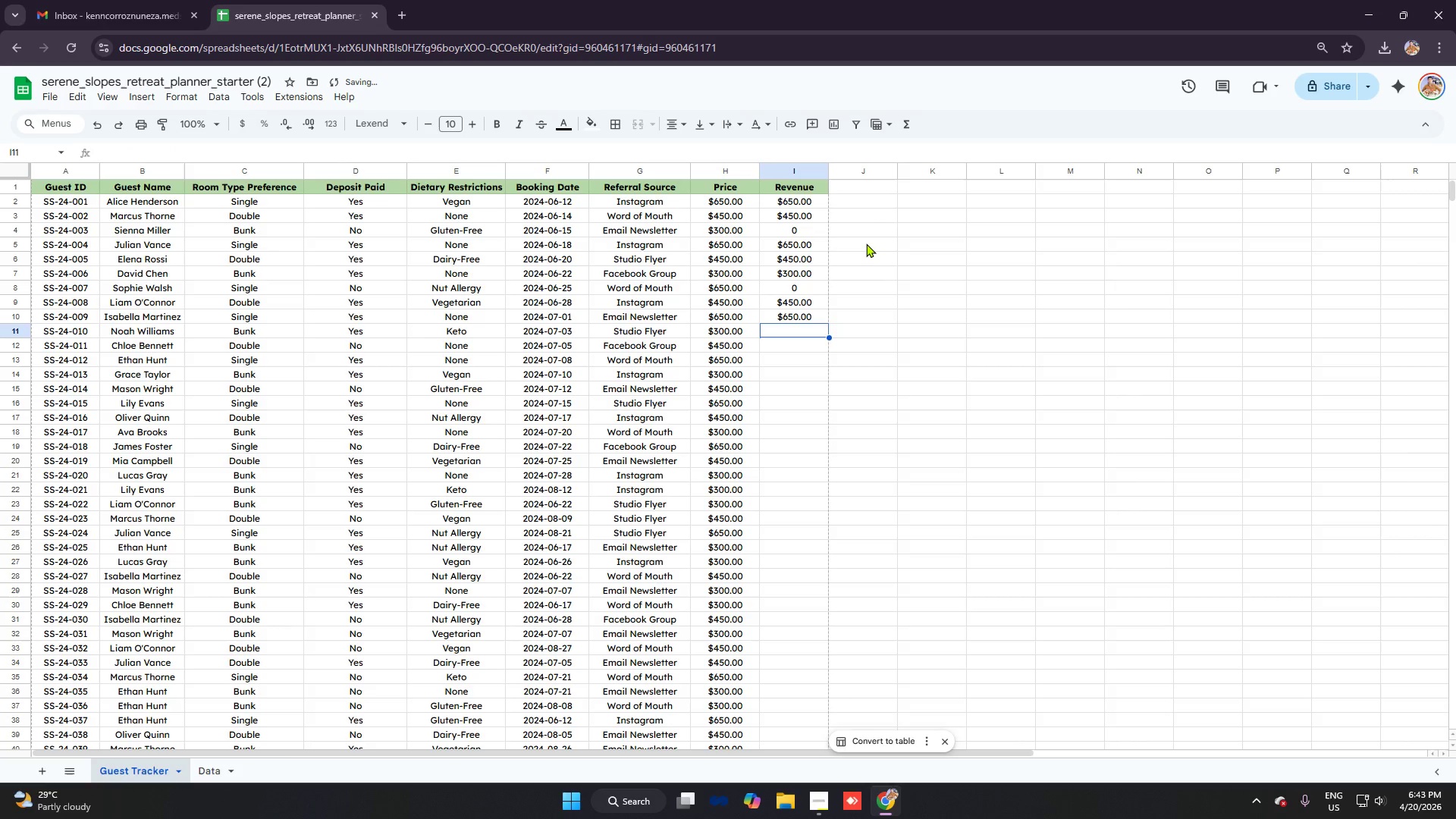 
type(=-if)
key(Backspace)
key(Backspace)
key(Backspace)
key(Backspace)
type(if)
key(Backspace)
key(Backspace)
type(=if)
 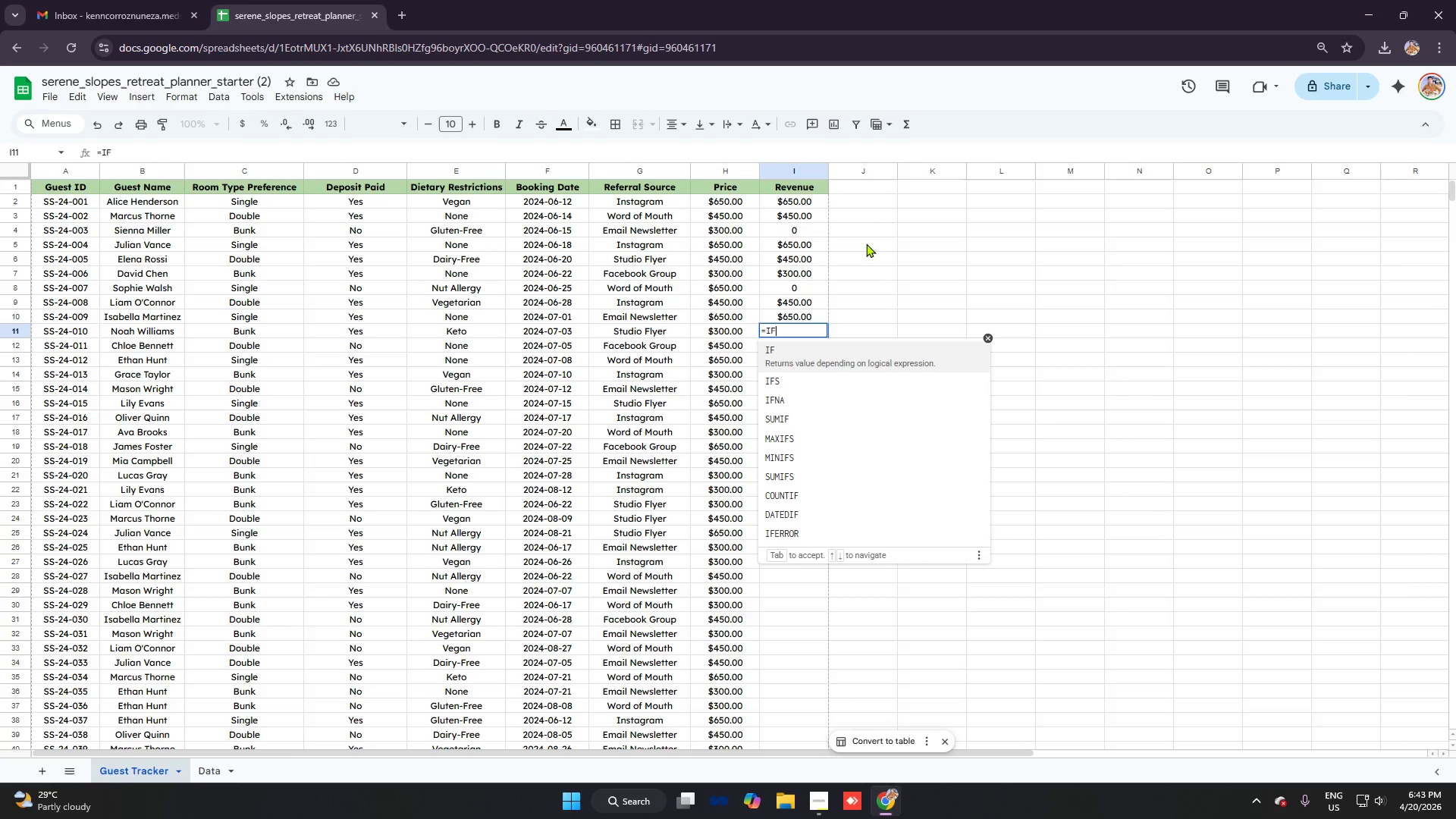 
key(Tab)
type(d11)
 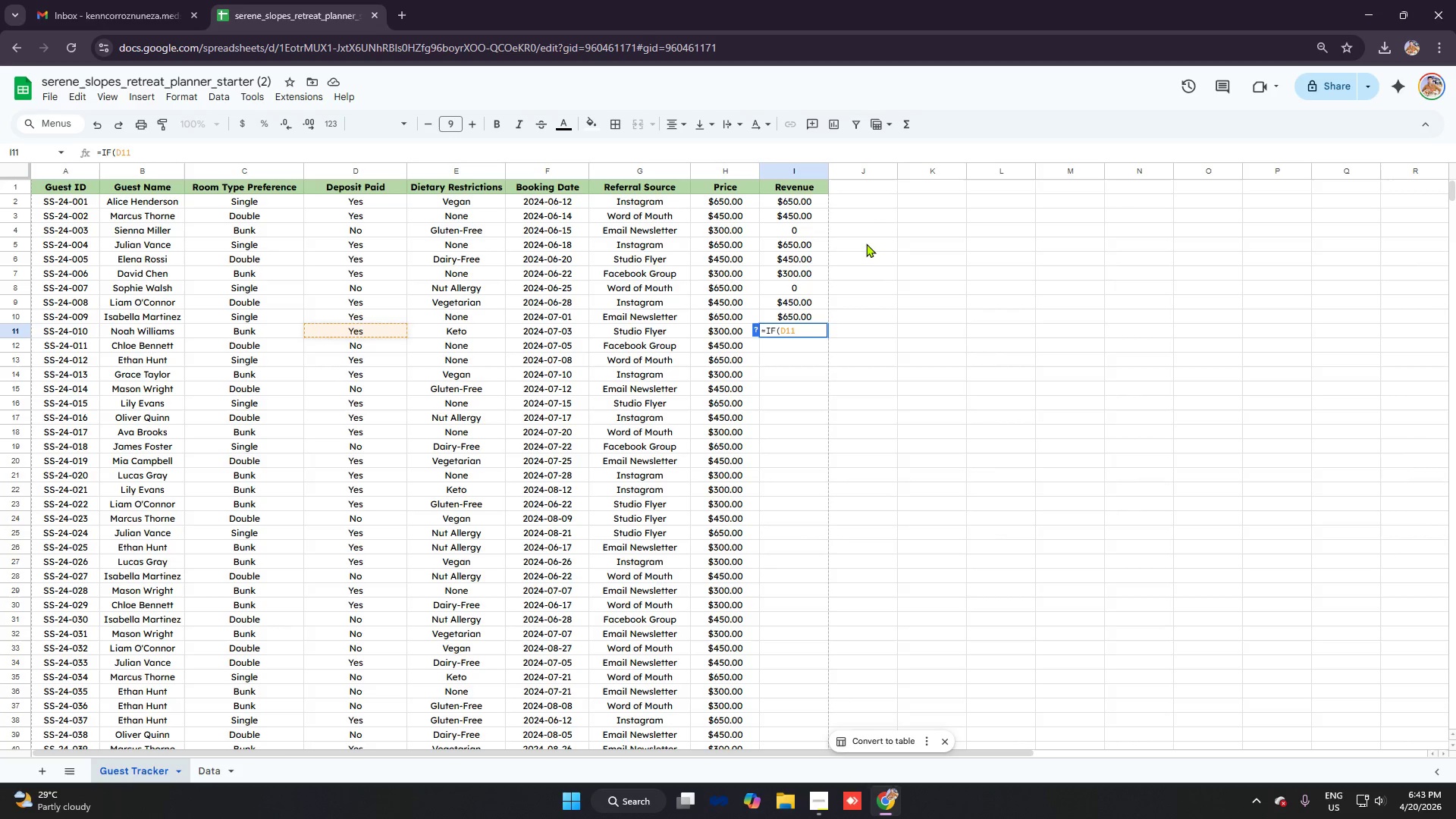 
key(Control+ControlLeft)
 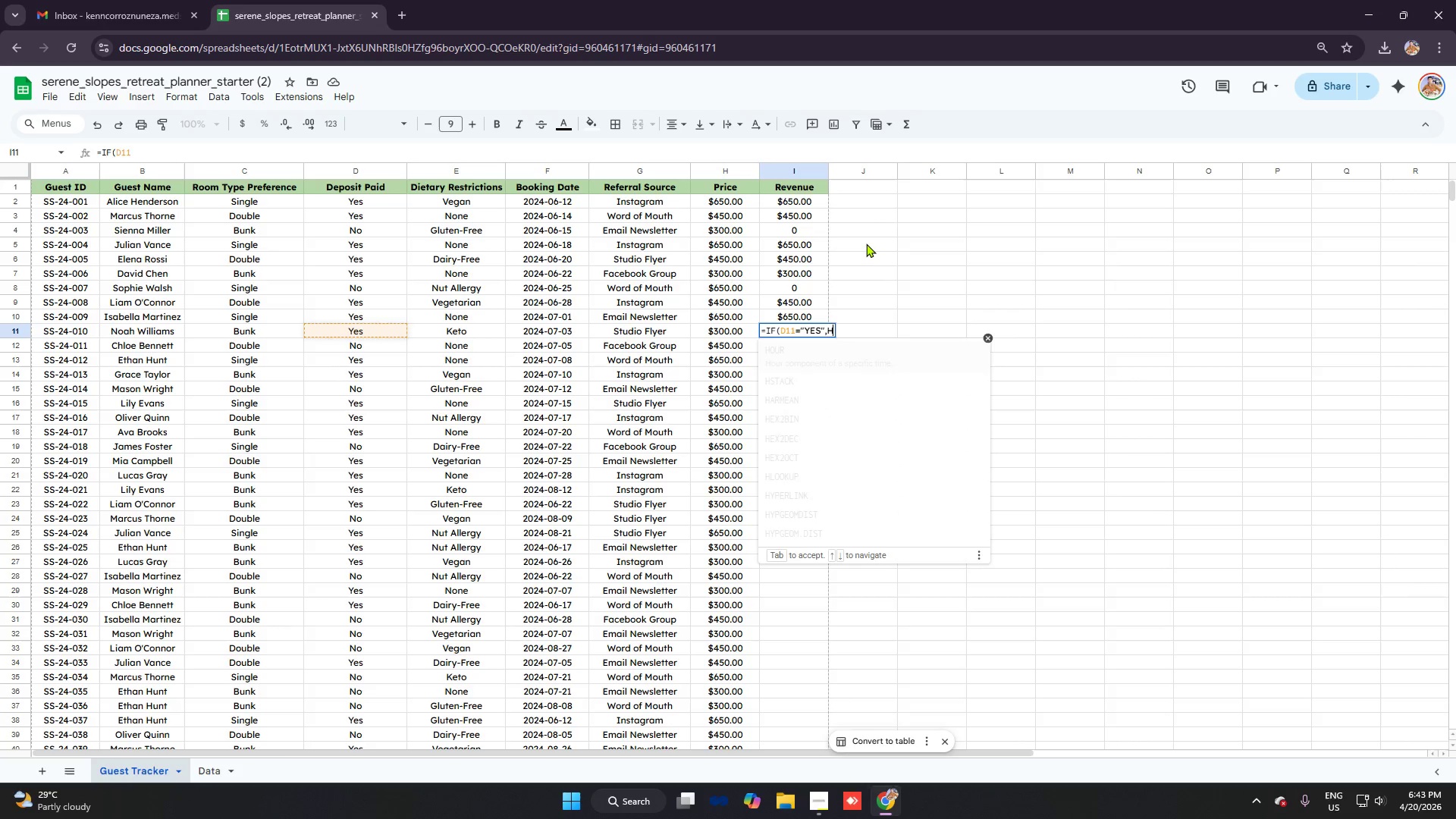 
key(Control+V)
 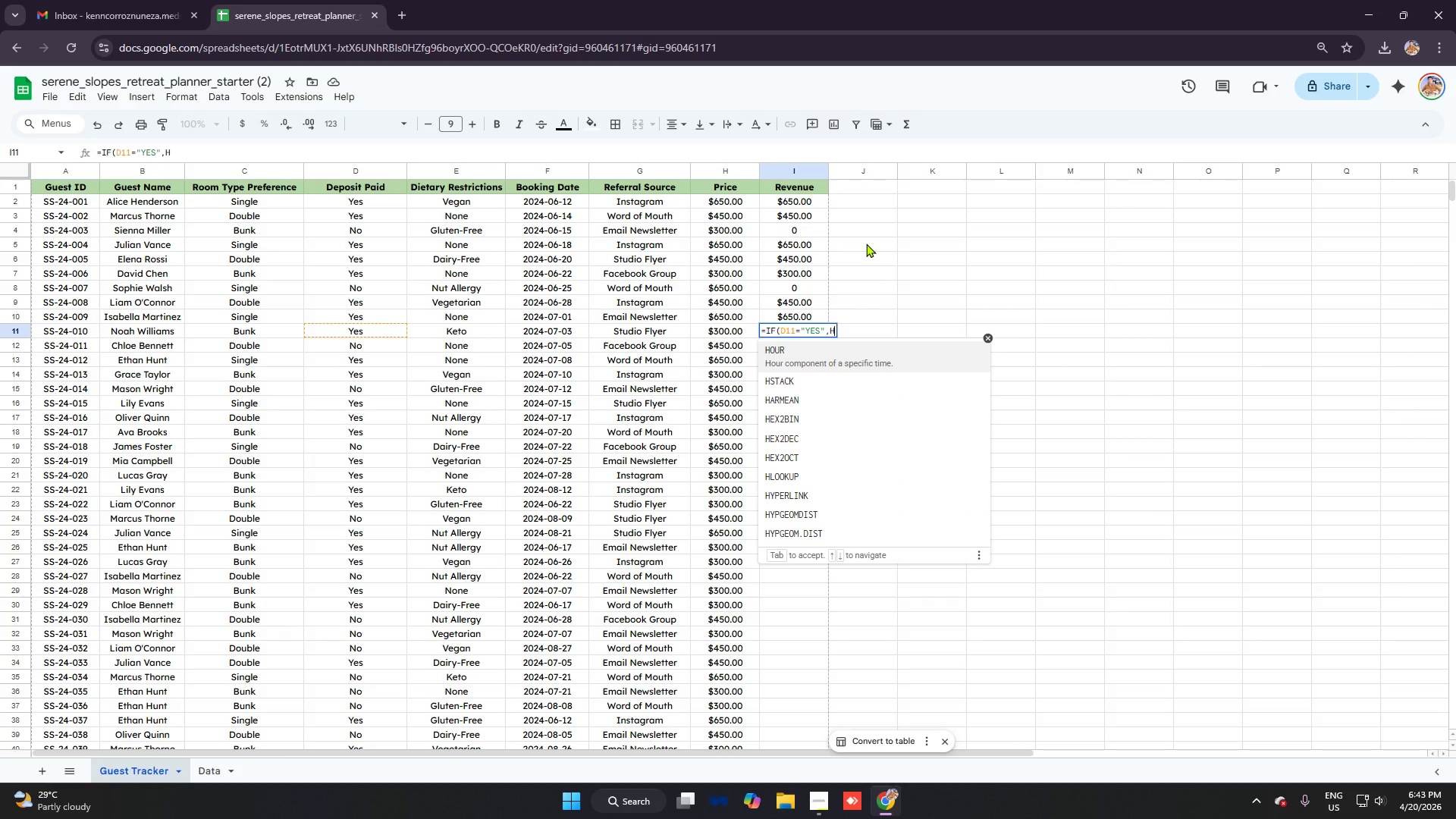 
type(11,0)
 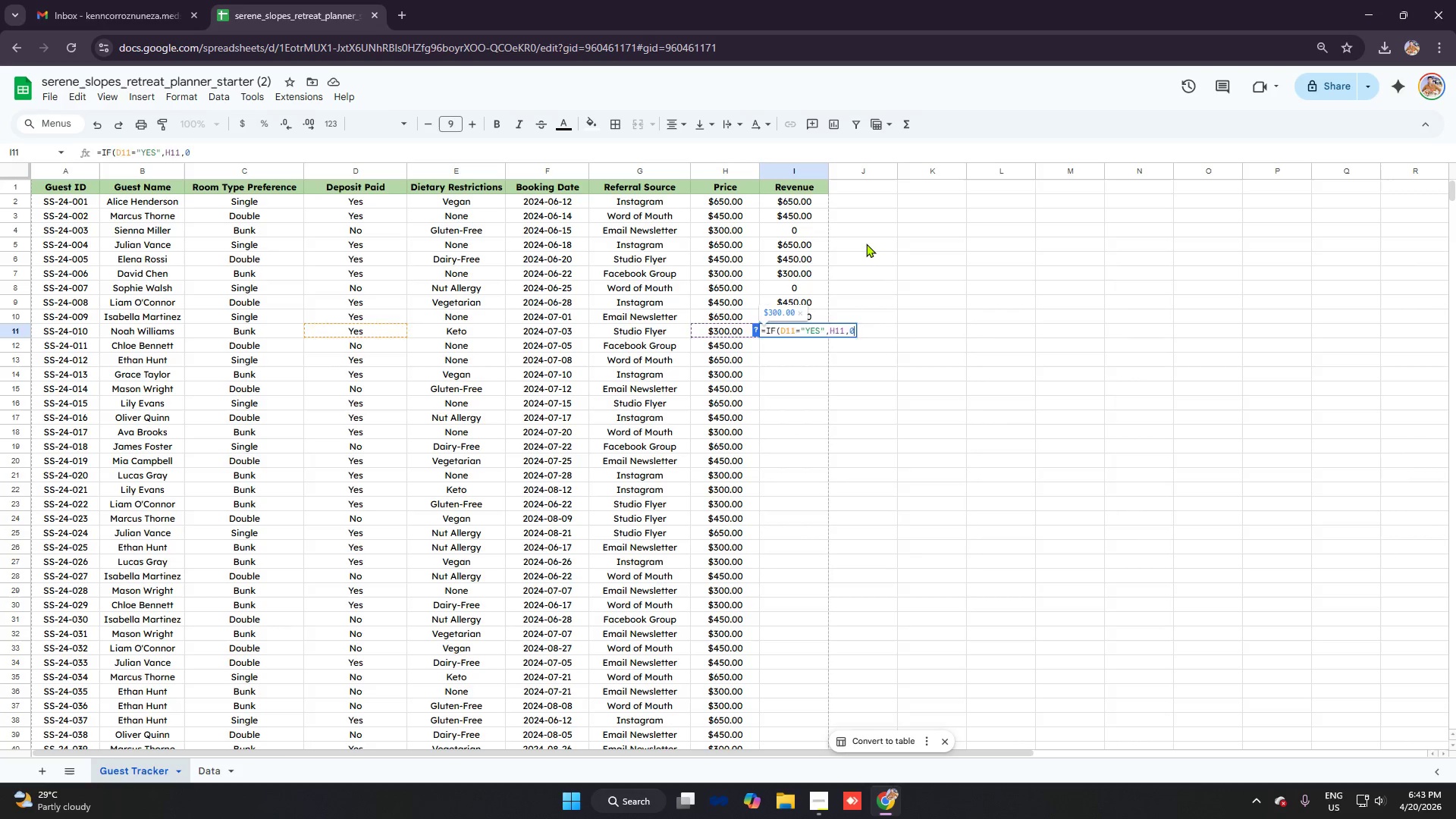 
key(Enter)
 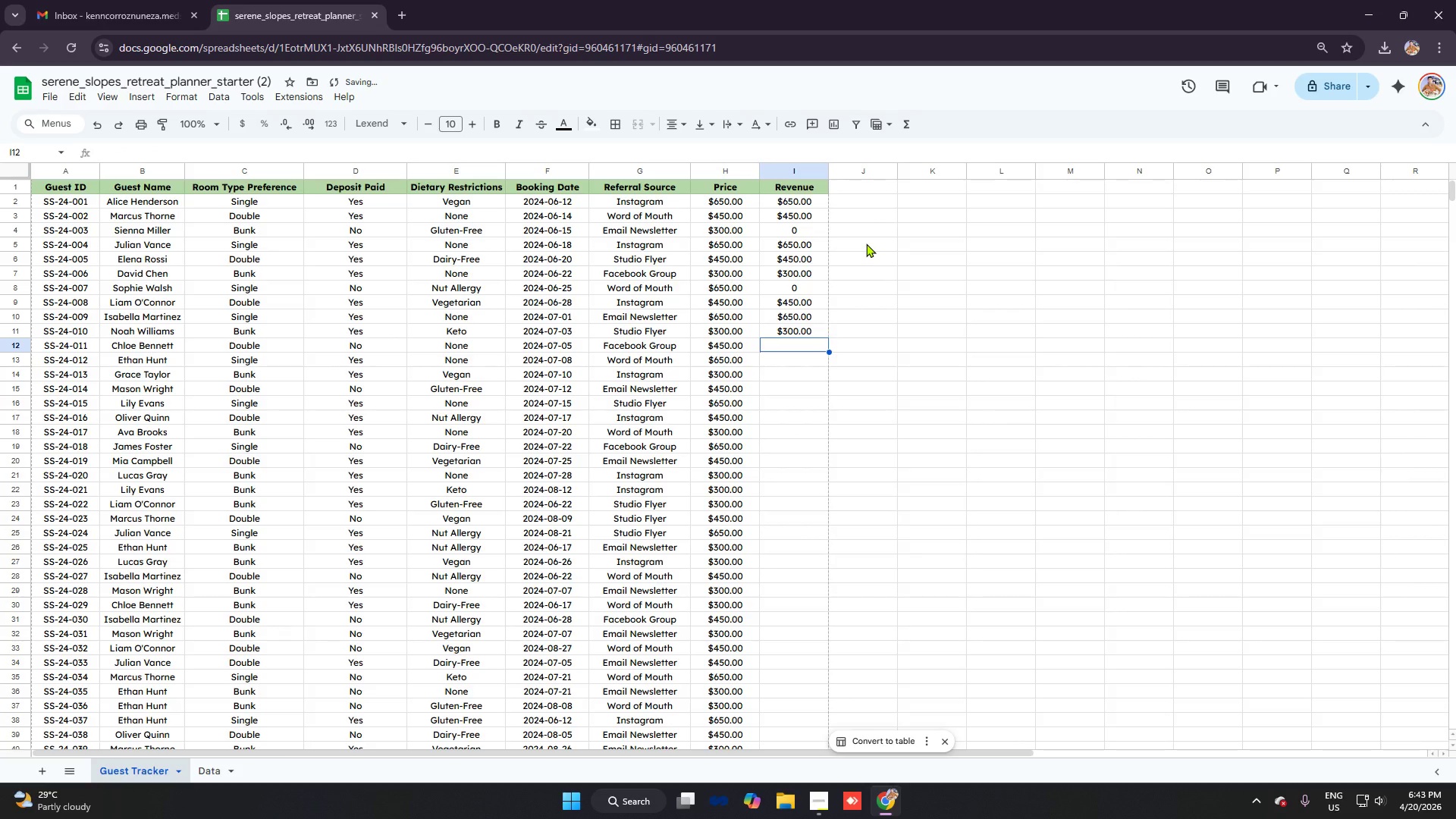 
type(=f)
key(Tab)
key(Backspace)
key(Backspace)
key(Backspace)
type(if)
key(Tab)
type(d12)
 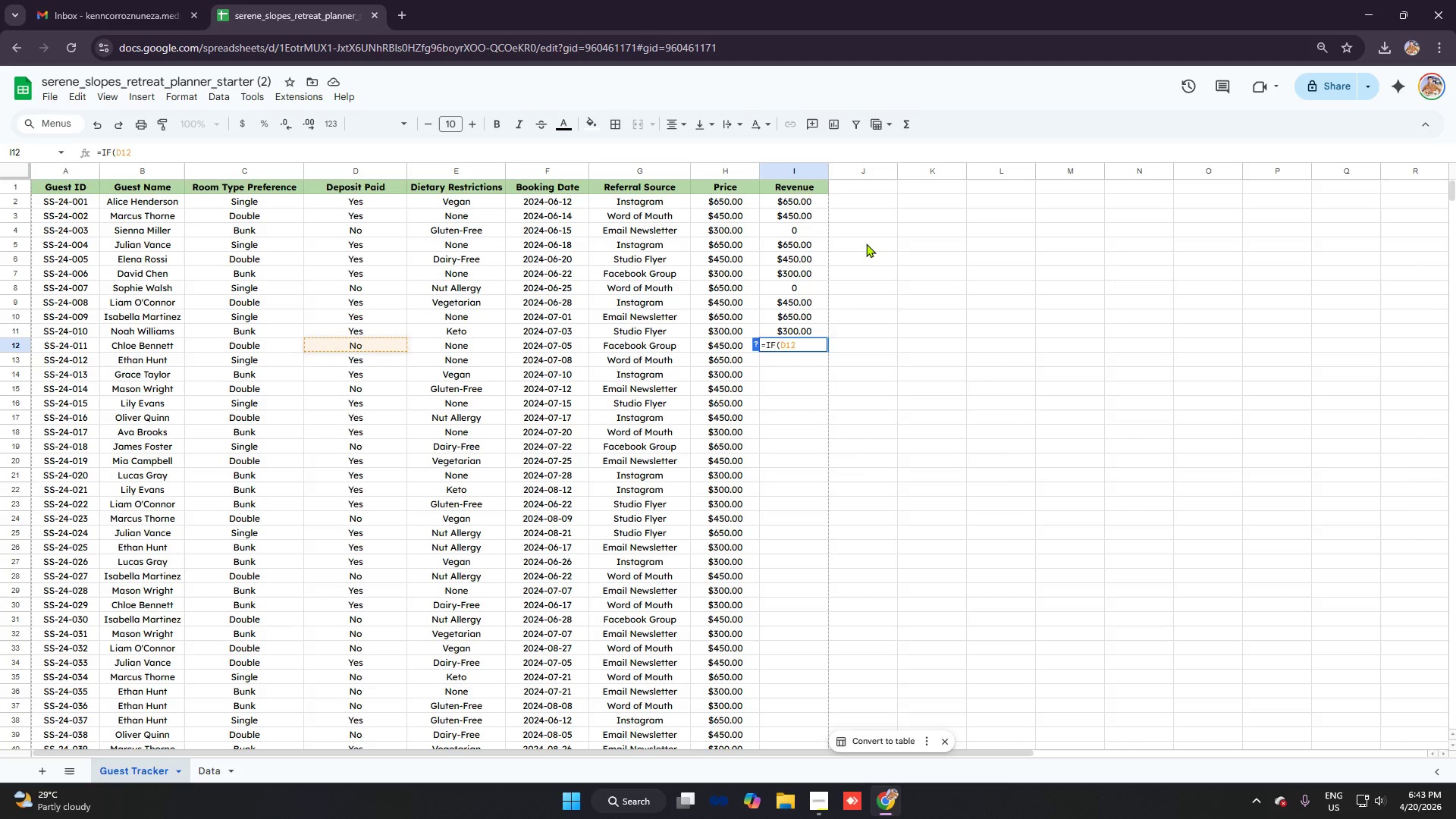 
key(Control+ControlLeft)
 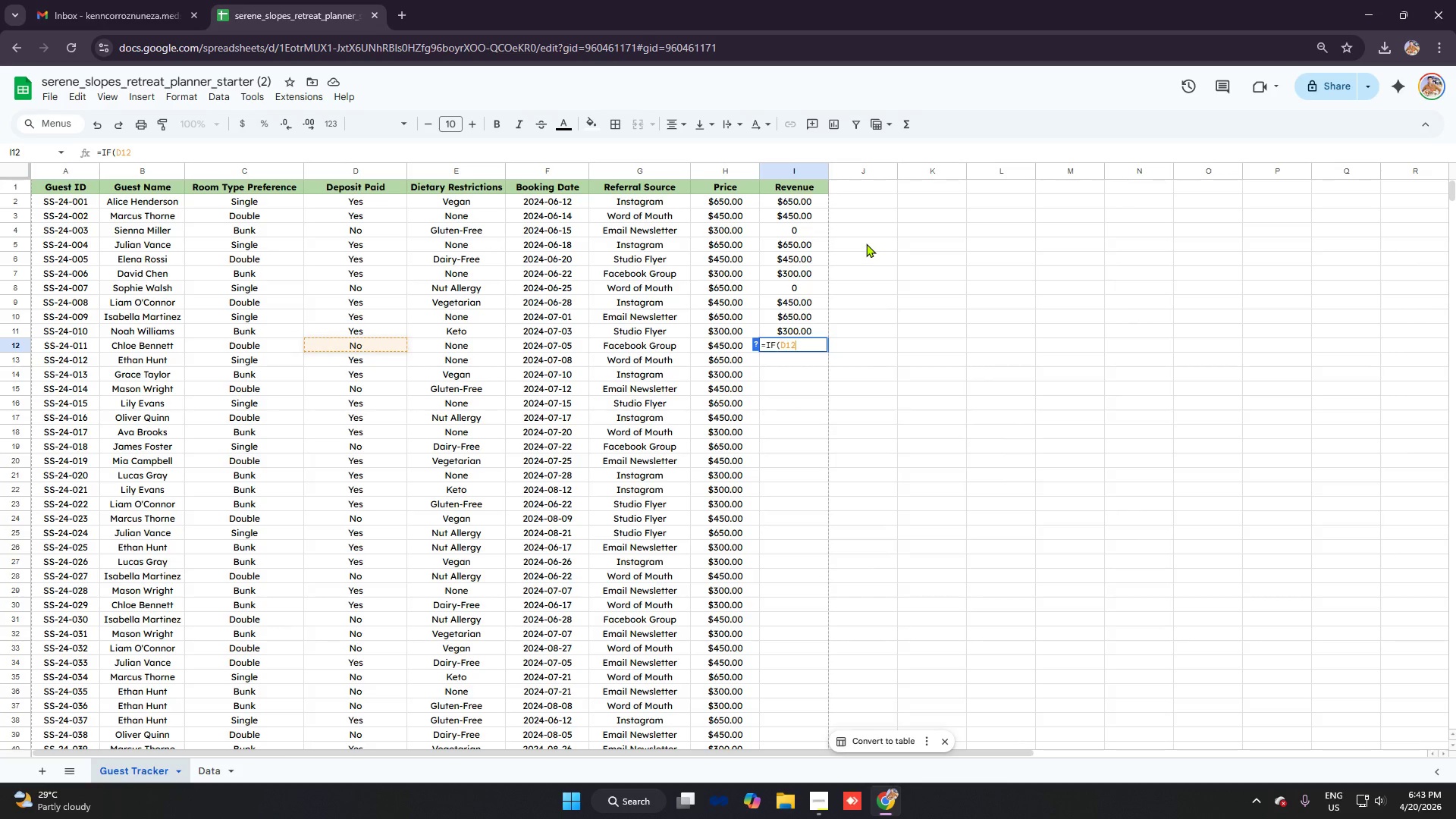 
key(Control+V)
 